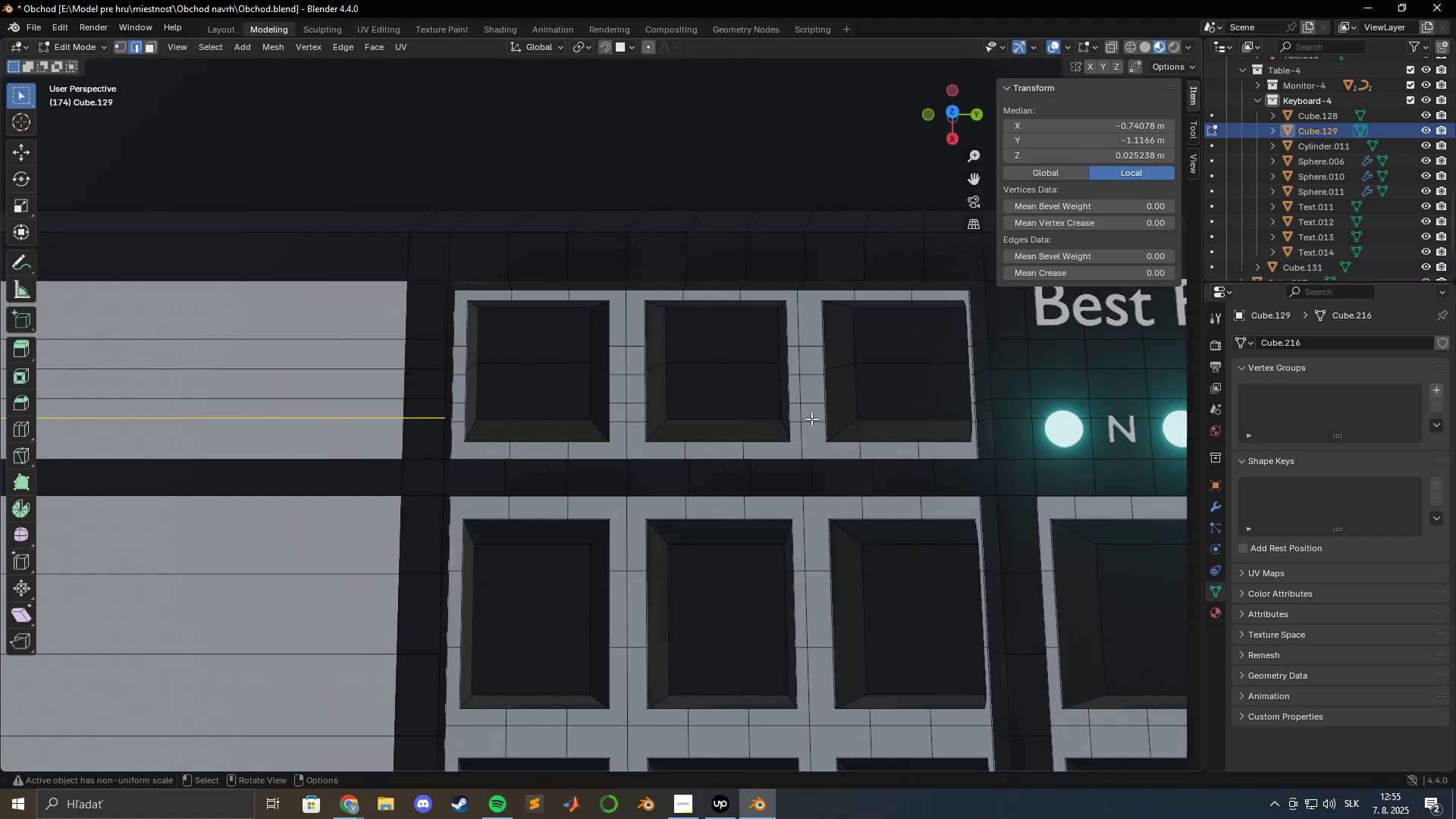 
hold_key(key=ShiftLeft, duration=1.53)
left_click([780, 428])
 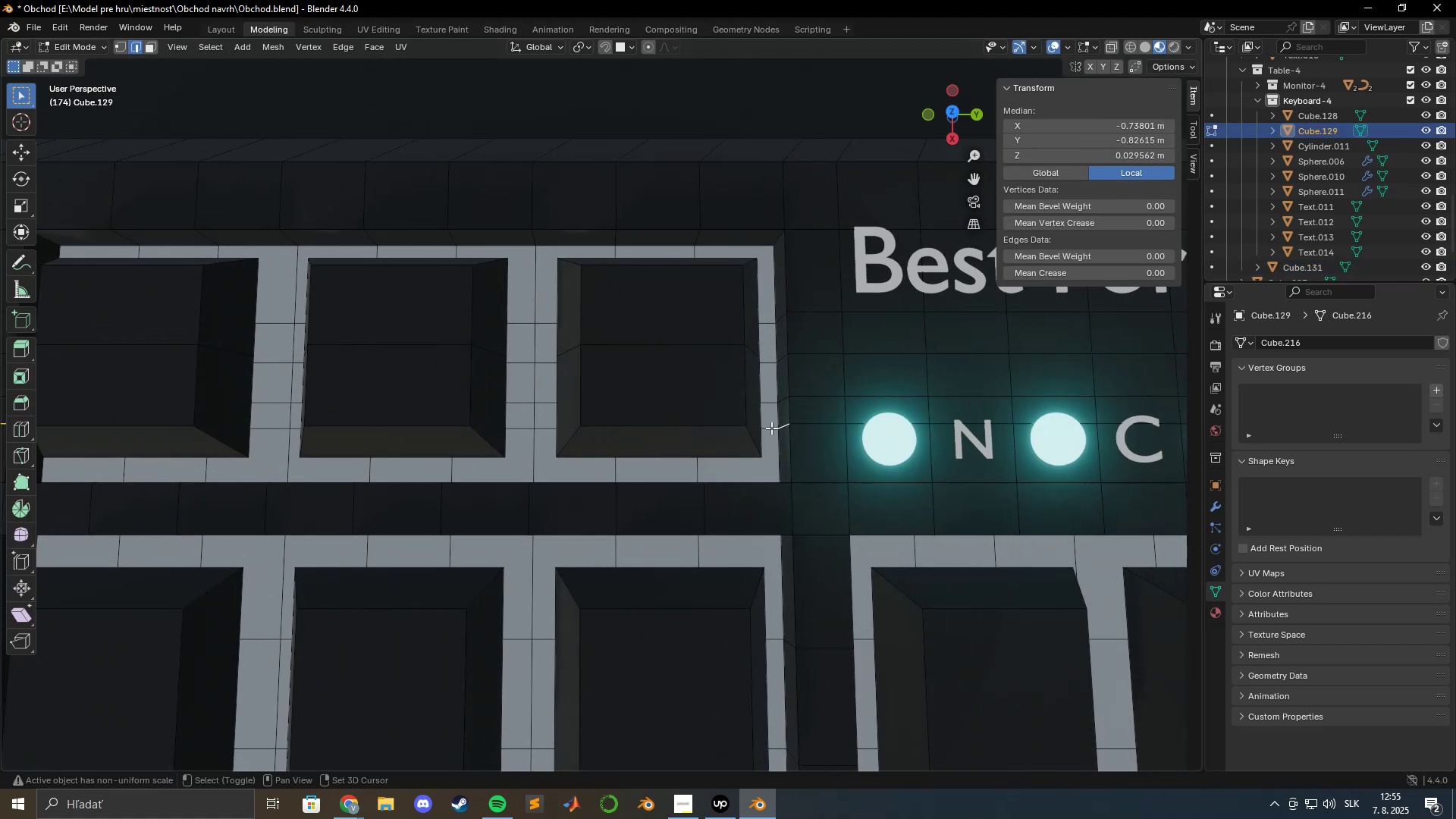 
hold_key(key=ShiftLeft, duration=0.4)
 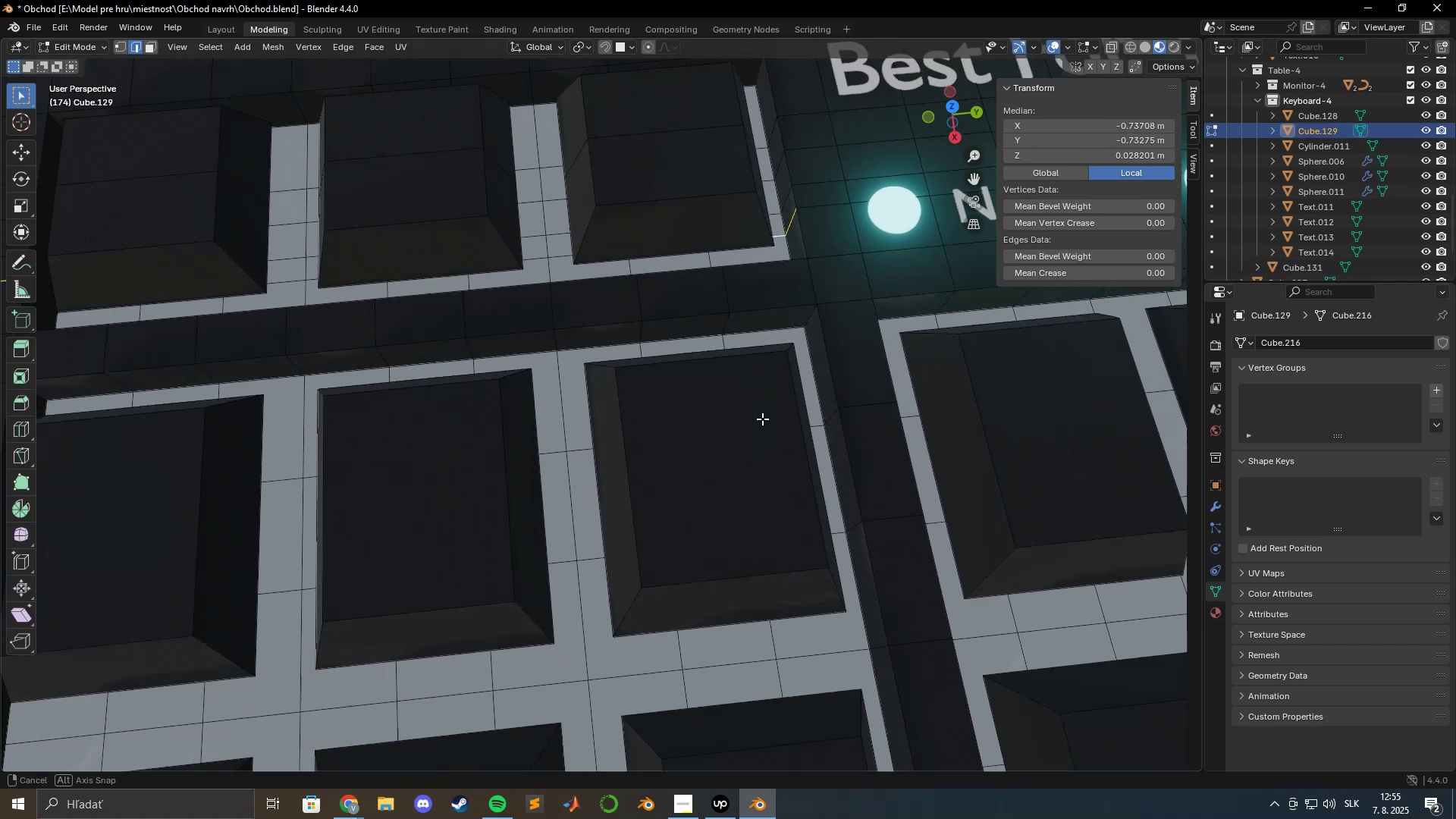 
hold_key(key=ShiftLeft, duration=0.45)
 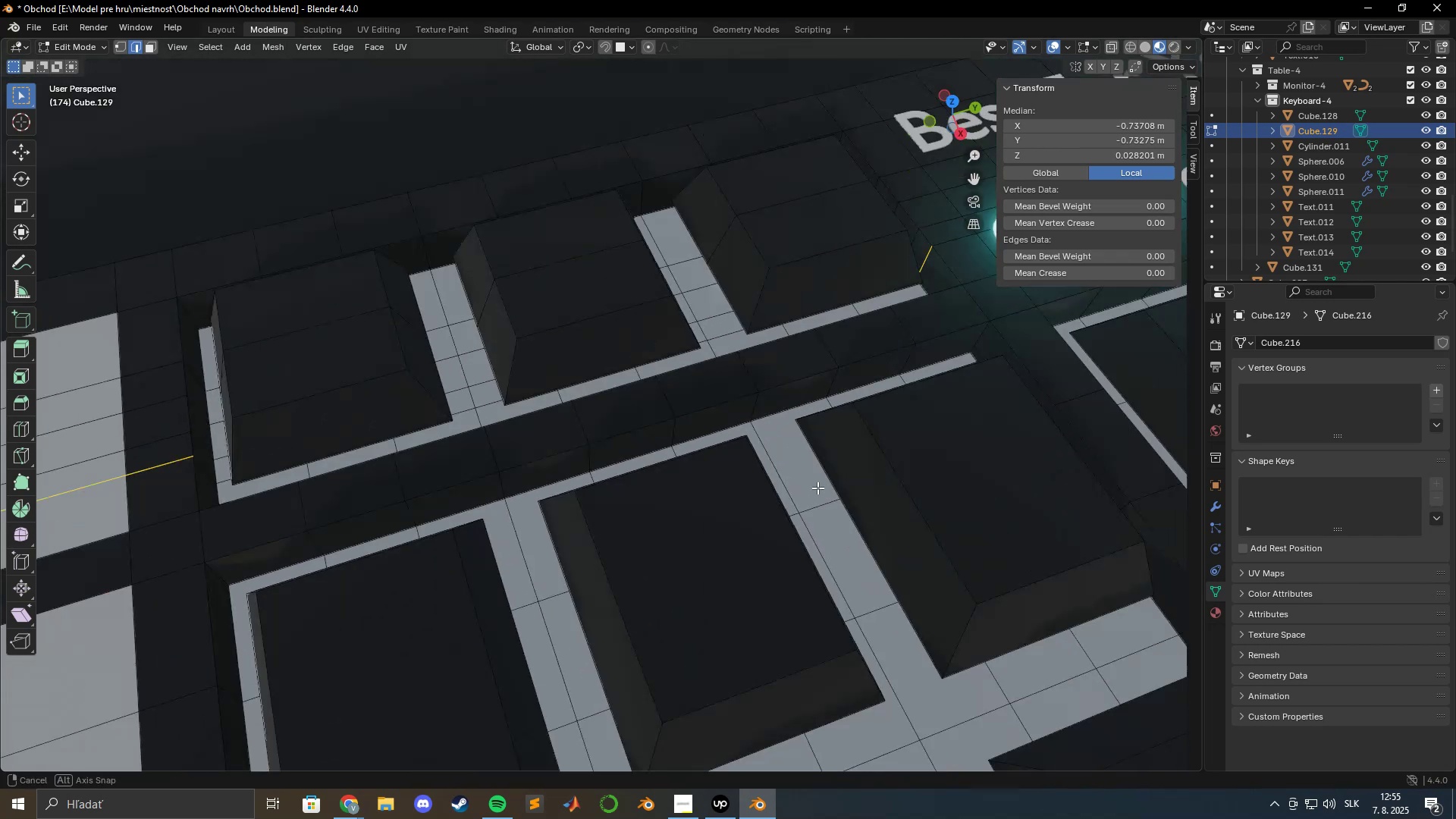 
hold_key(key=ShiftLeft, duration=0.62)
 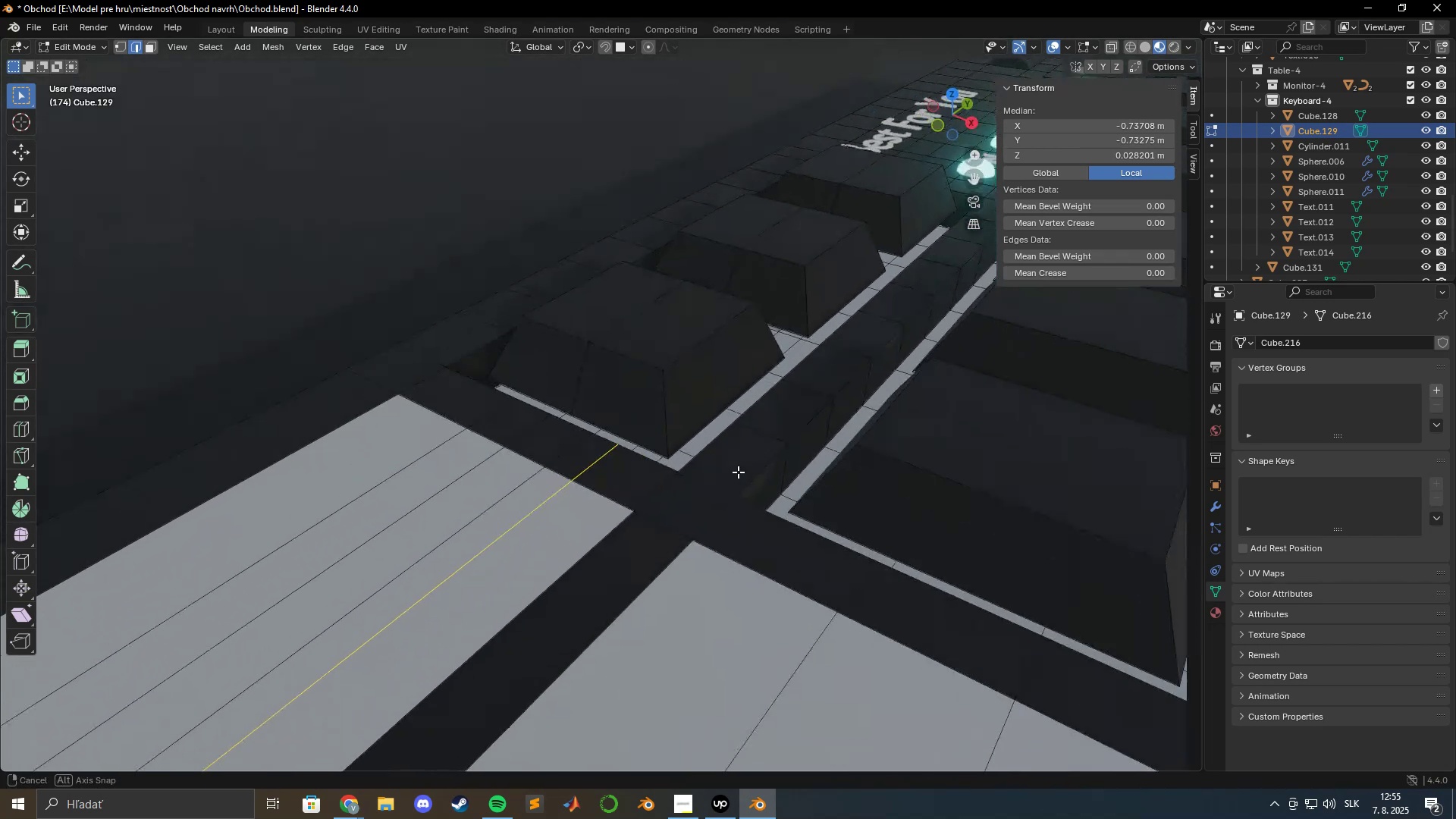 
hold_key(key=ShiftLeft, duration=0.52)
 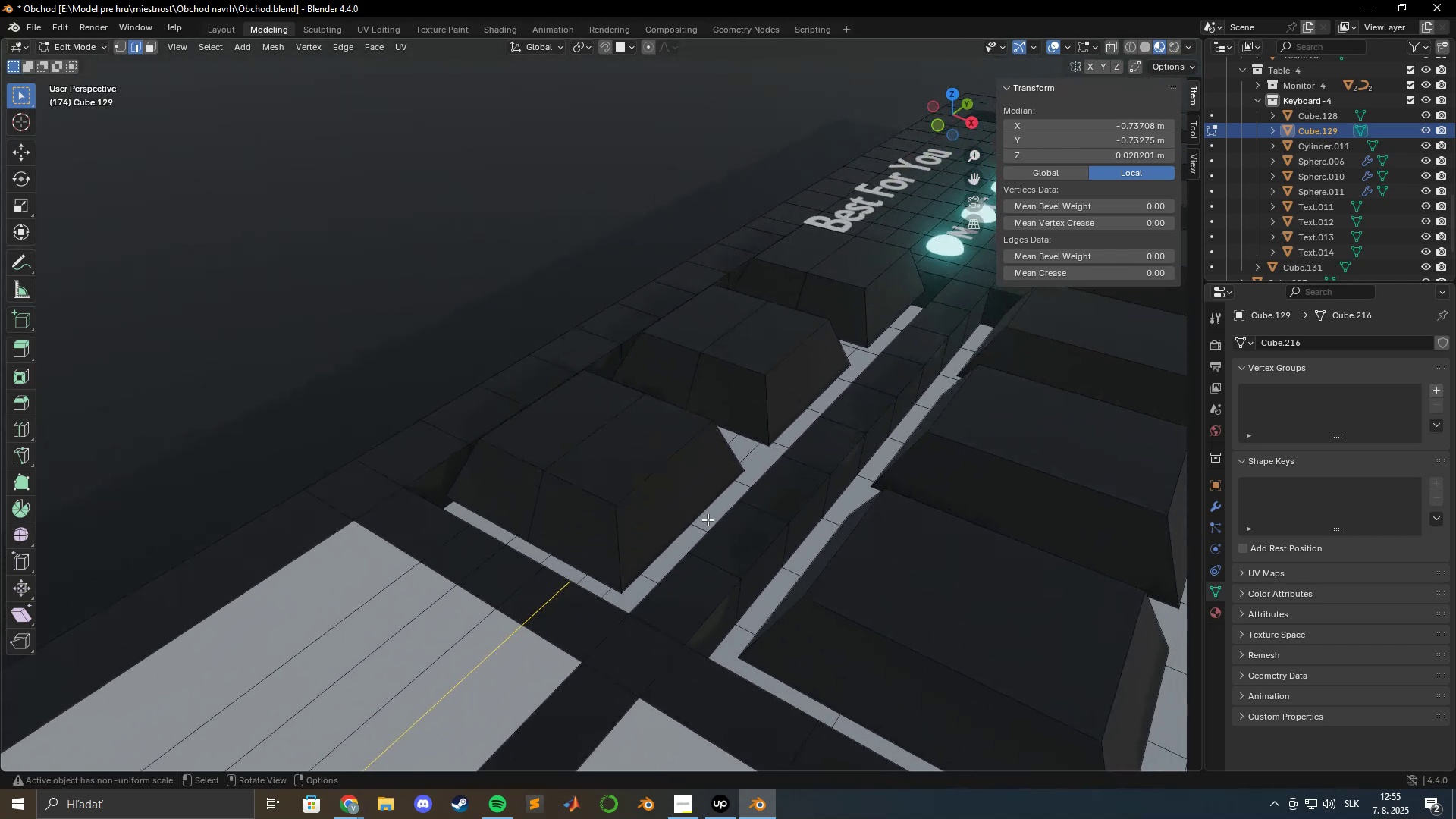 
scroll: coordinate [708, 519], scroll_direction: up, amount: 1.0
 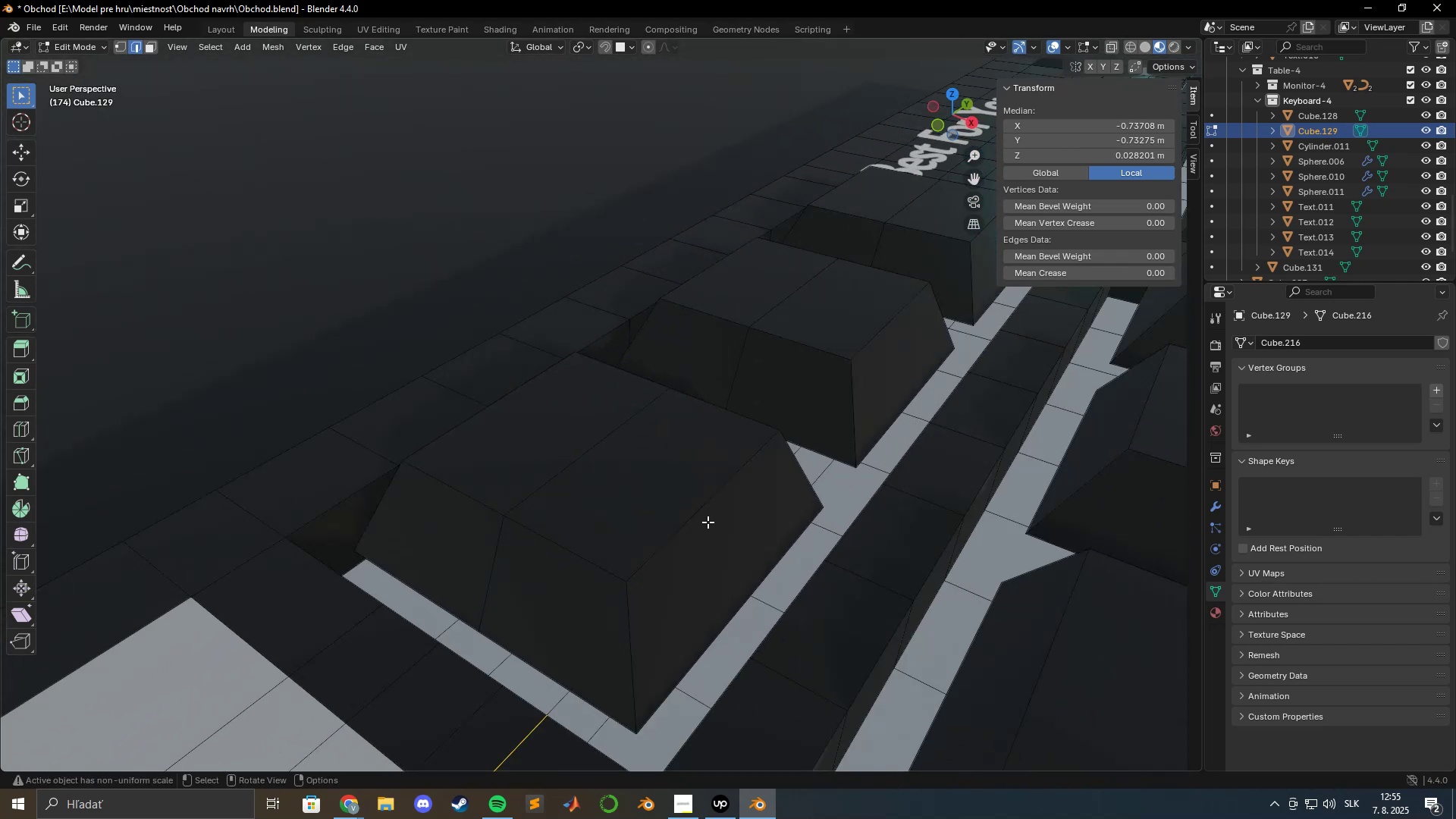 
hold_key(key=ShiftLeft, duration=0.4)
 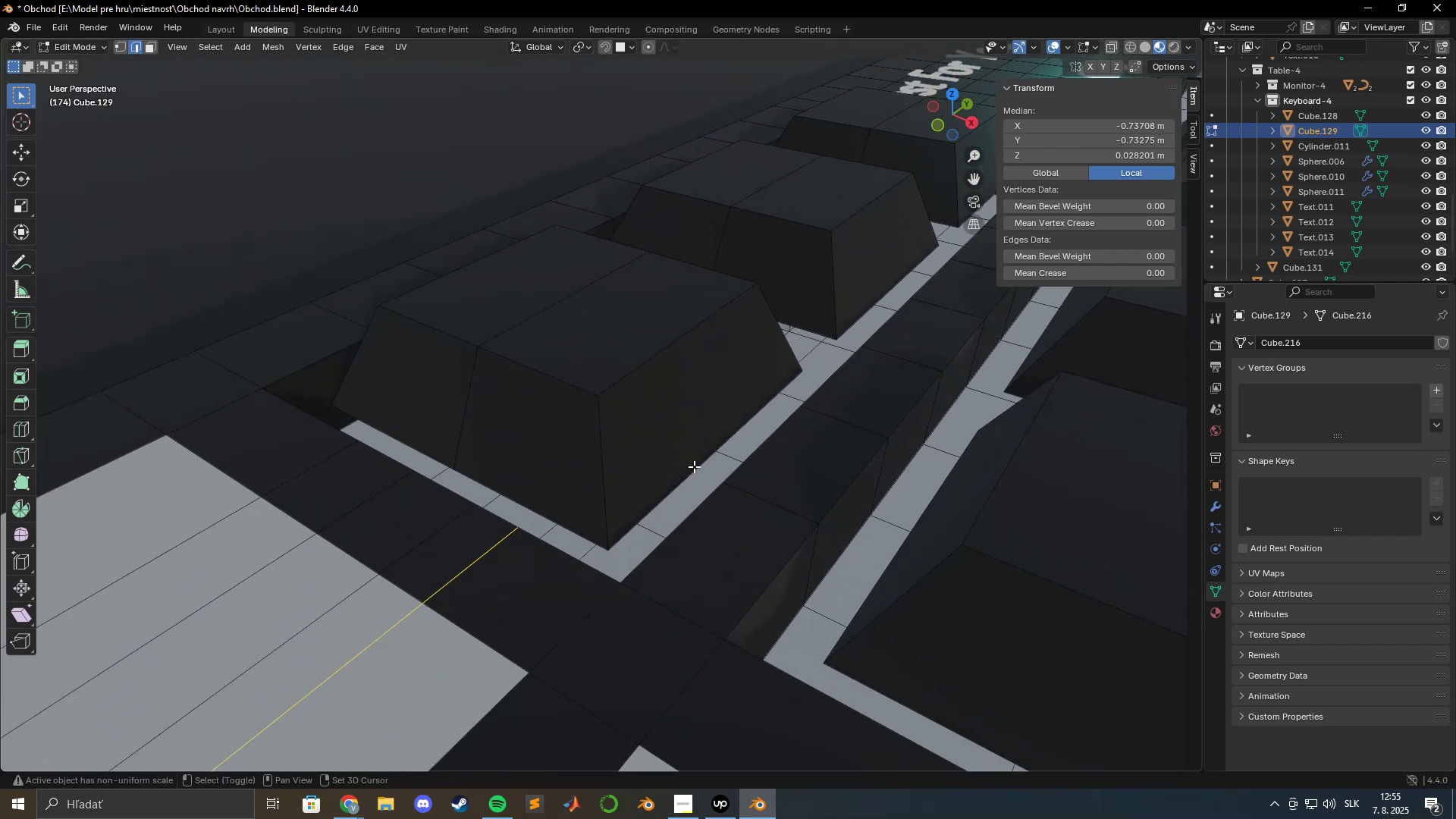 
scroll: coordinate [694, 467], scroll_direction: up, amount: 1.0
 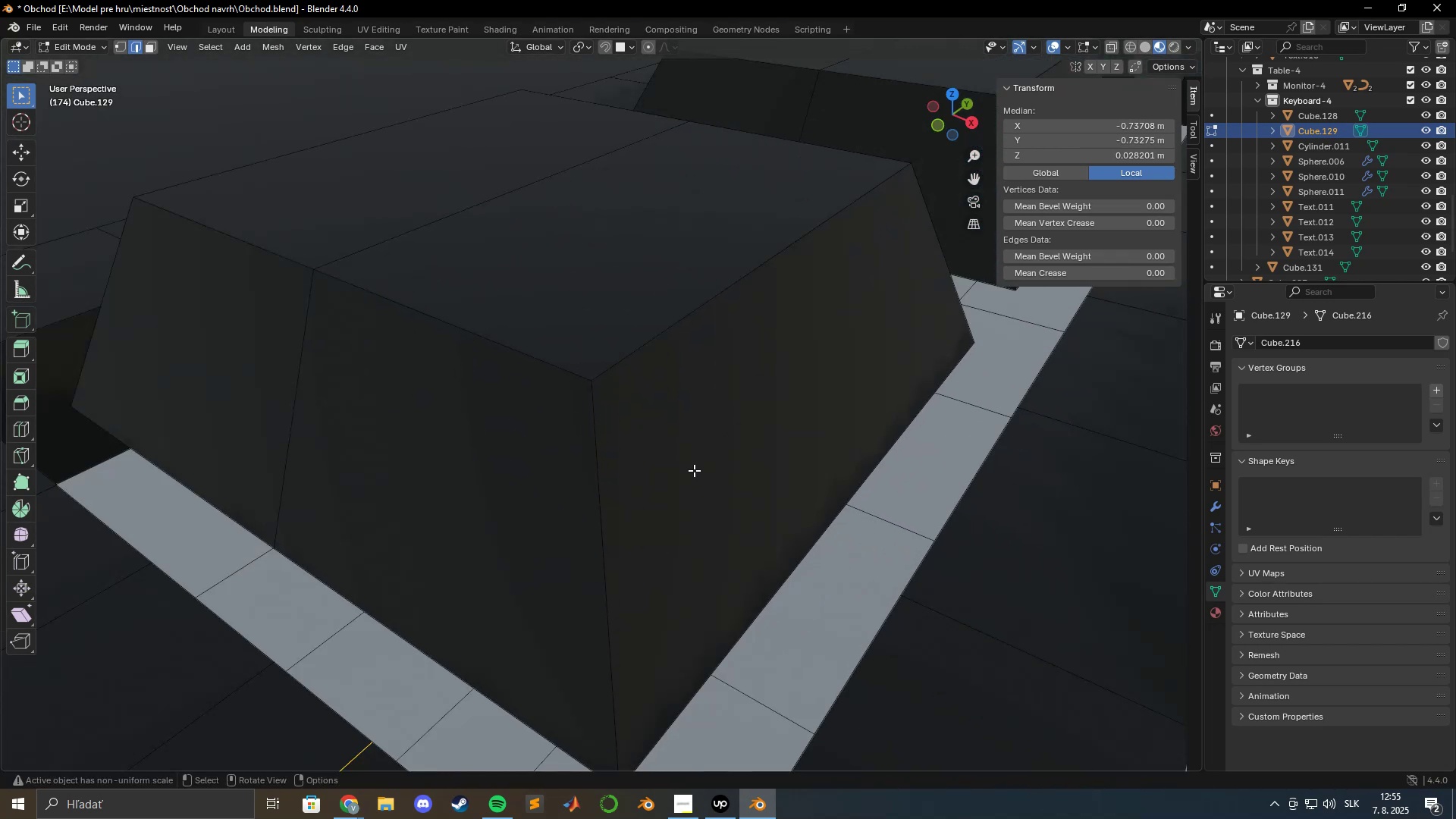 
hold_key(key=ShiftLeft, duration=0.61)
 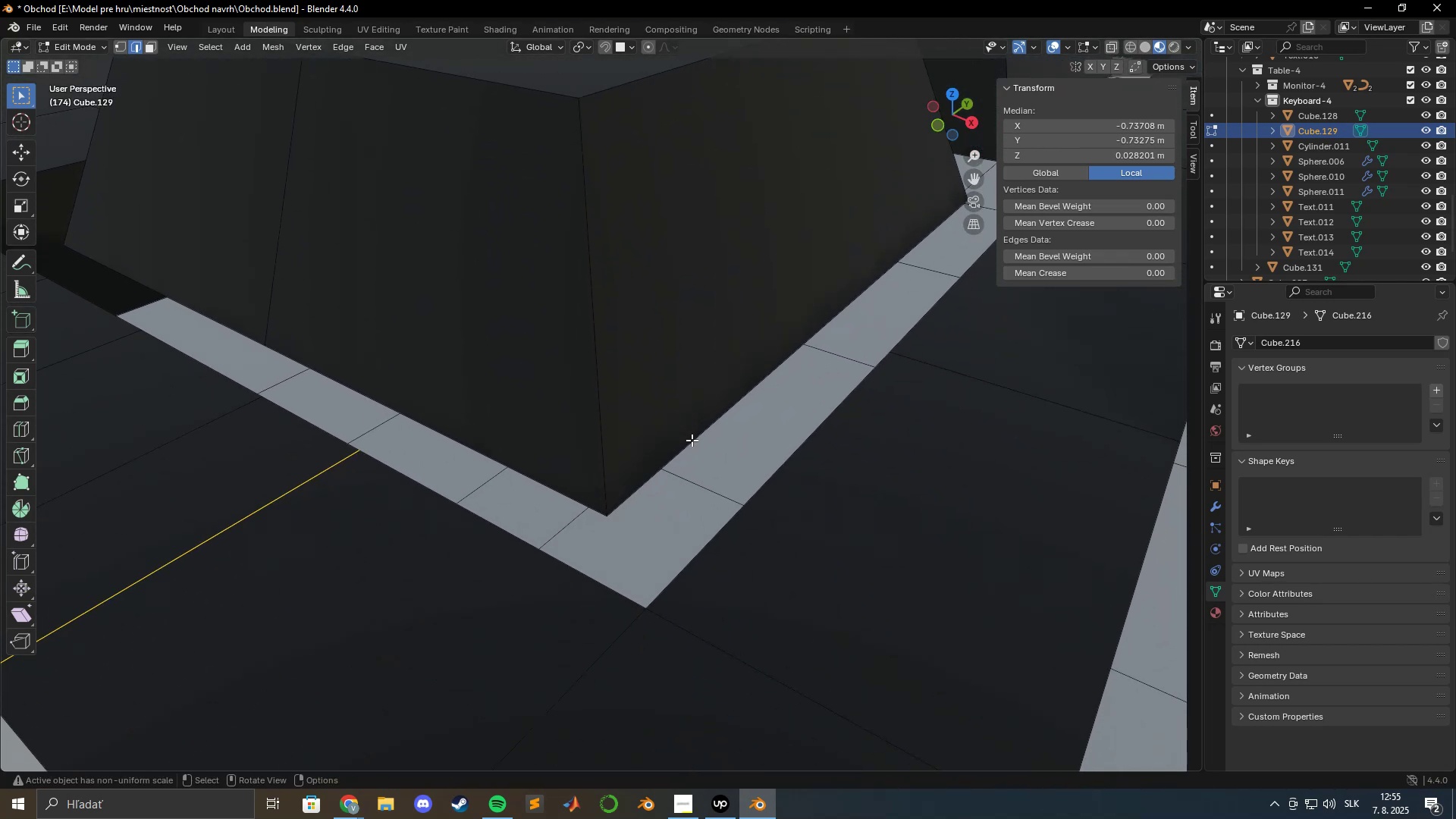 
scroll: coordinate [692, 440], scroll_direction: up, amount: 1.0
 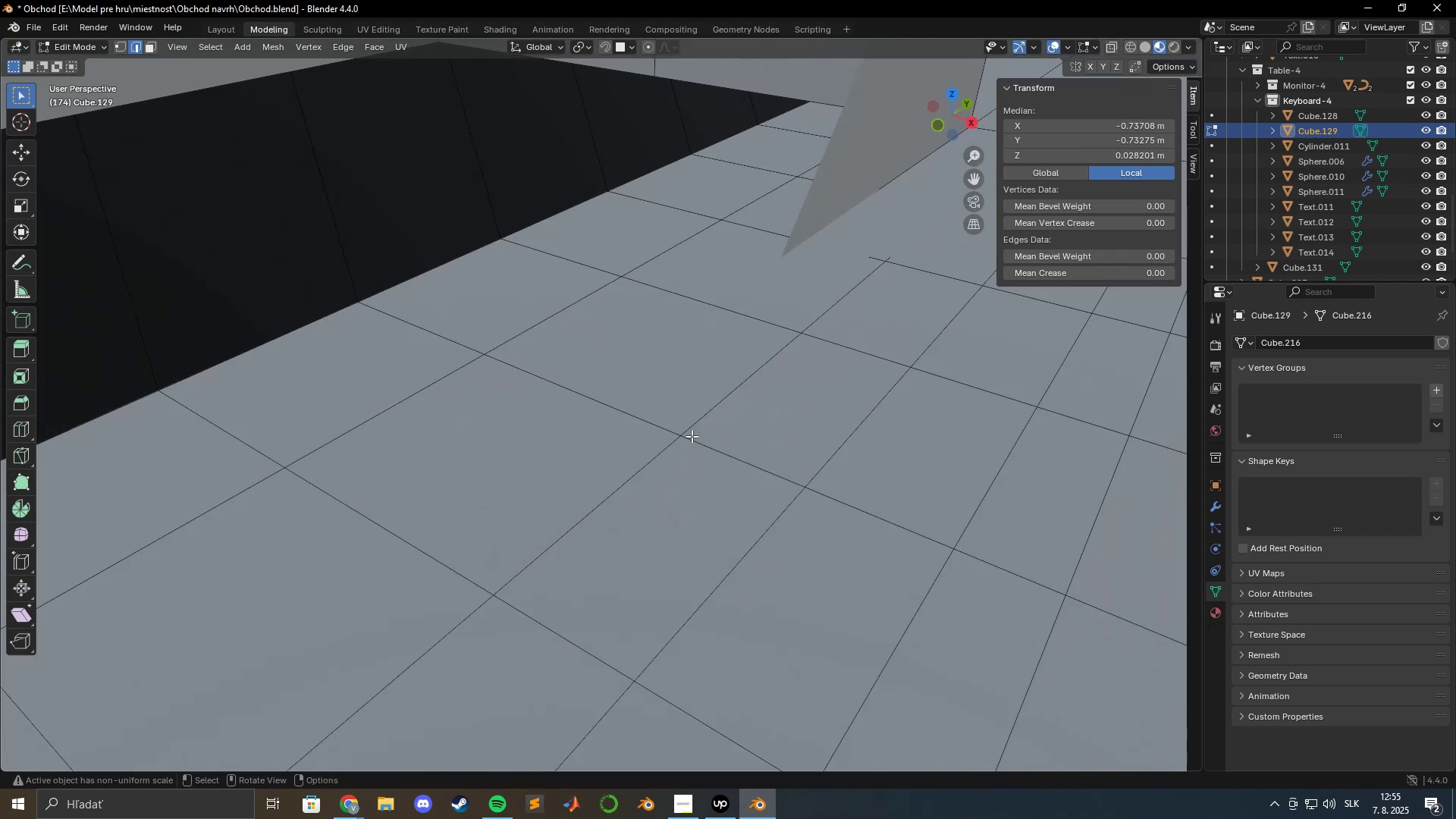 
hold_key(key=ShiftLeft, duration=0.74)
 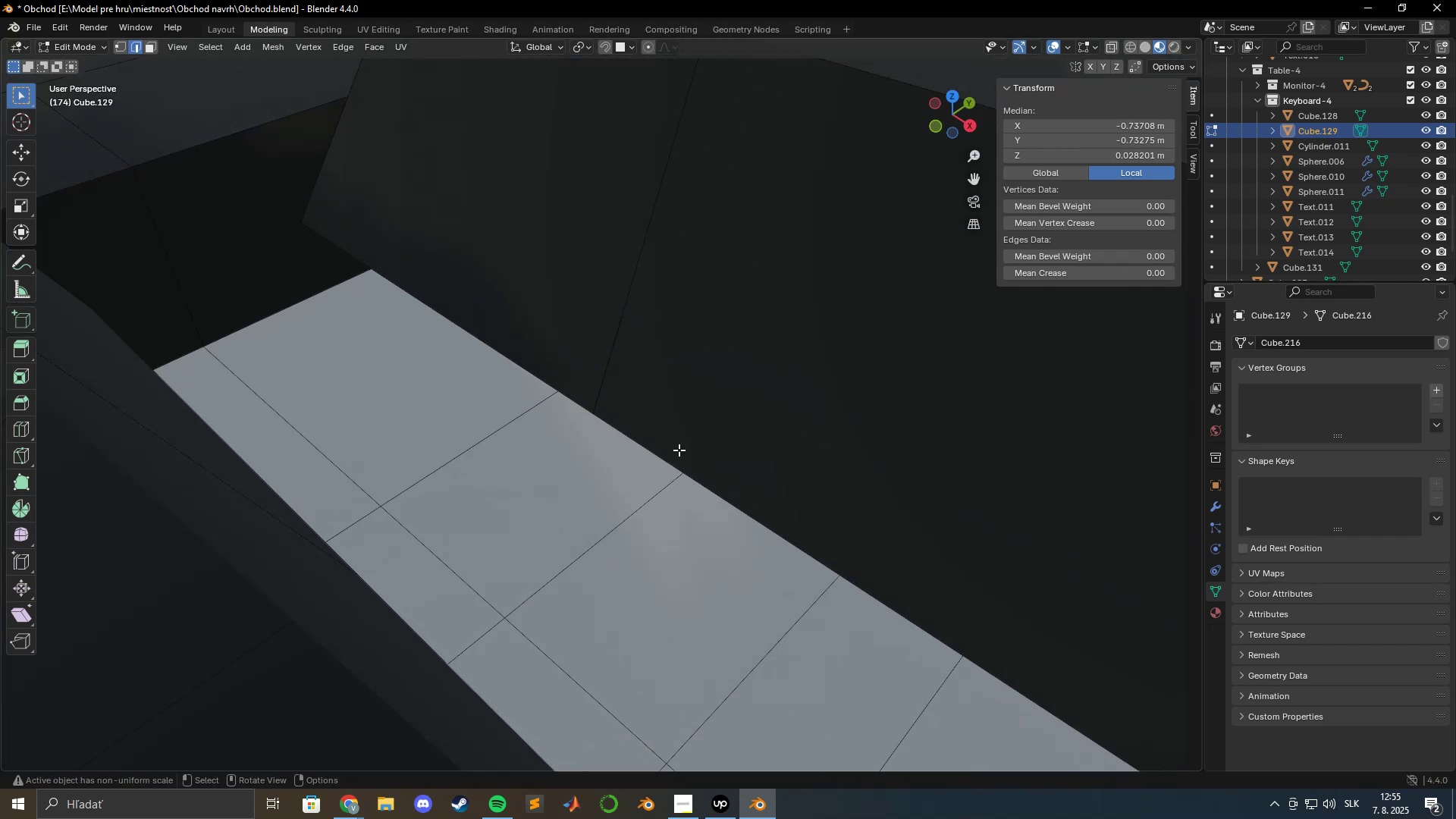 
scroll: coordinate [679, 450], scroll_direction: down, amount: 2.0
 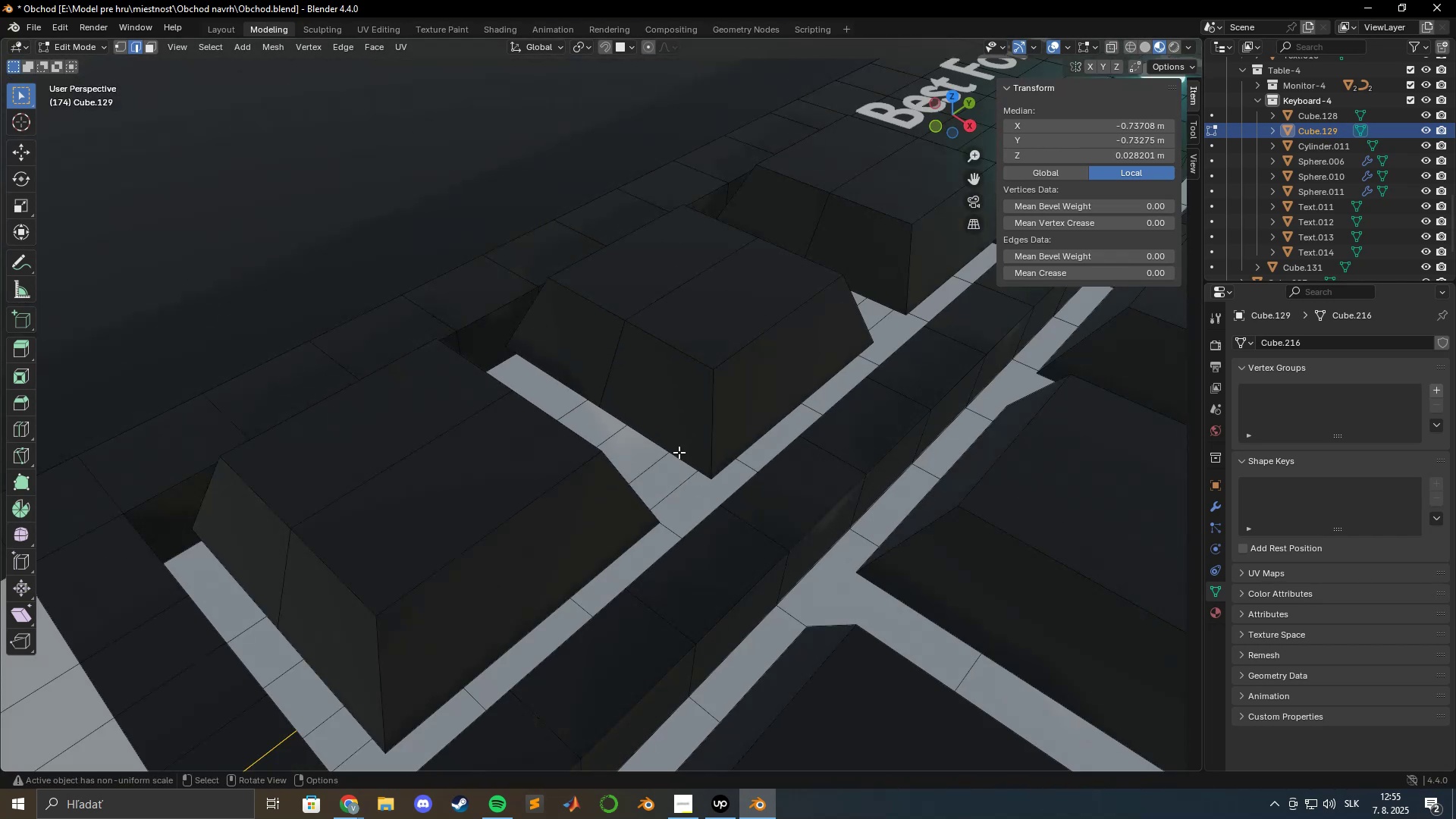 
hold_key(key=ShiftLeft, duration=0.39)
 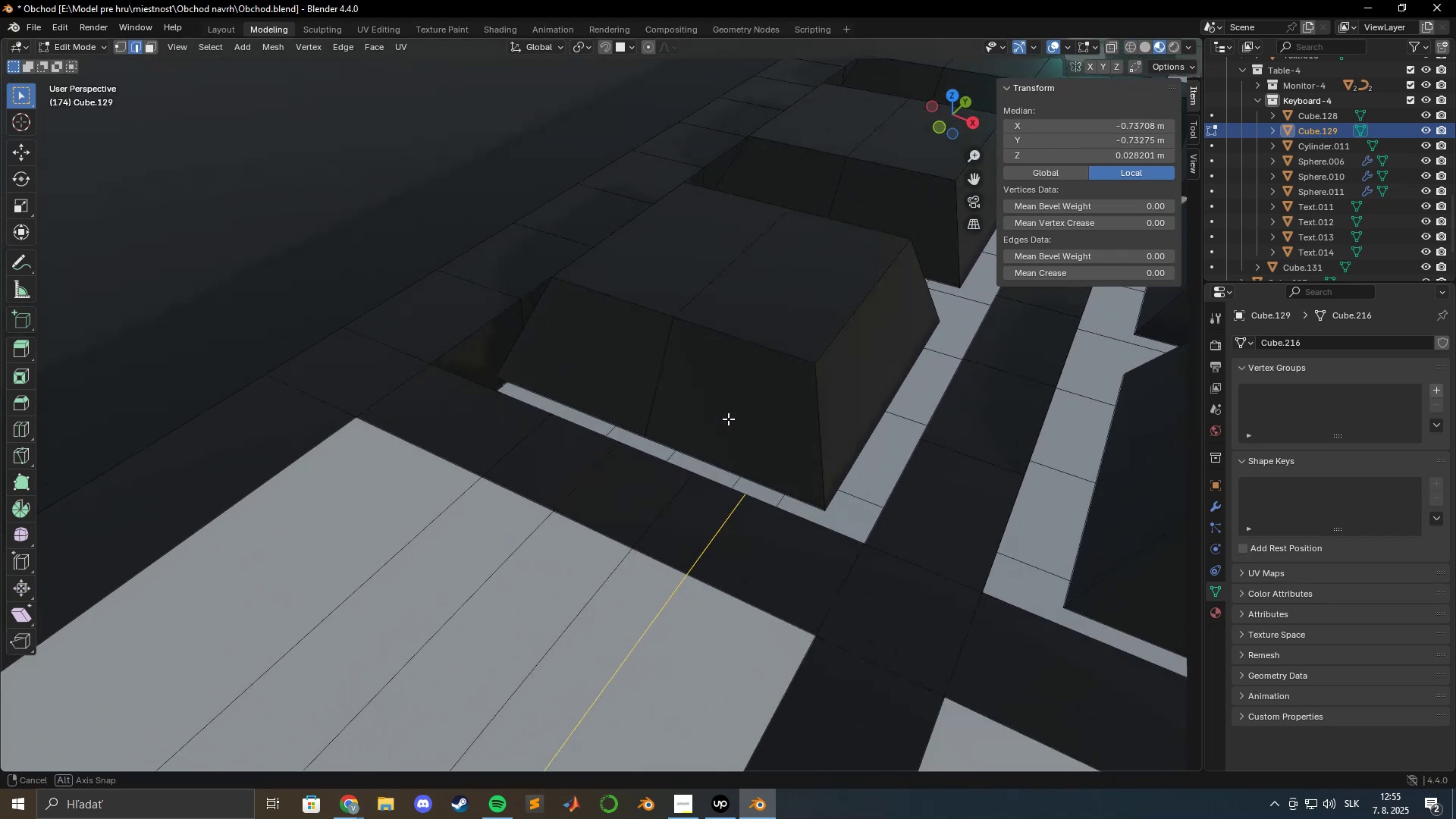 
hold_key(key=ShiftLeft, duration=1.5)
 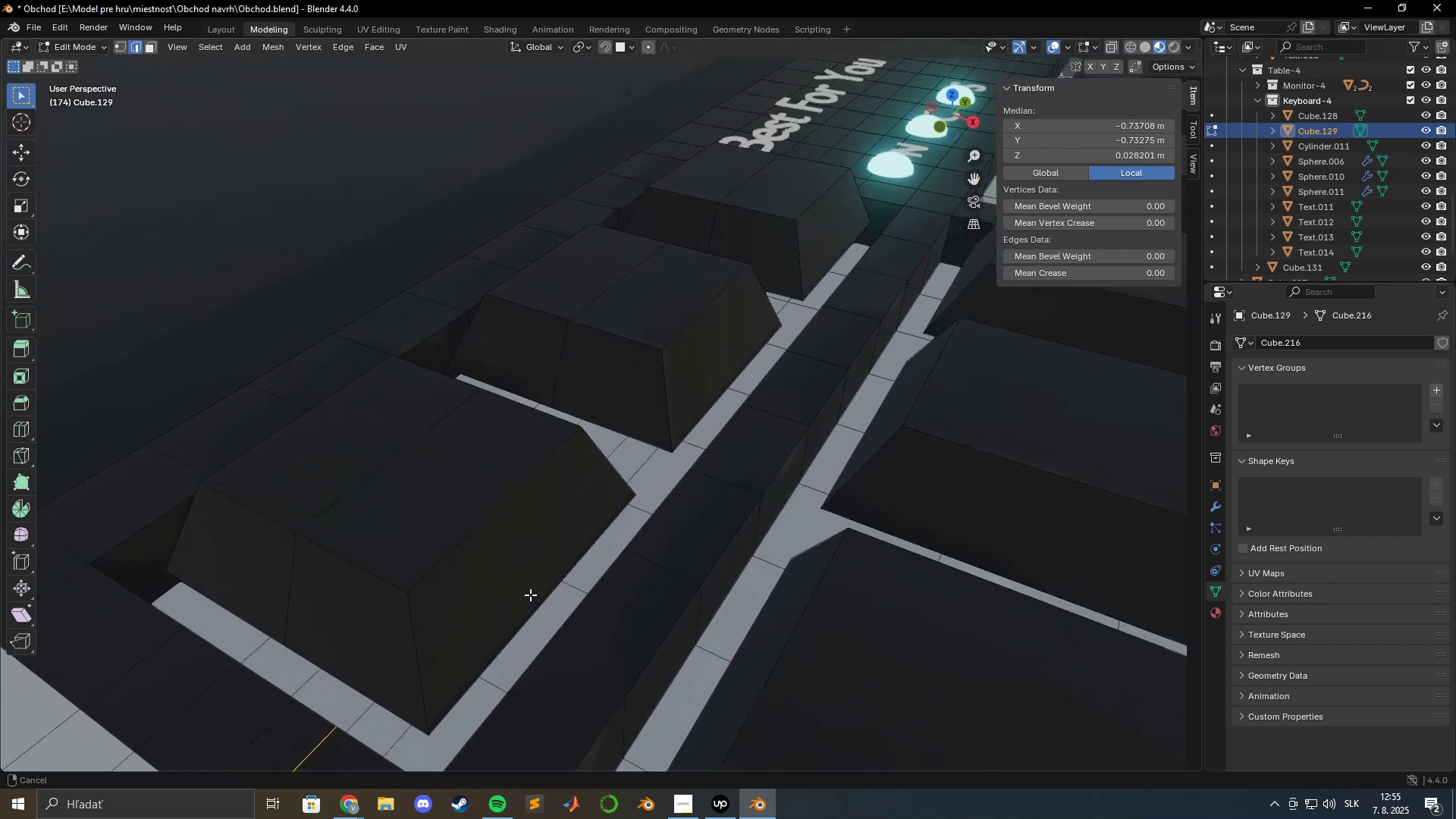 
hold_key(key=ShiftLeft, duration=1.31)
 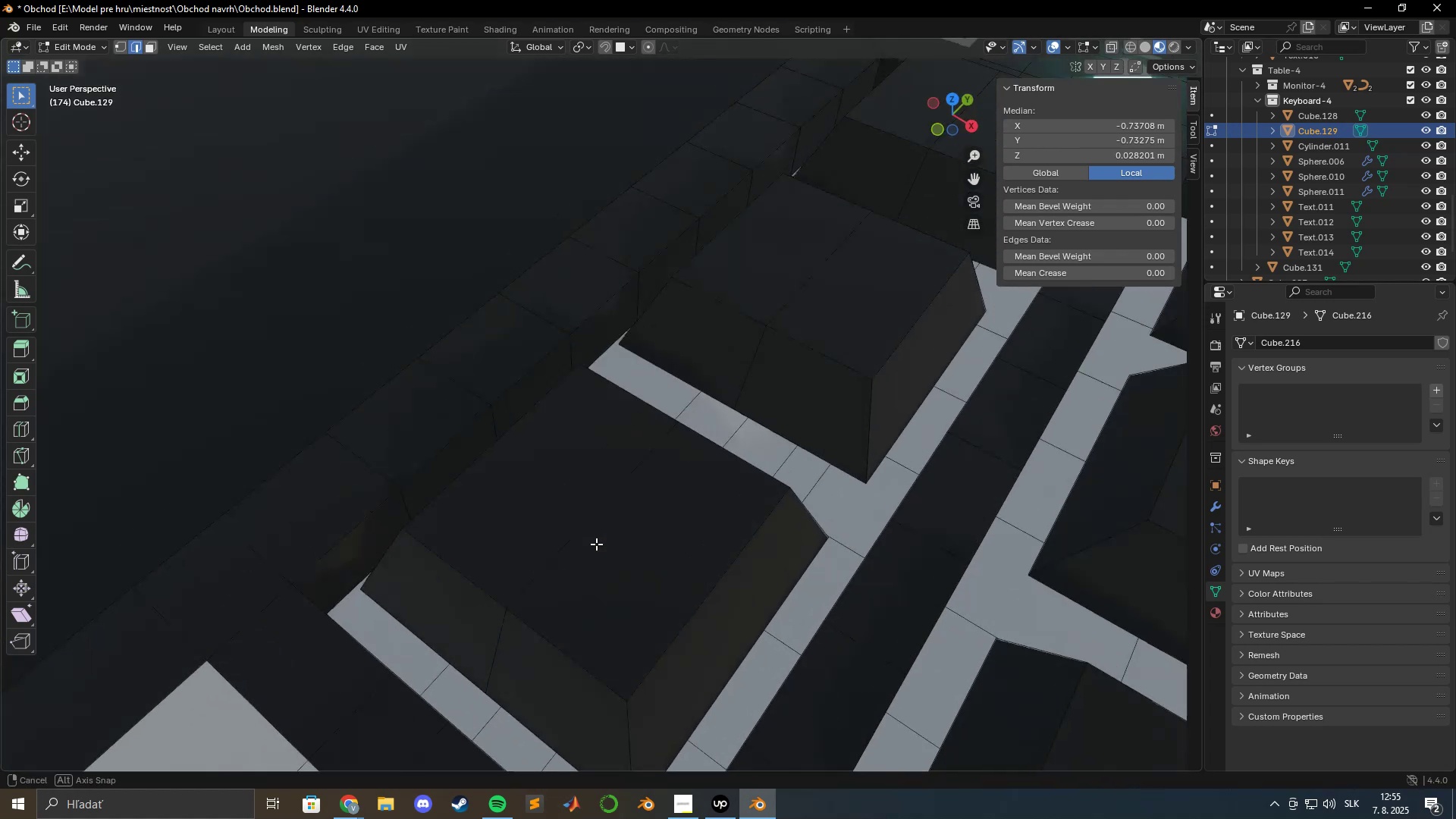 
hold_key(key=ShiftLeft, duration=0.65)
 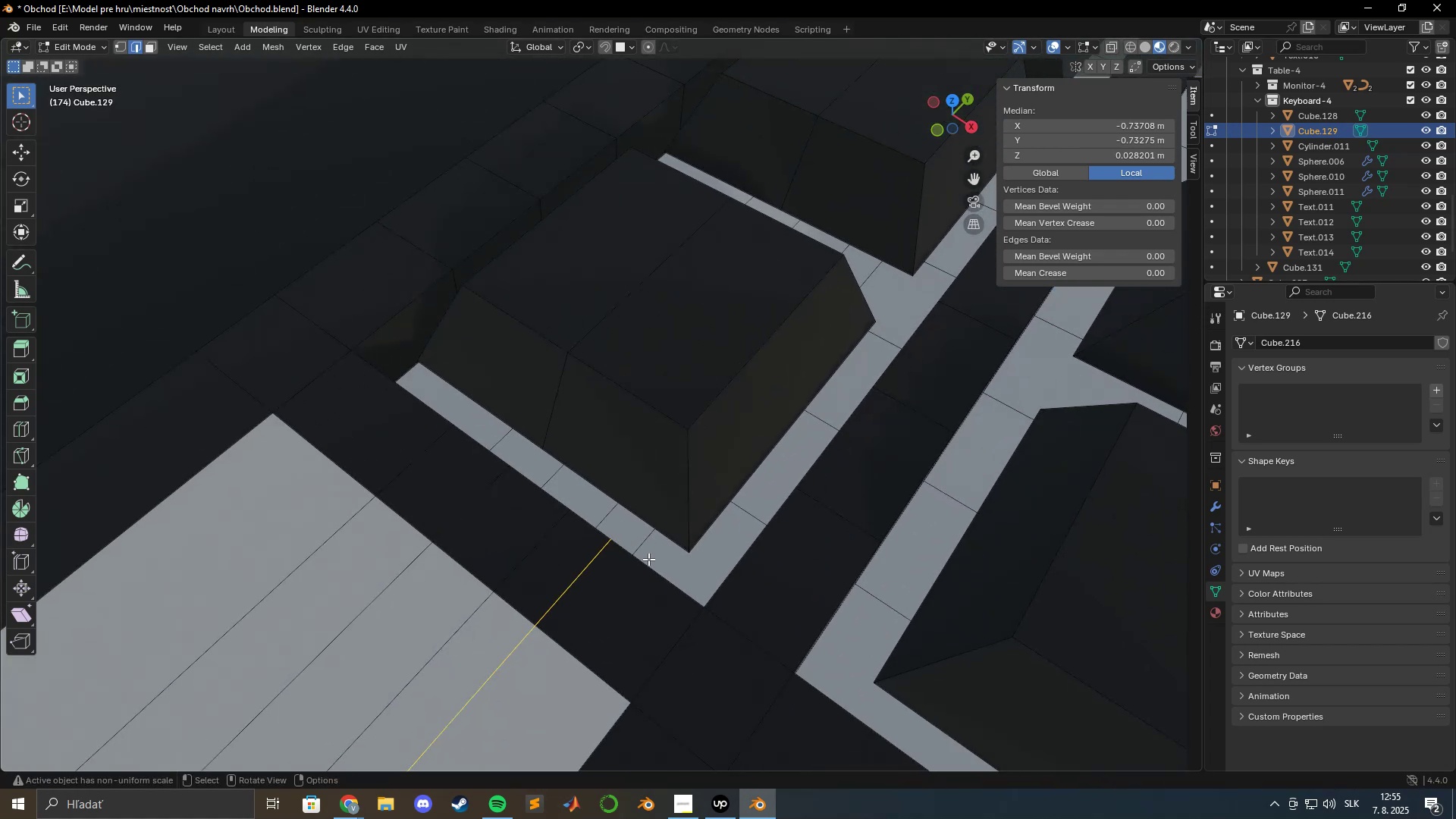 
hold_key(key=ShiftLeft, duration=0.74)
 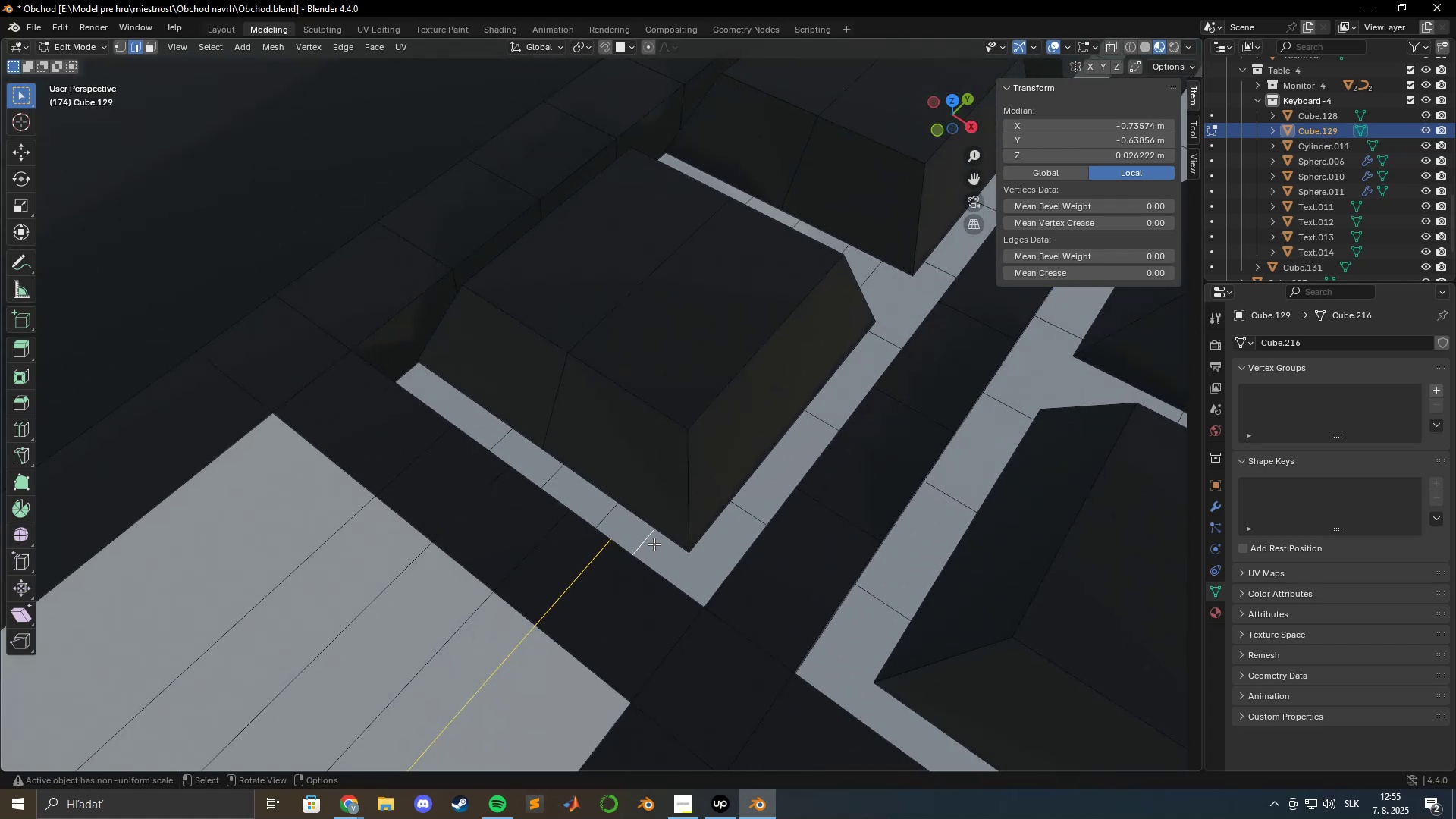 
key(NumpadDecimal)
 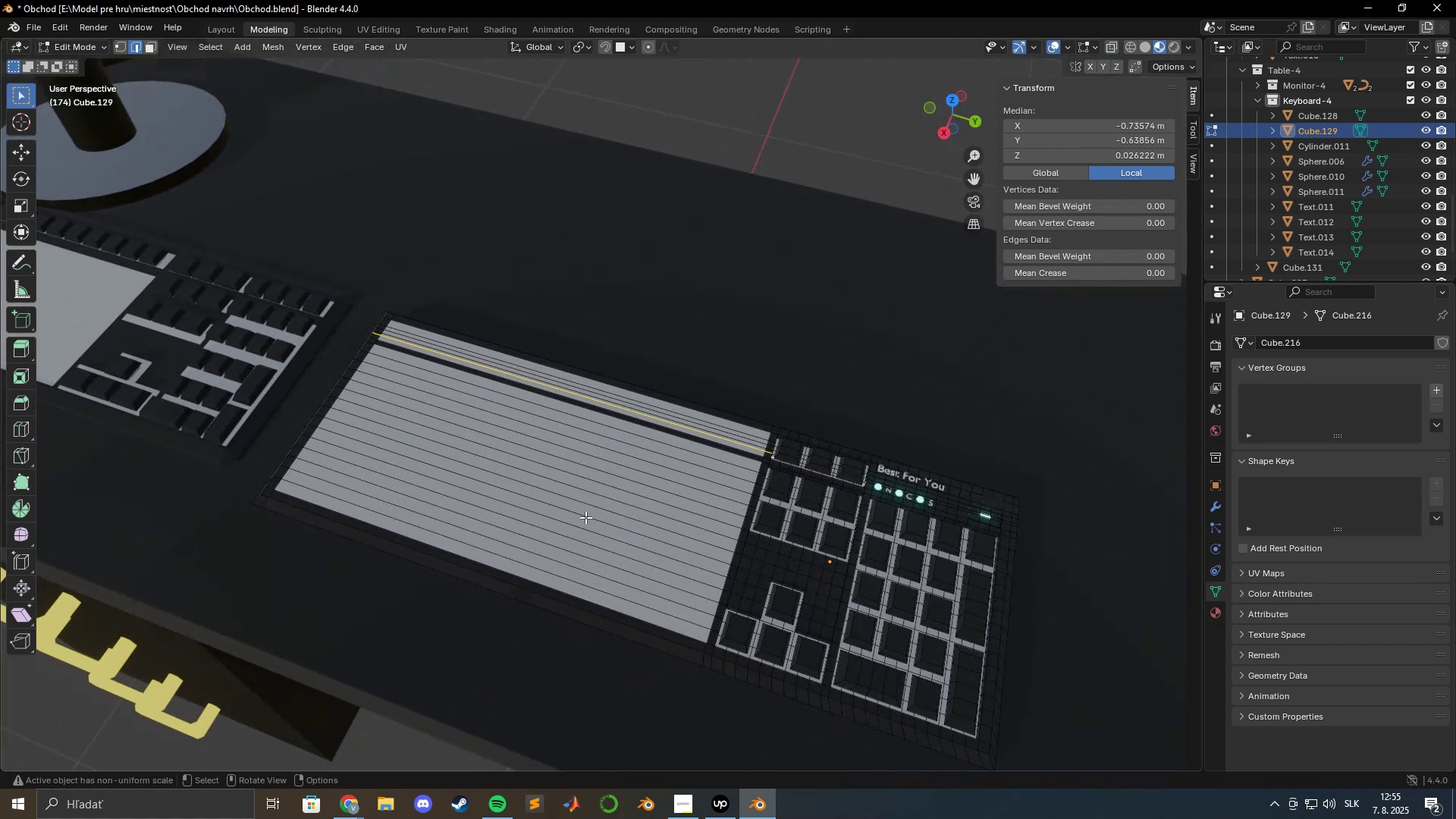 
wait(5.39)
 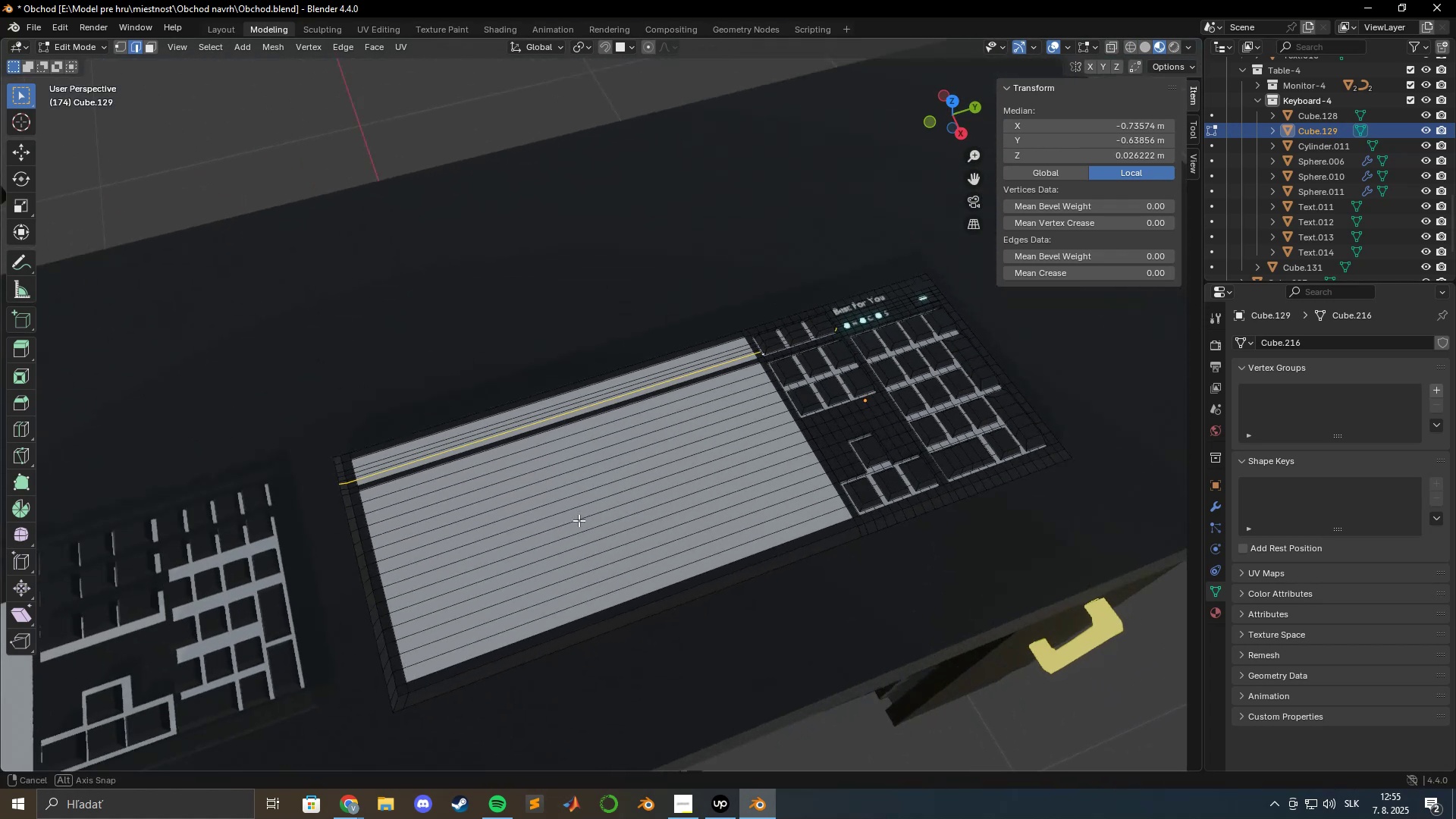 
key(Tab)
 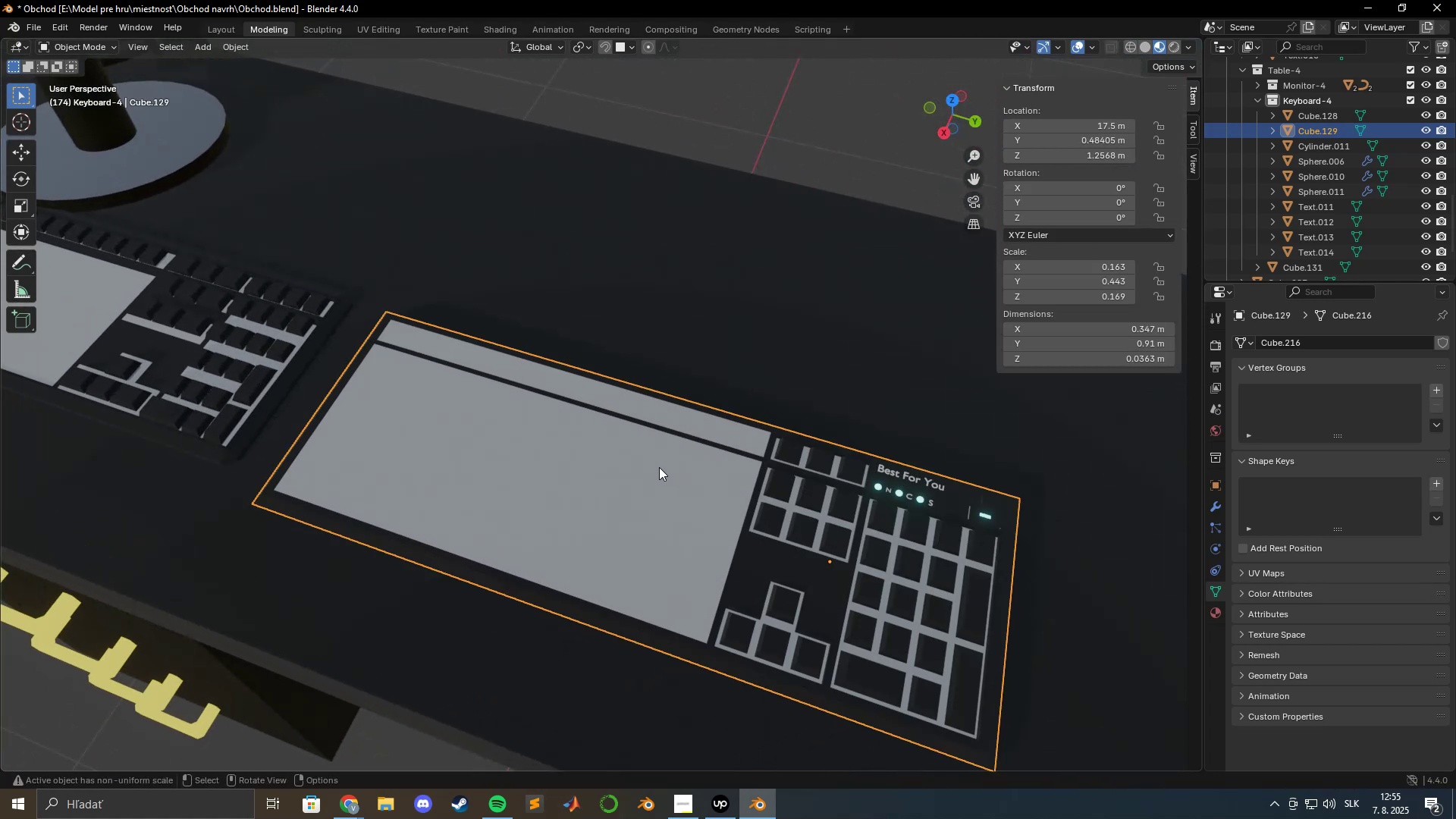 
key(Tab)
 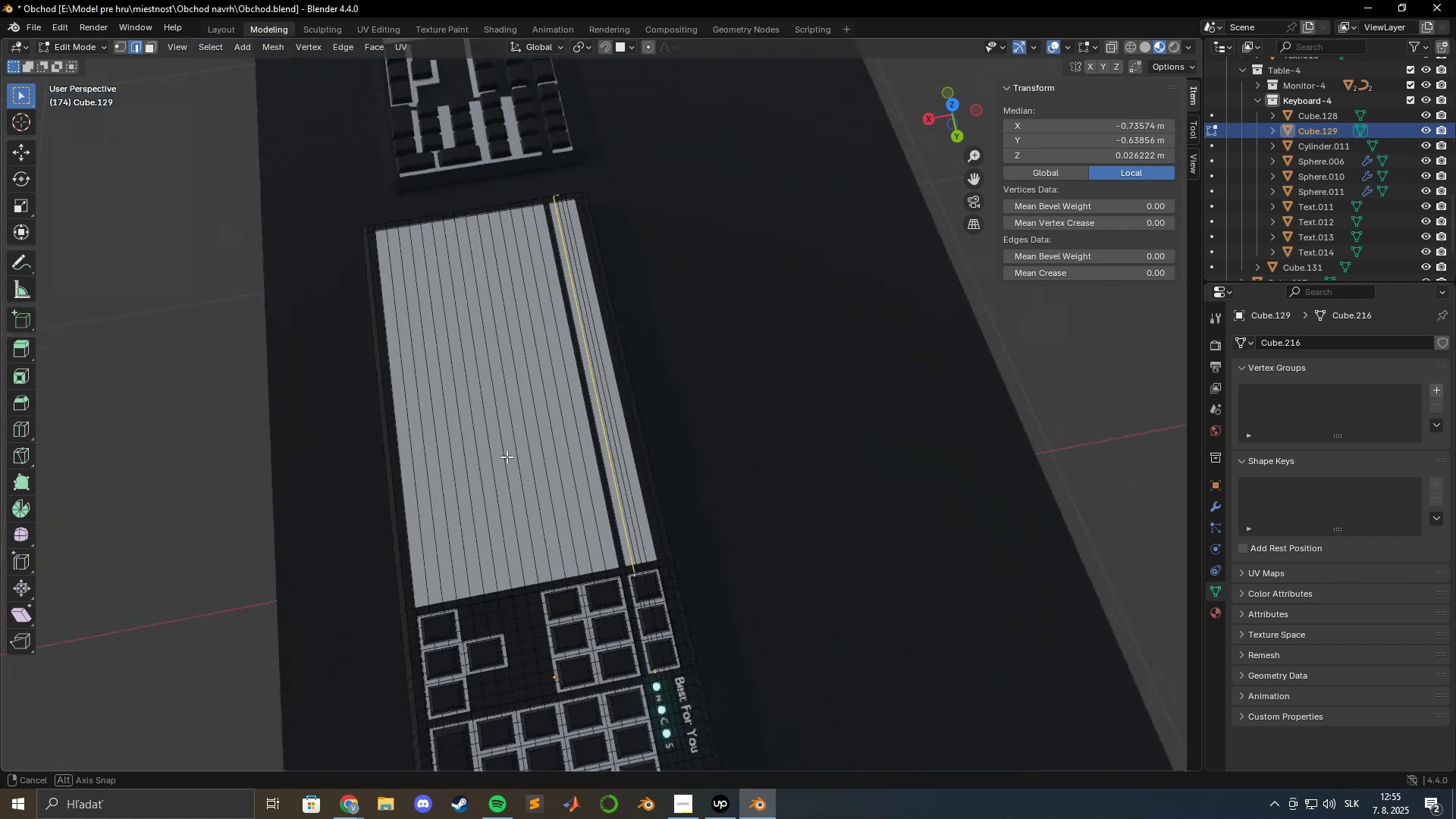 
scroll: coordinate [638, 523], scroll_direction: up, amount: 3.0
 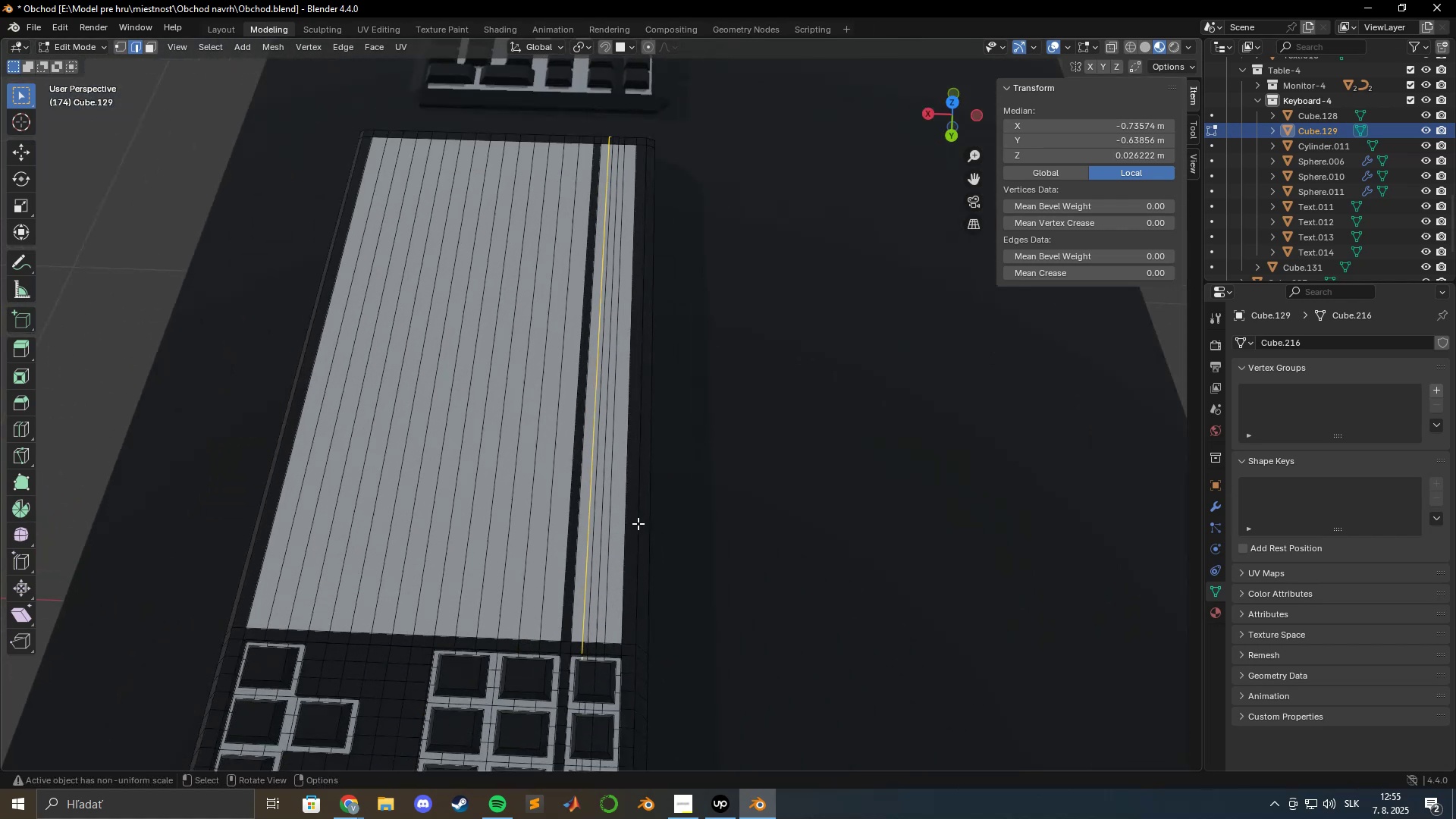 
hold_key(key=ShiftLeft, duration=0.45)
 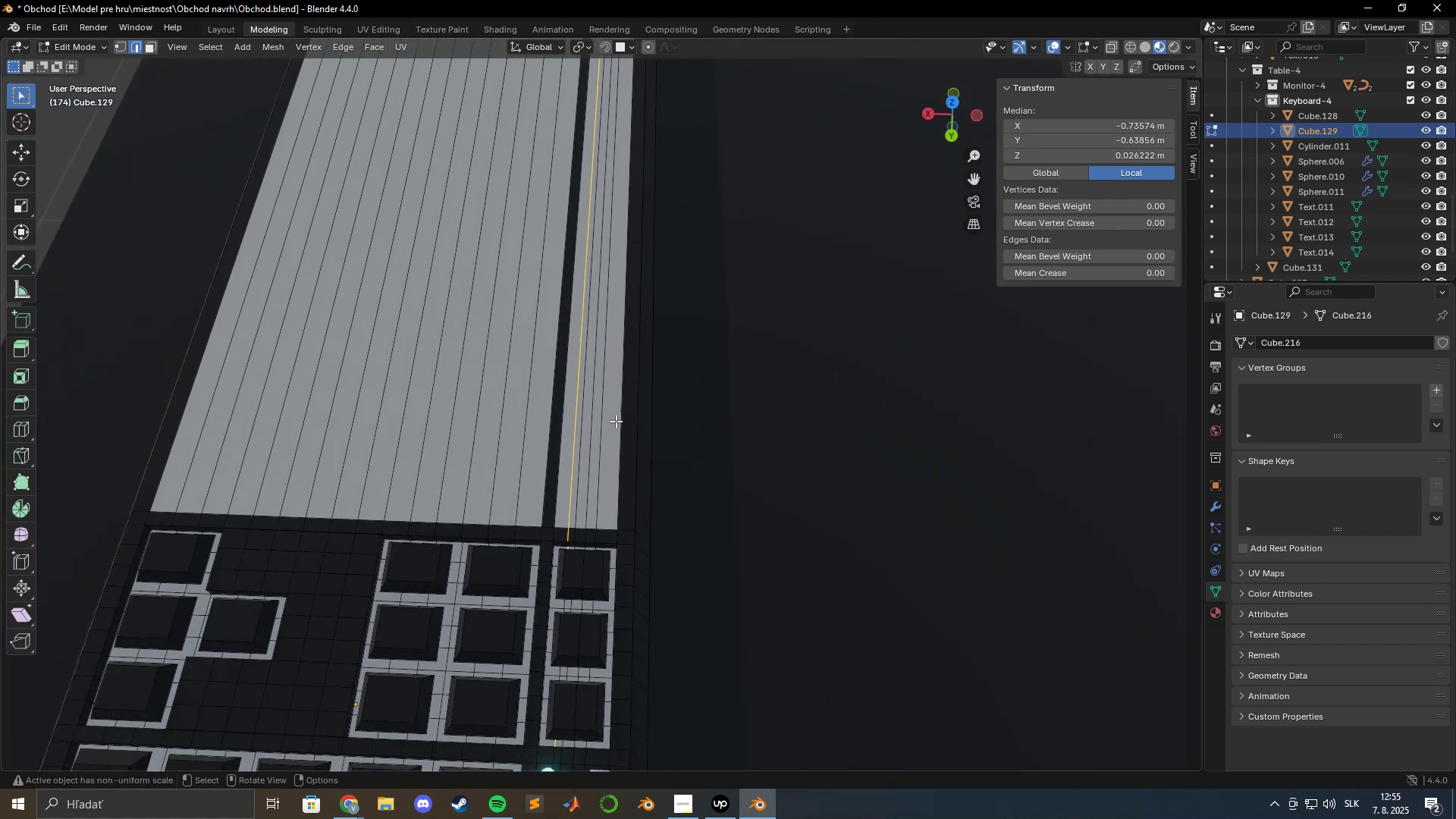 
scroll: coordinate [614, 456], scroll_direction: up, amount: 3.0
 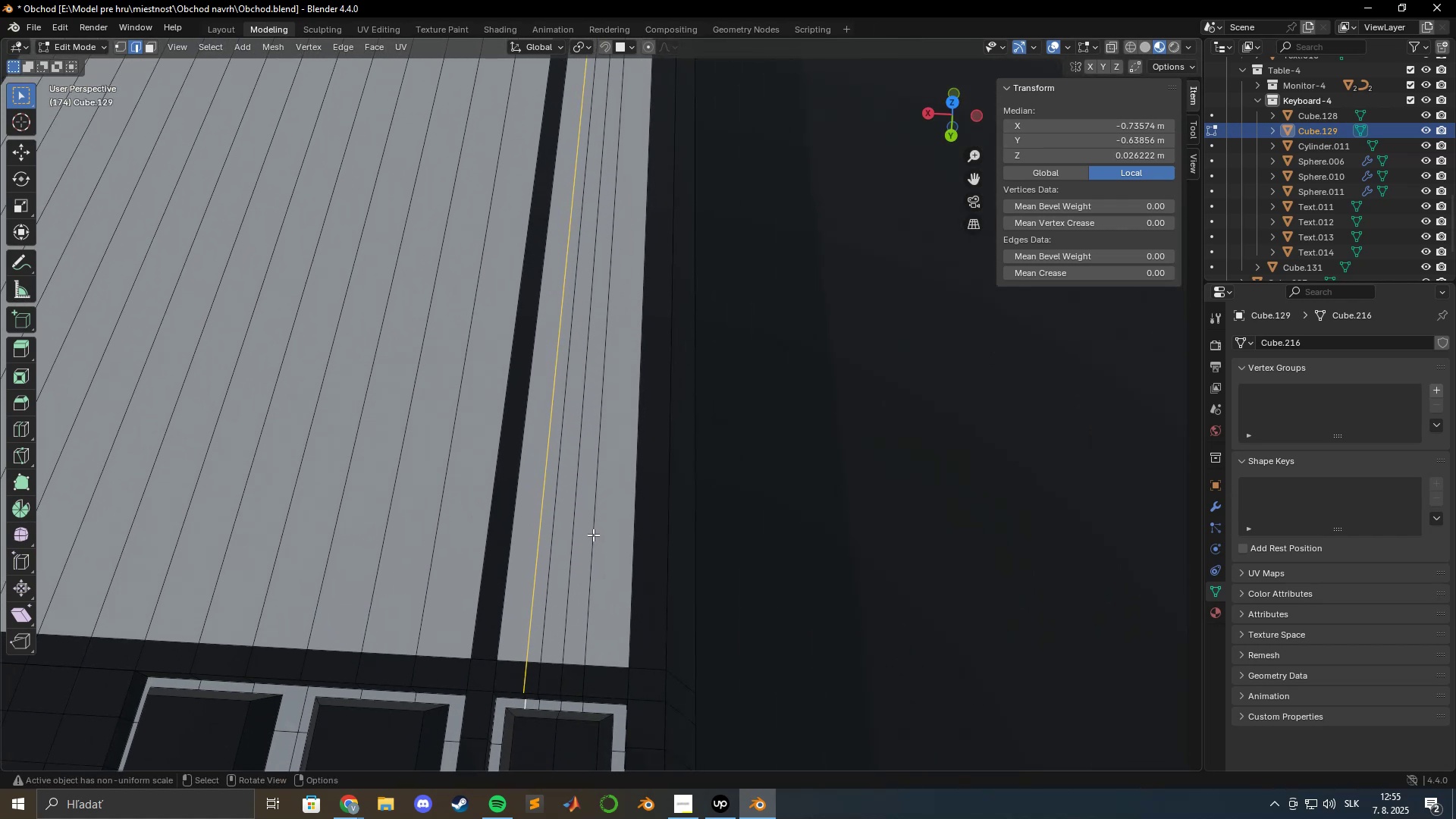 
hold_key(key=ShiftLeft, duration=1.49)
 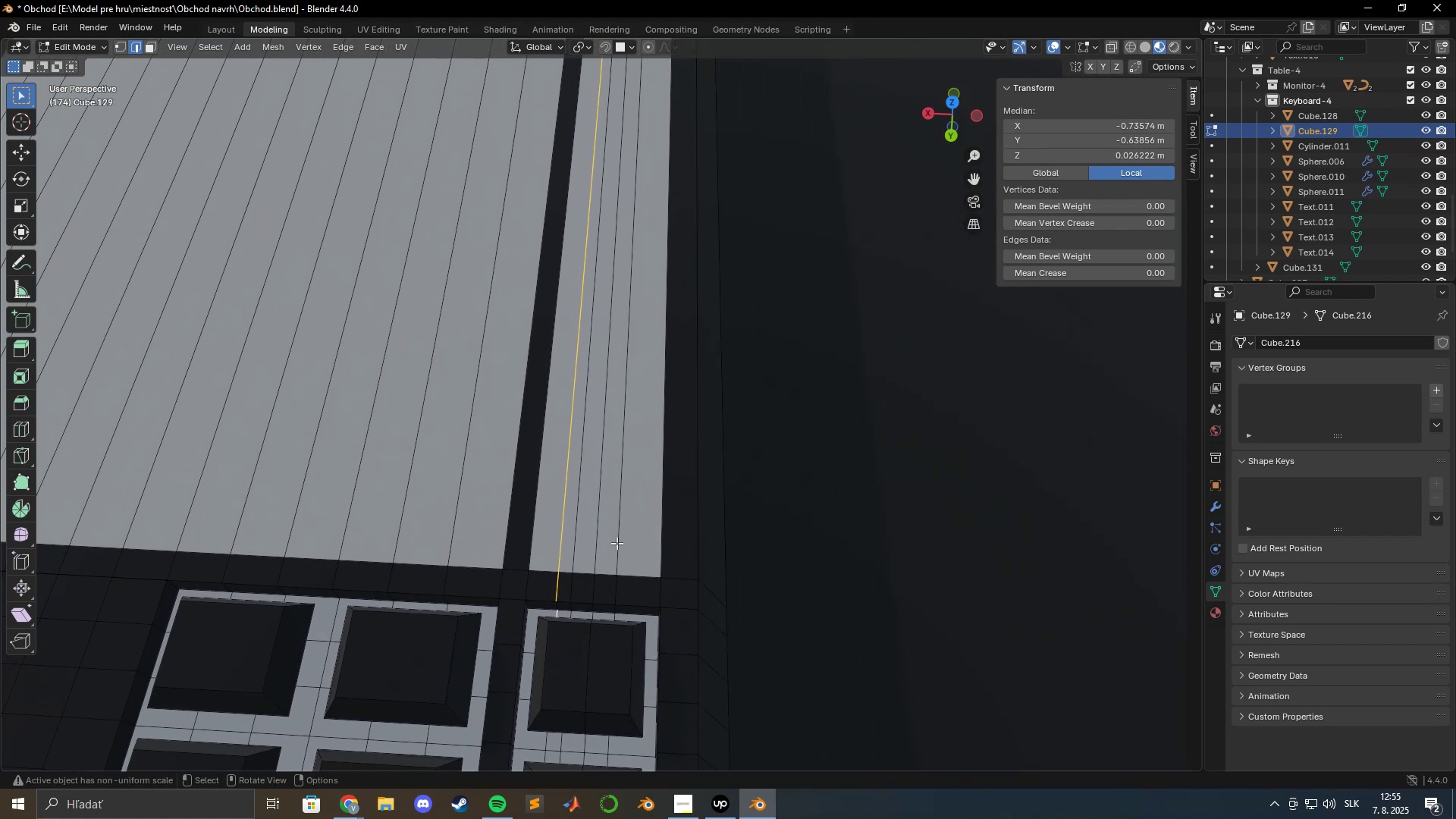 
left_click([617, 543])
 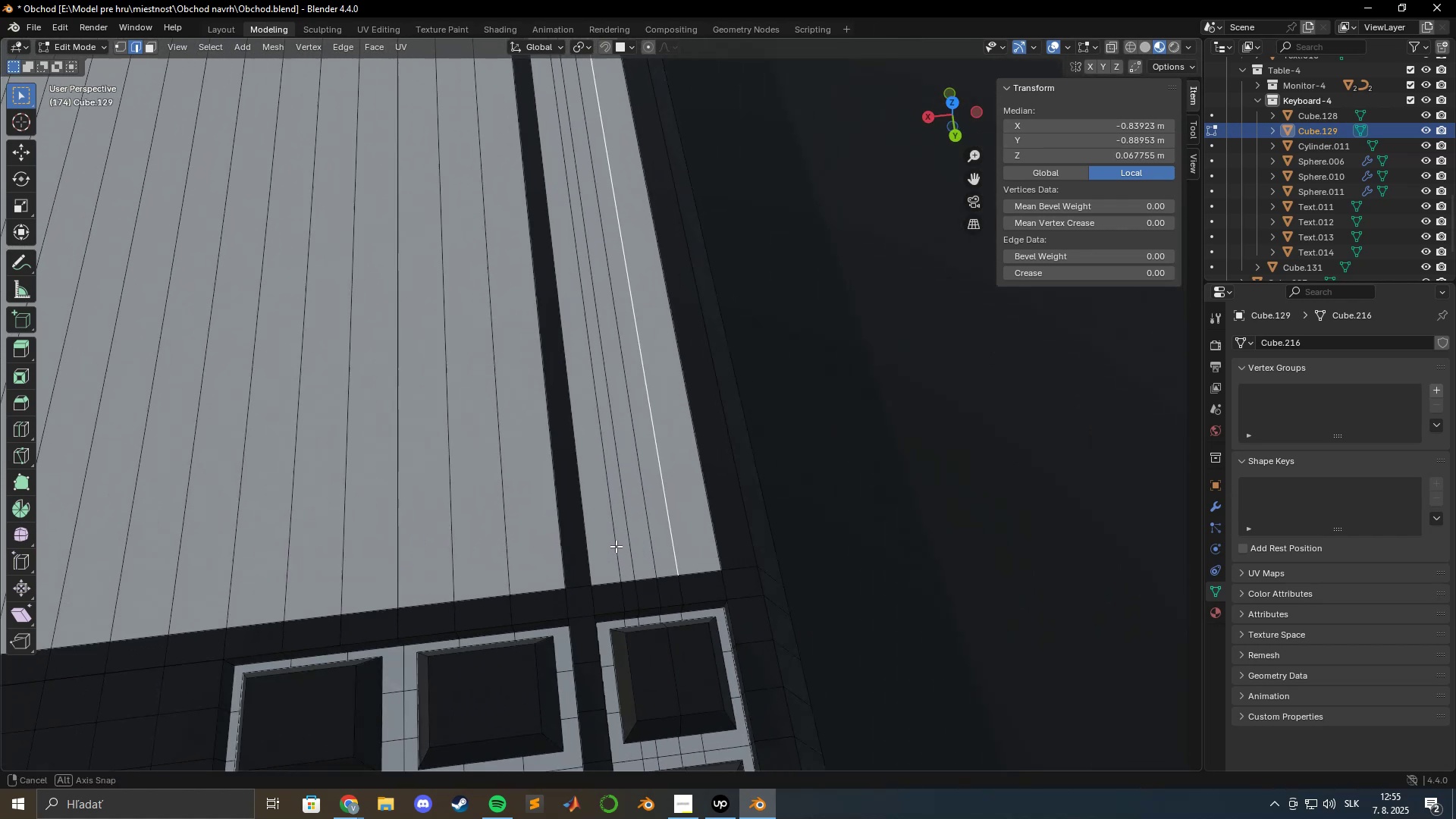 
scroll: coordinate [728, 545], scroll_direction: down, amount: 7.0
 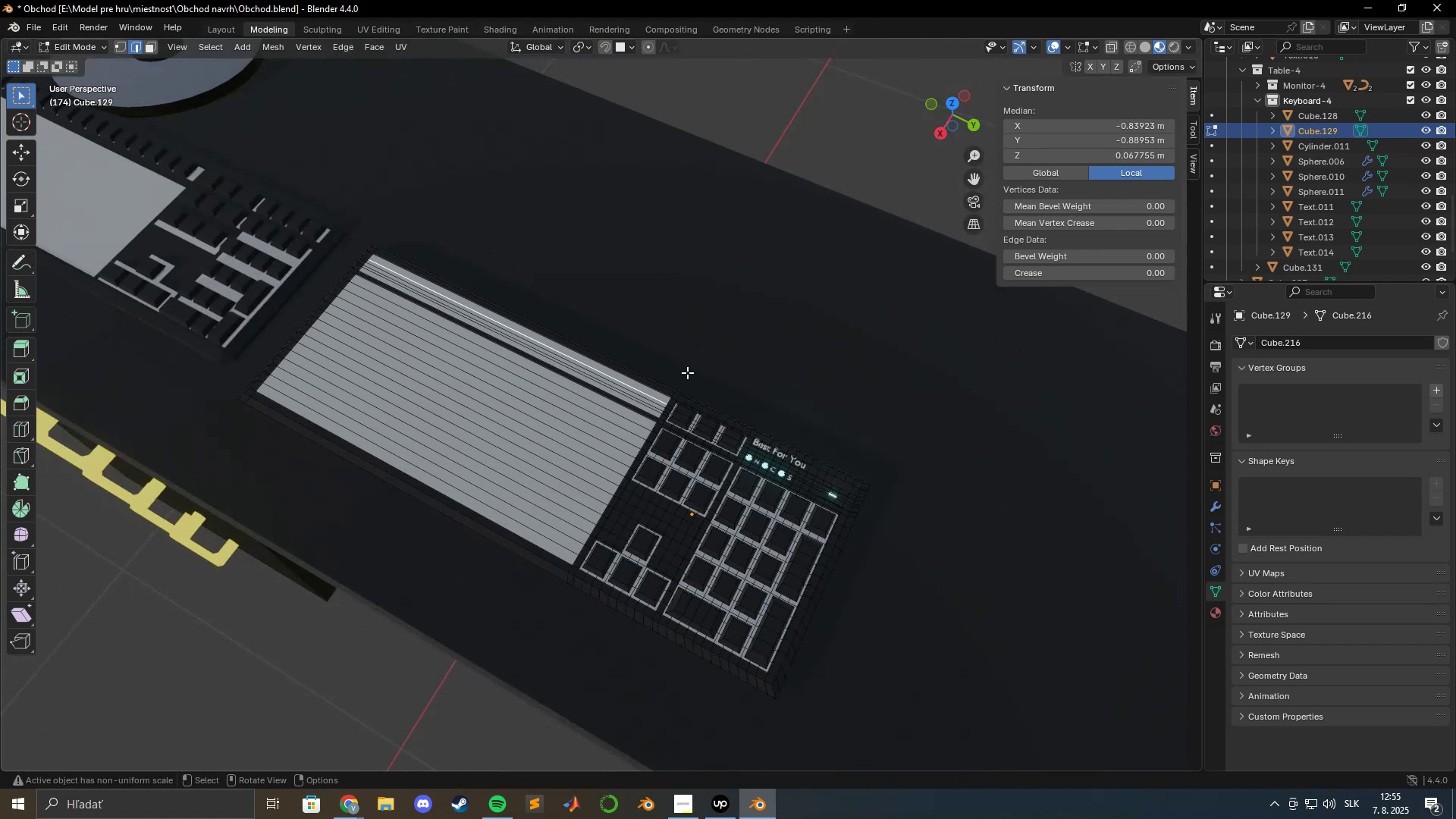 
key(Tab)
 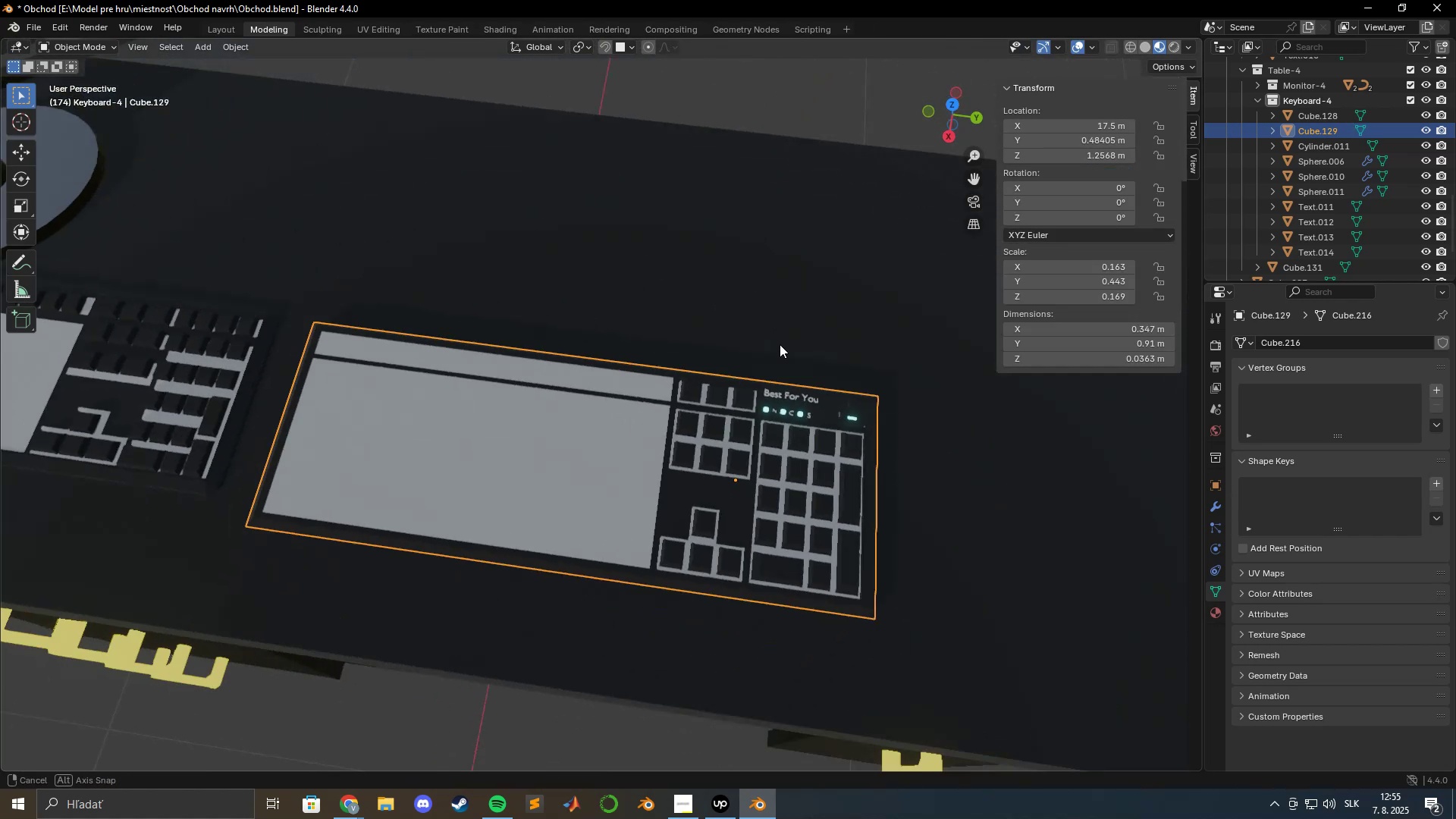 
hold_key(key=ShiftLeft, duration=0.45)
 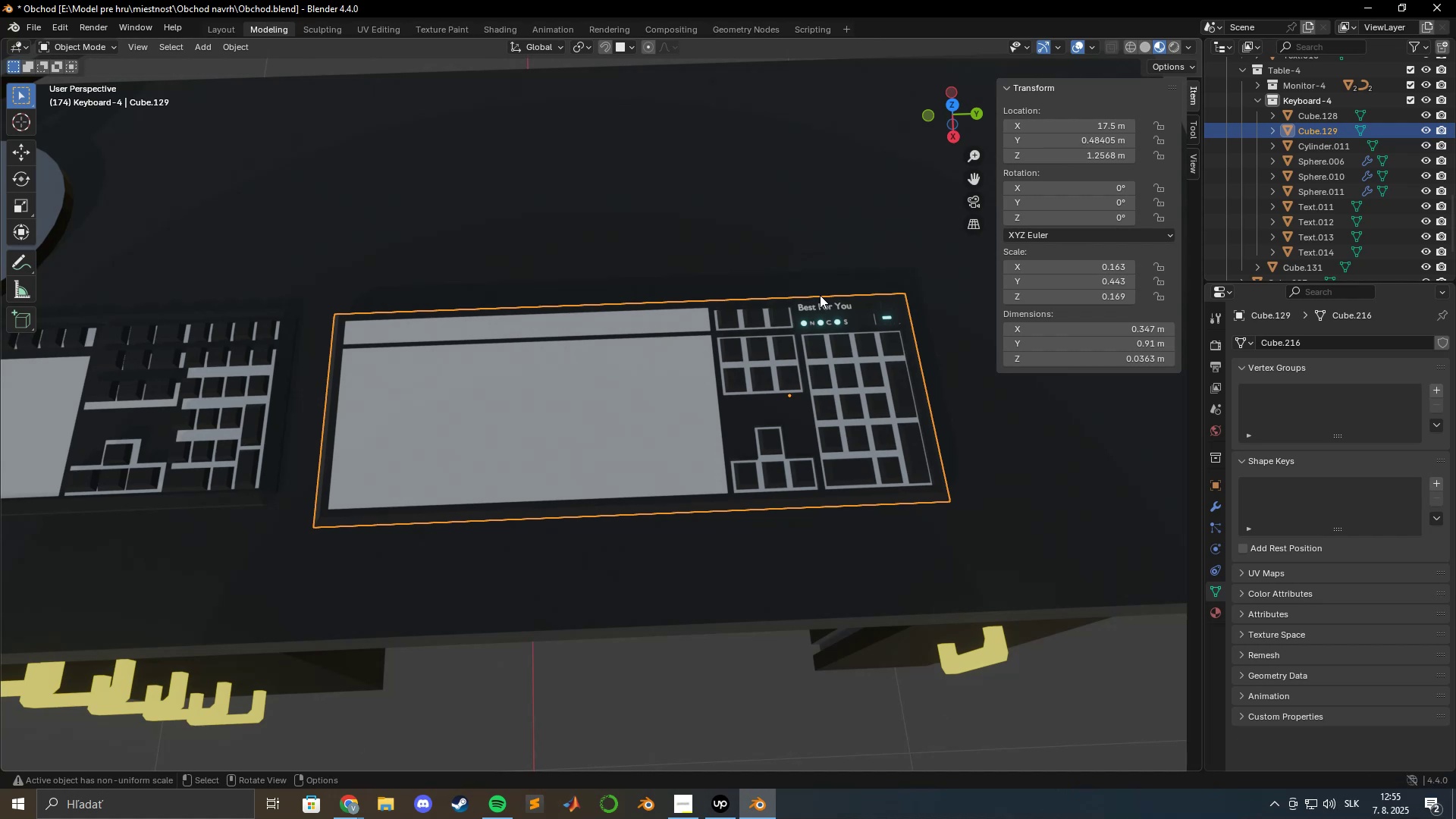 
wait(20.52)
 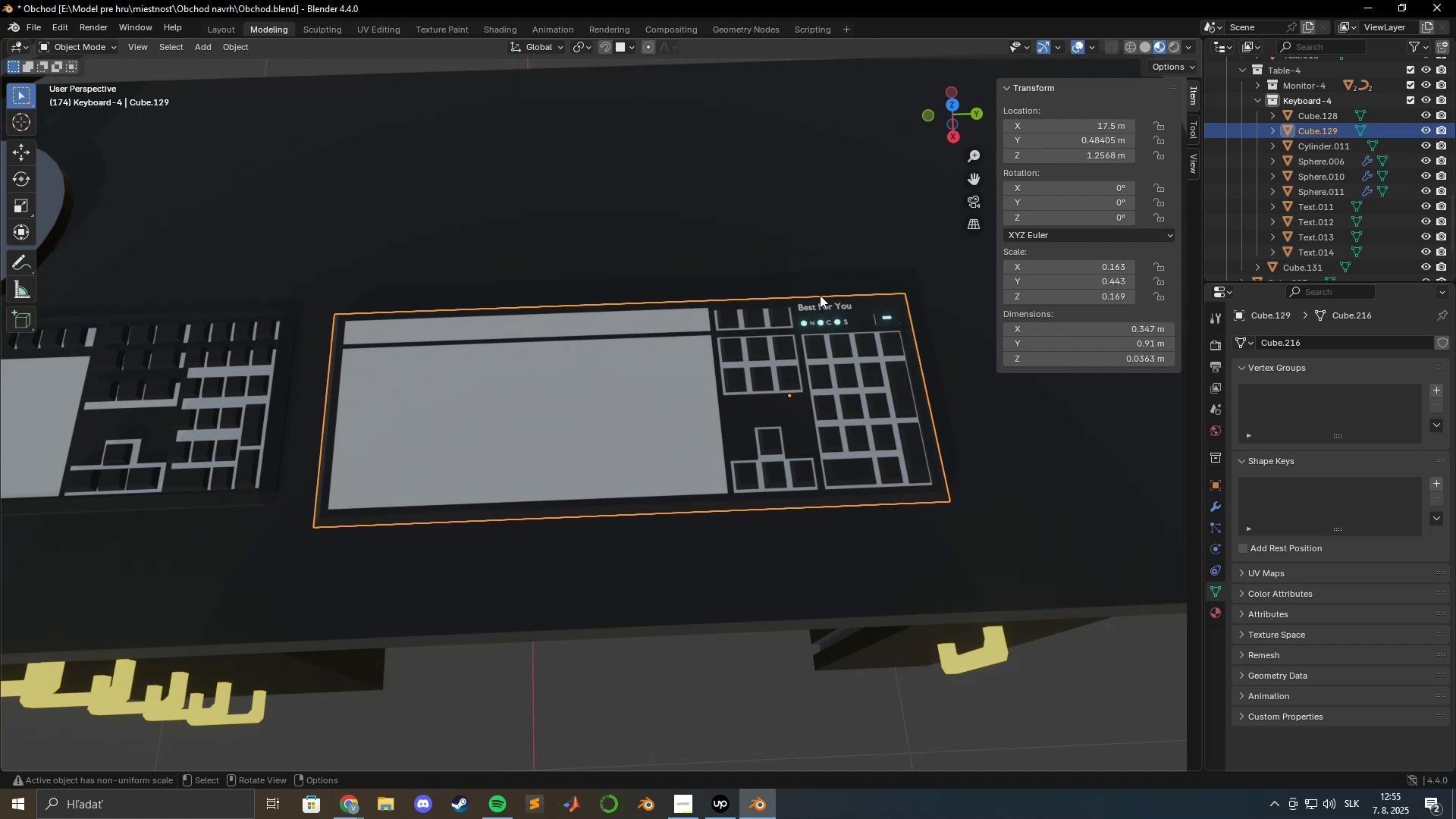 
hold_key(key=ShiftLeft, duration=0.43)
 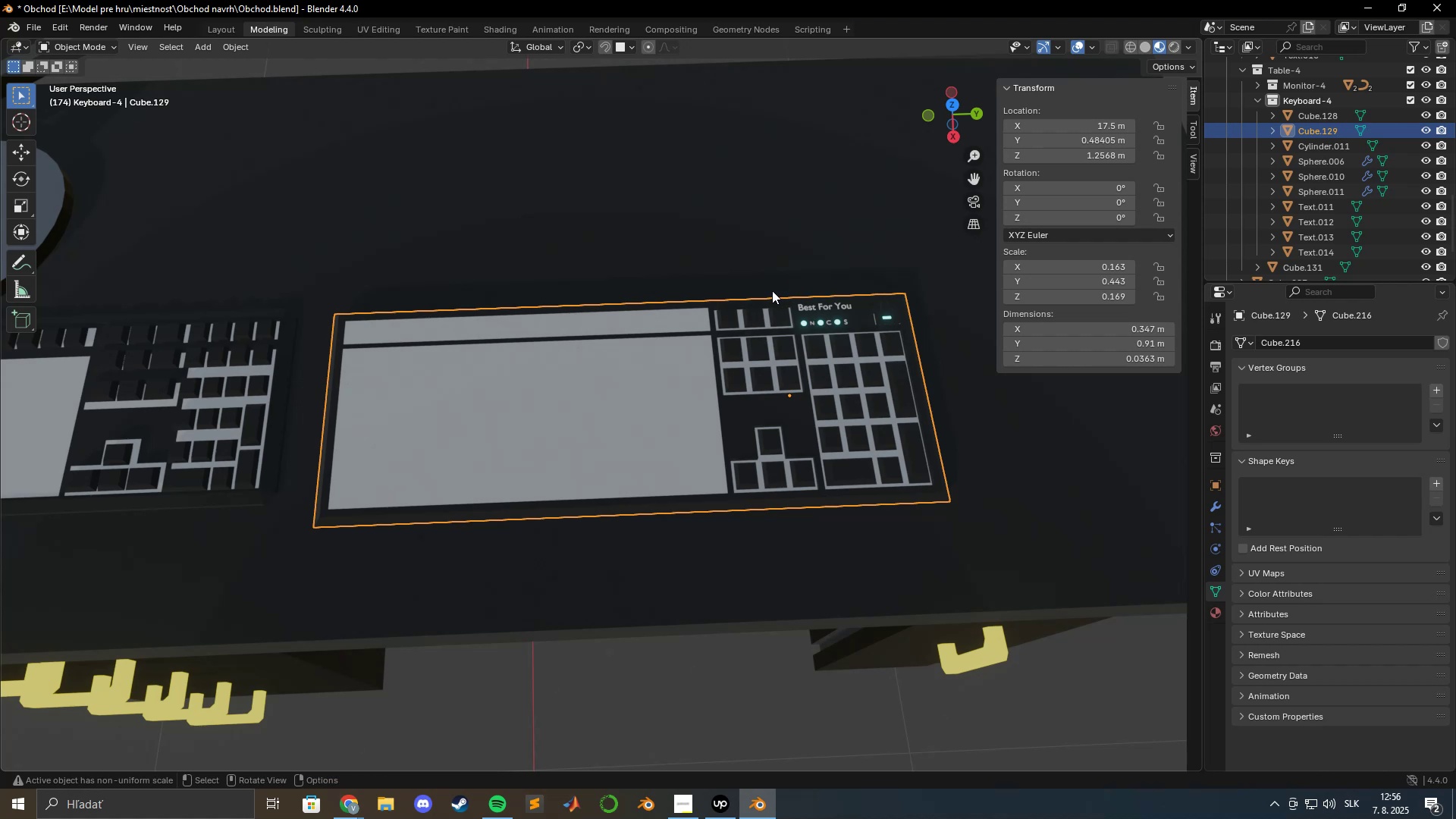 
hold_key(key=ShiftLeft, duration=0.6)
 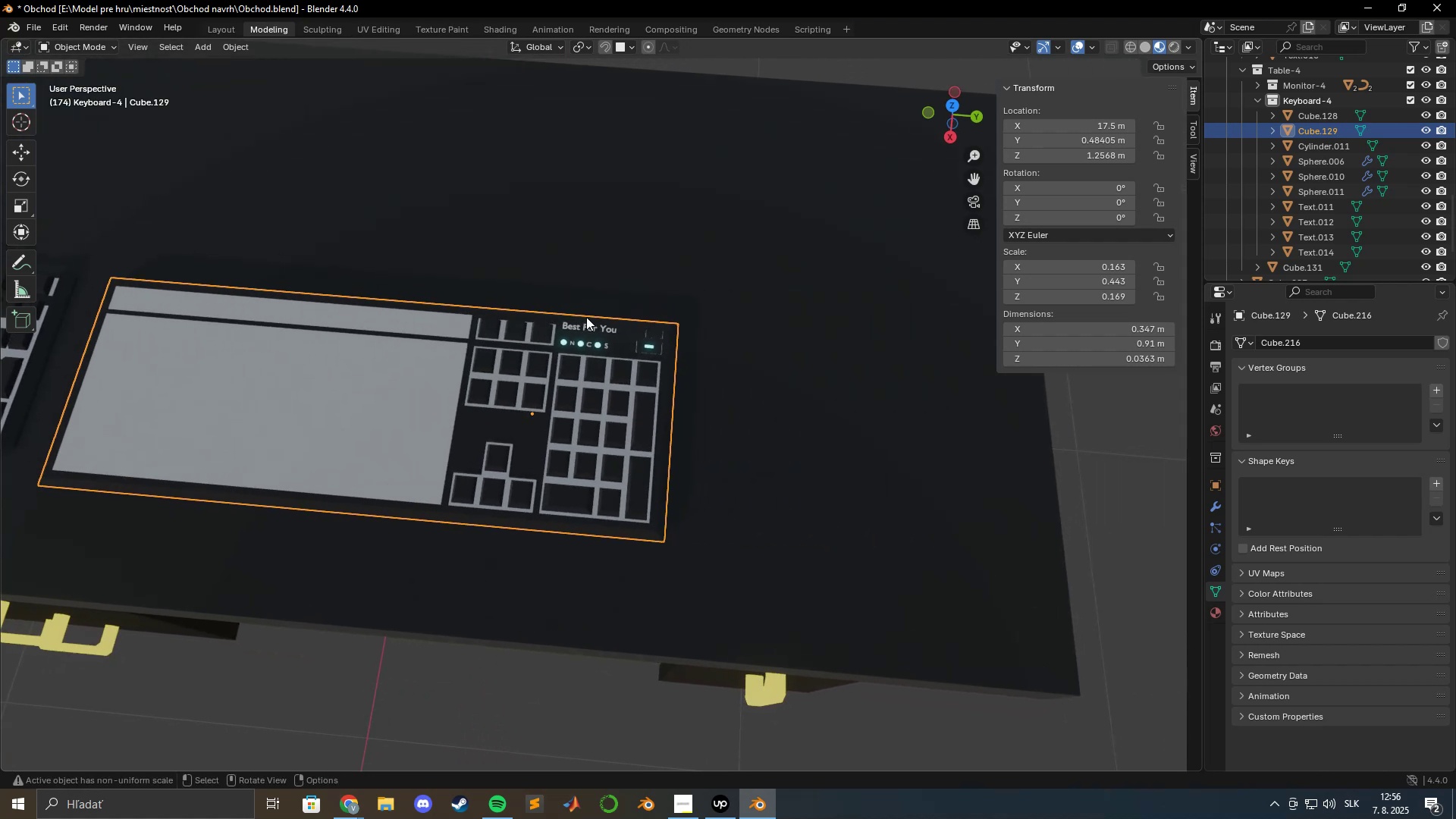 
scroll: coordinate [610, 335], scroll_direction: up, amount: 3.0
 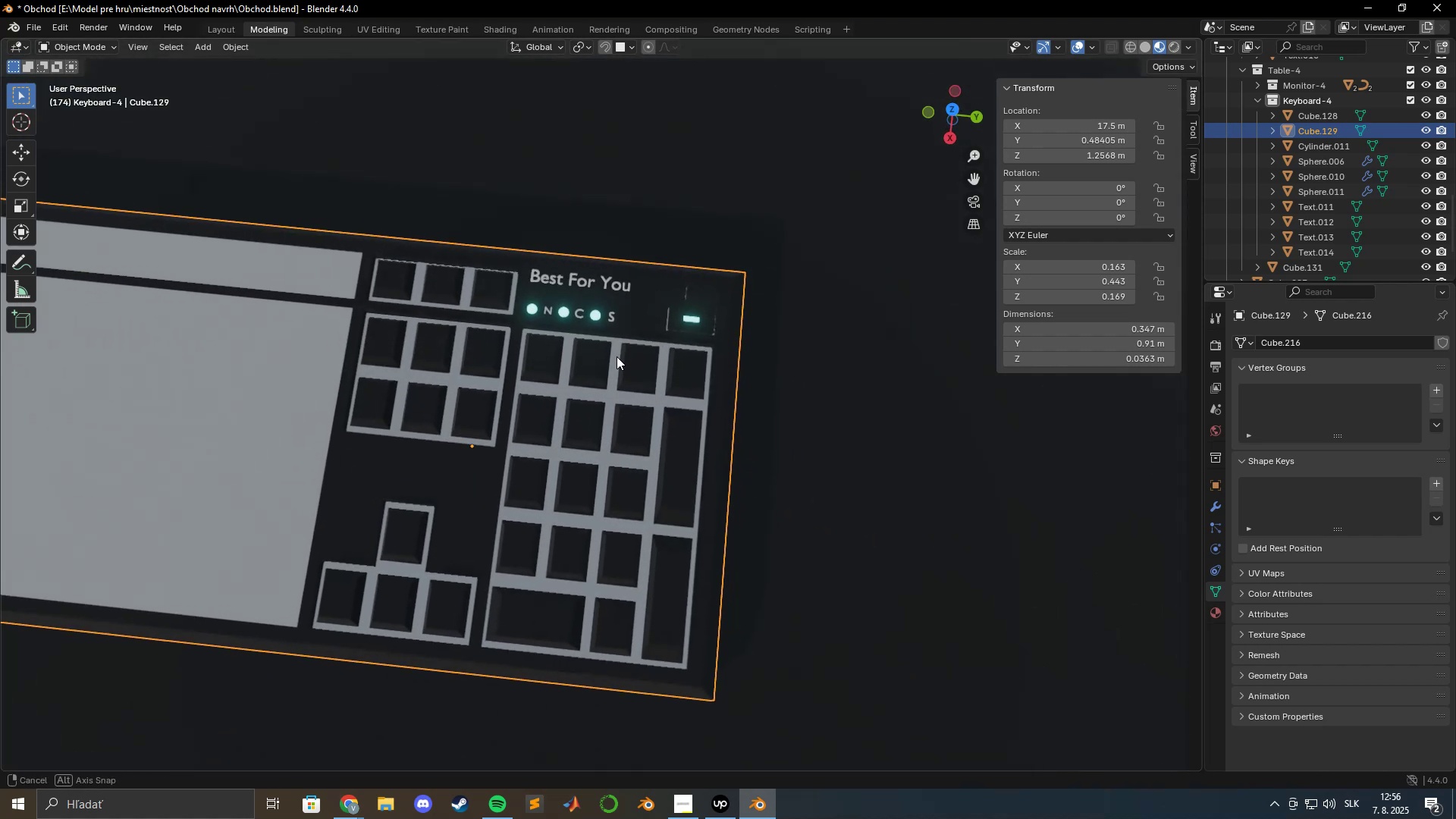 
hold_key(key=ShiftLeft, duration=1.5)
 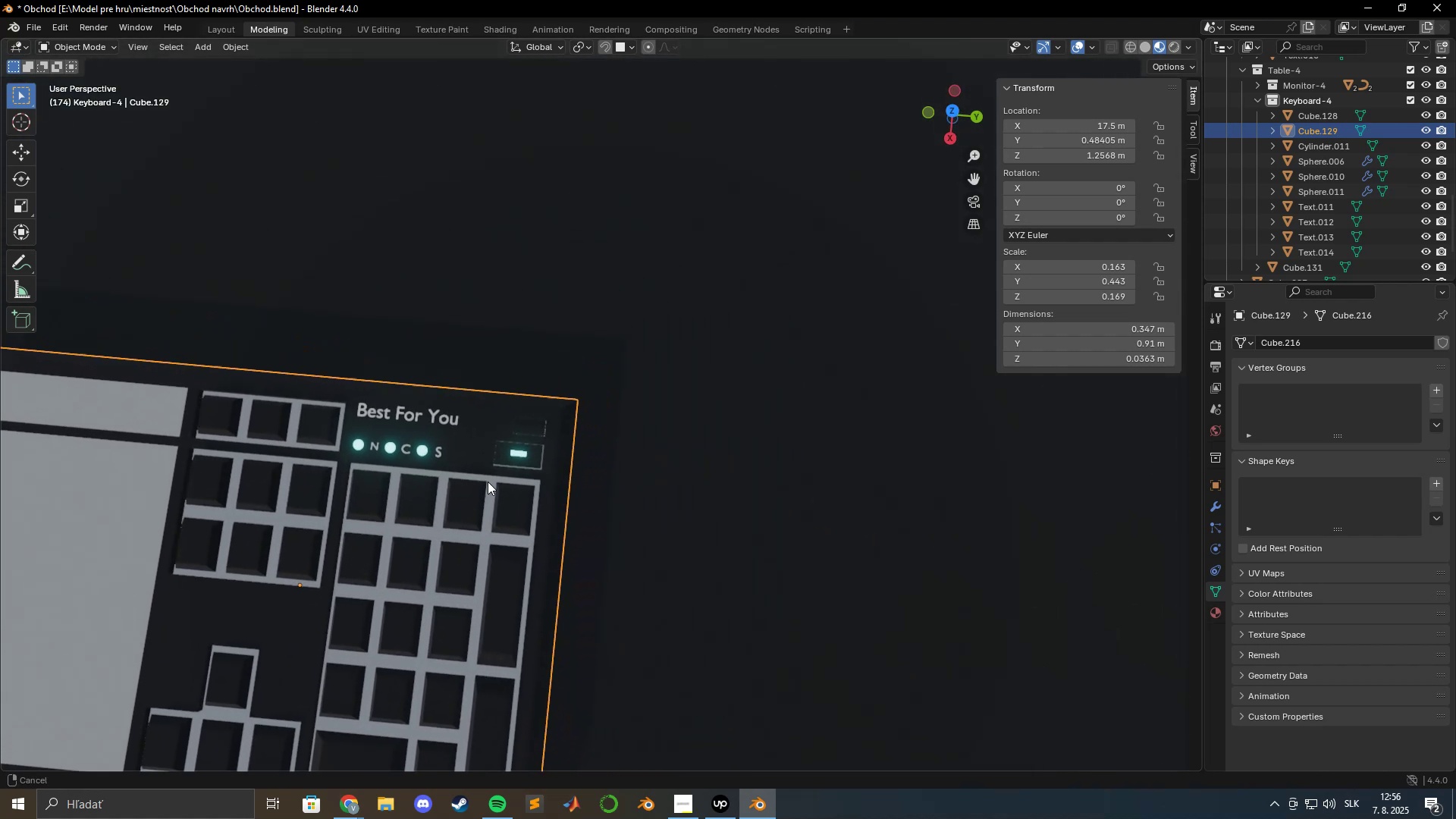 
hold_key(key=ShiftLeft, duration=1.52)
 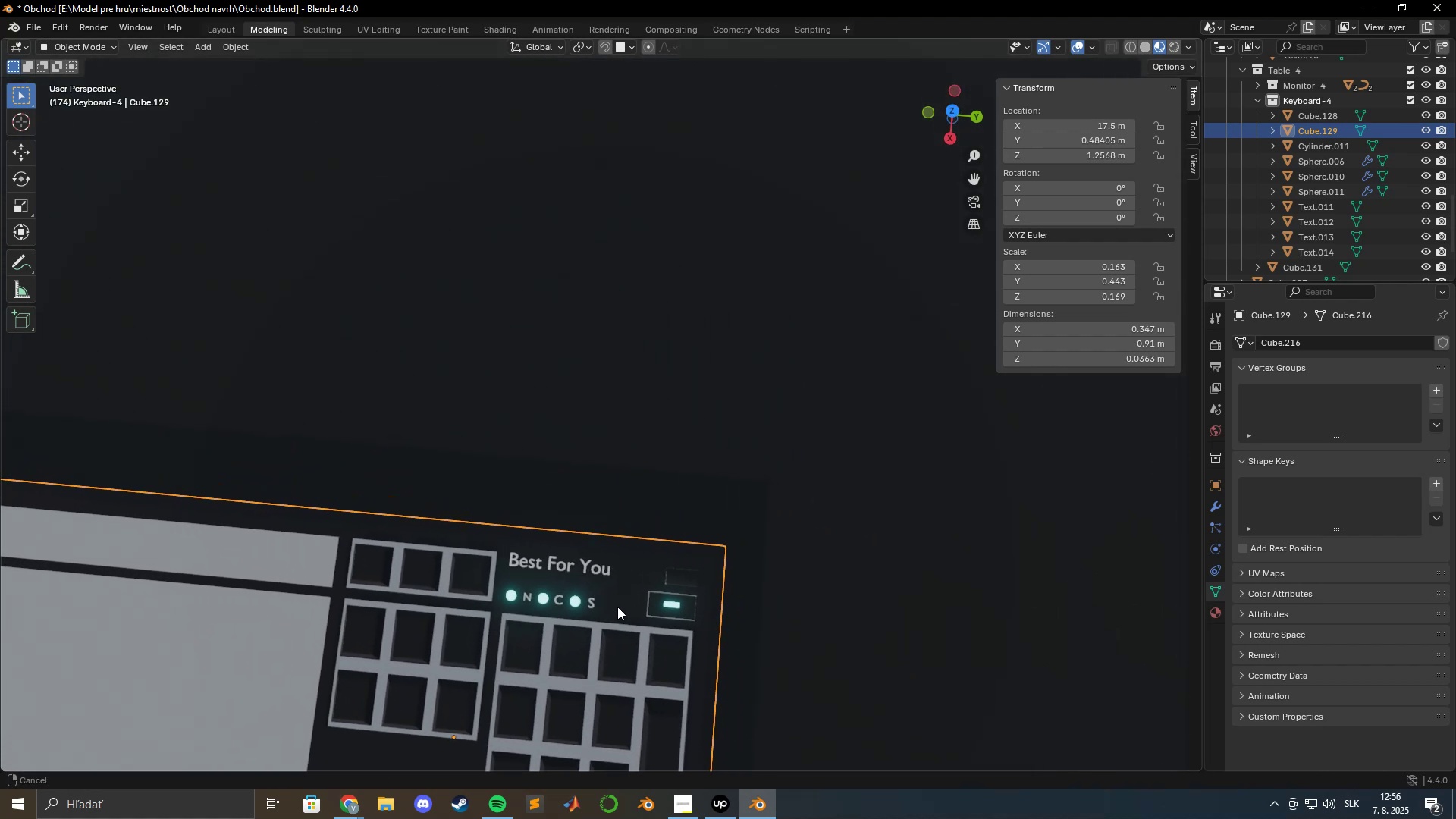 
hold_key(key=ShiftLeft, duration=1.51)
 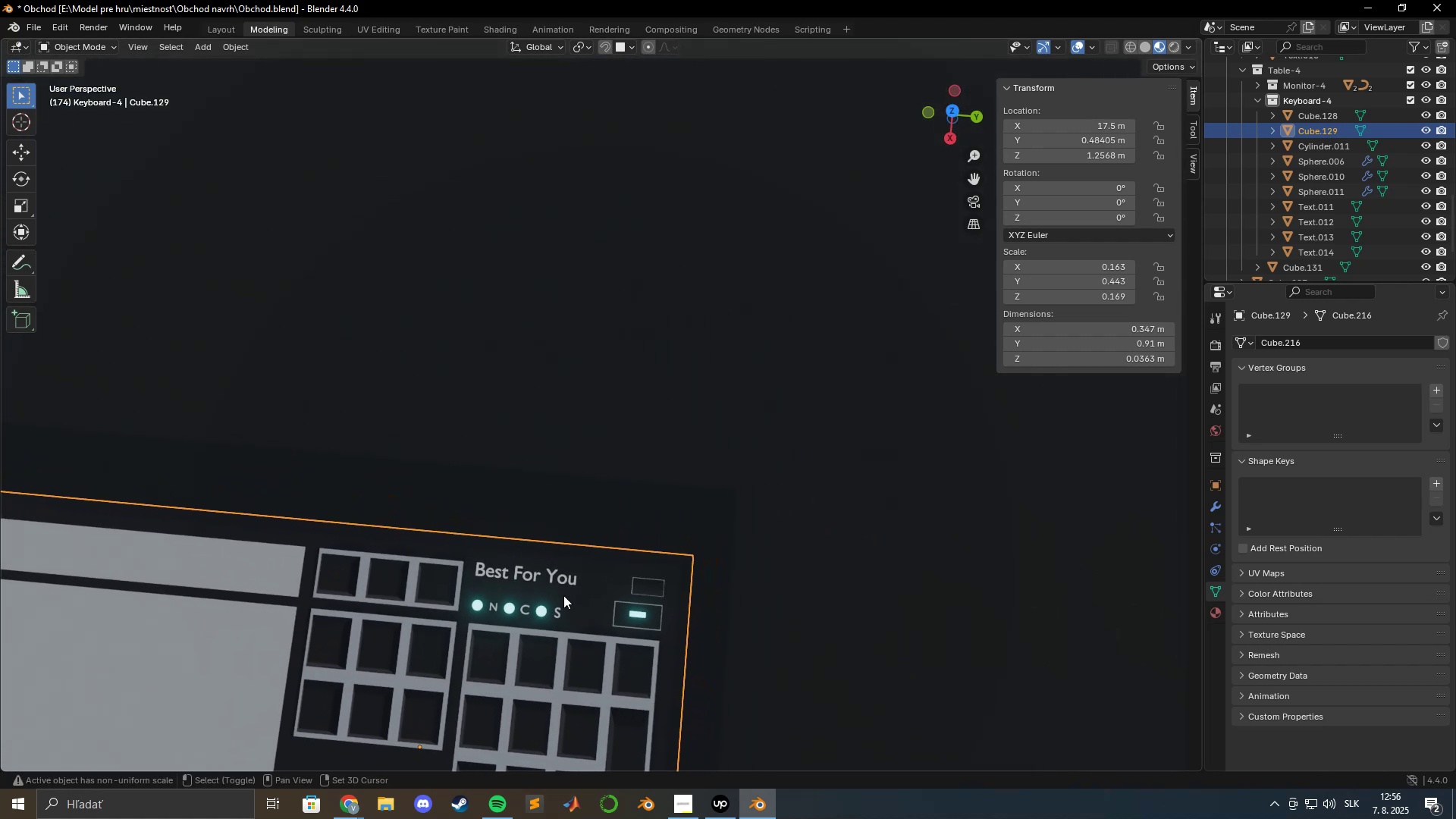 
hold_key(key=ShiftLeft, duration=1.52)
 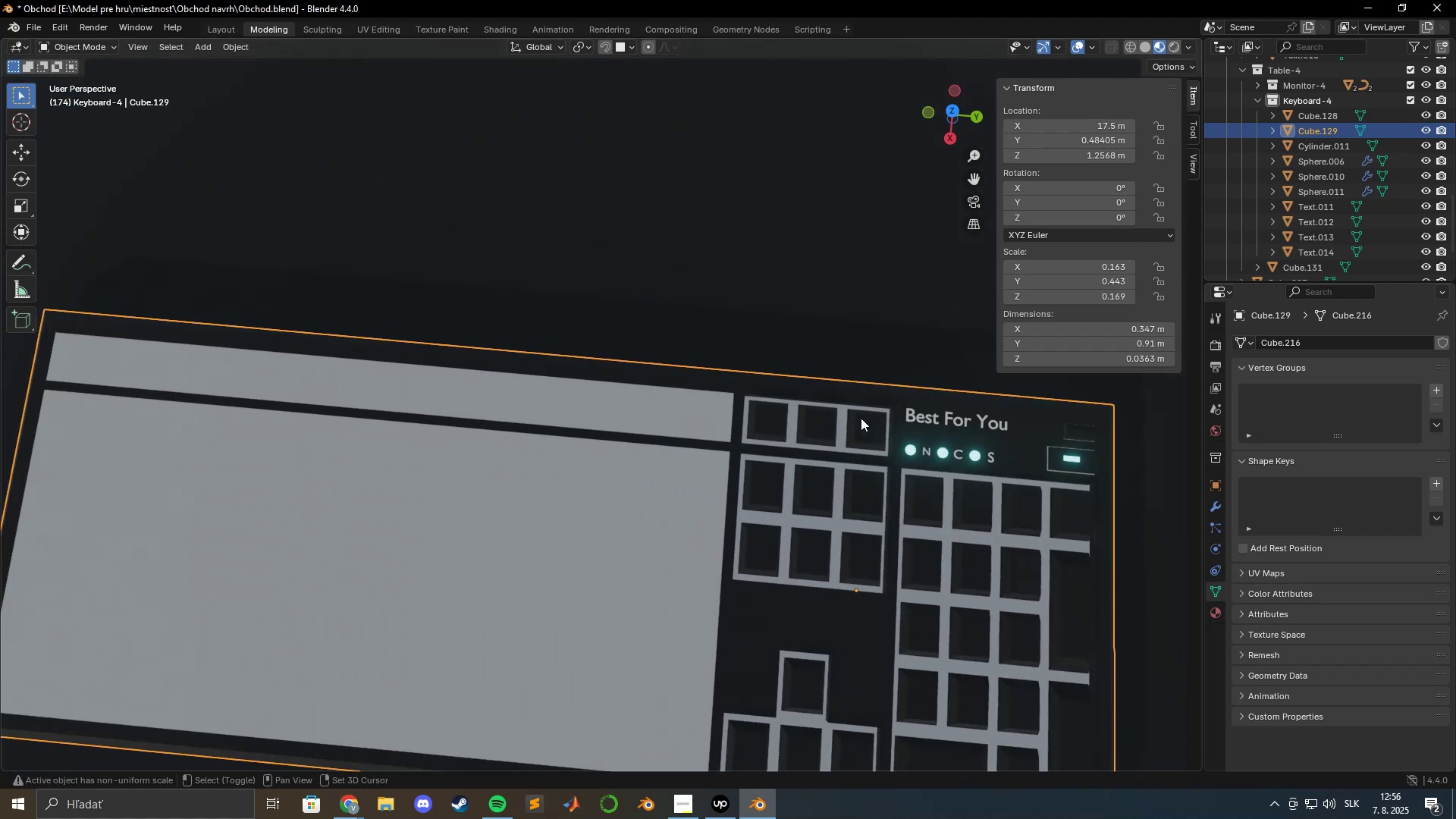 
hold_key(key=ShiftLeft, duration=0.56)
 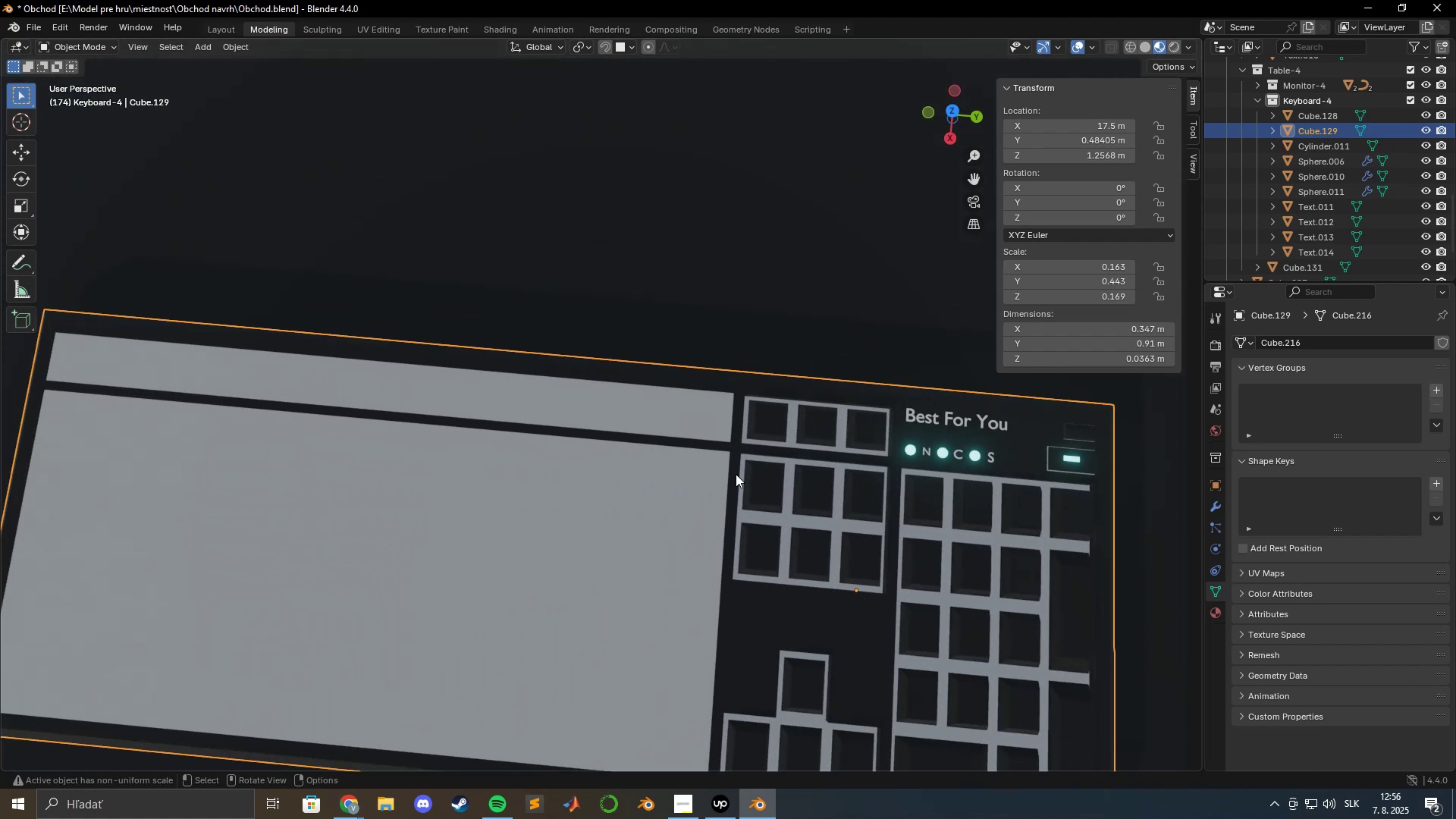 
scroll: coordinate [708, 482], scroll_direction: down, amount: 2.0
 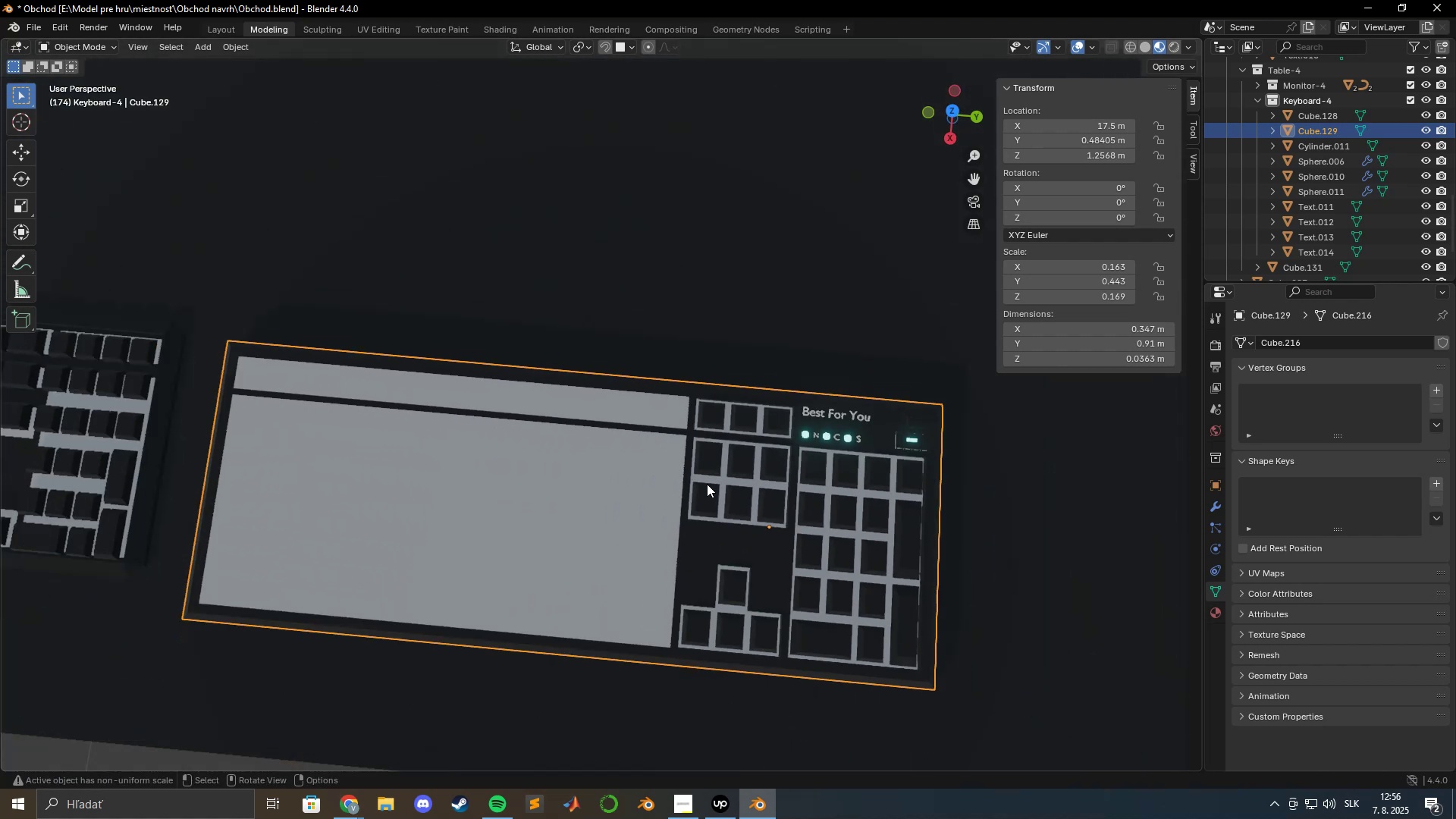 
hold_key(key=ShiftLeft, duration=0.51)
 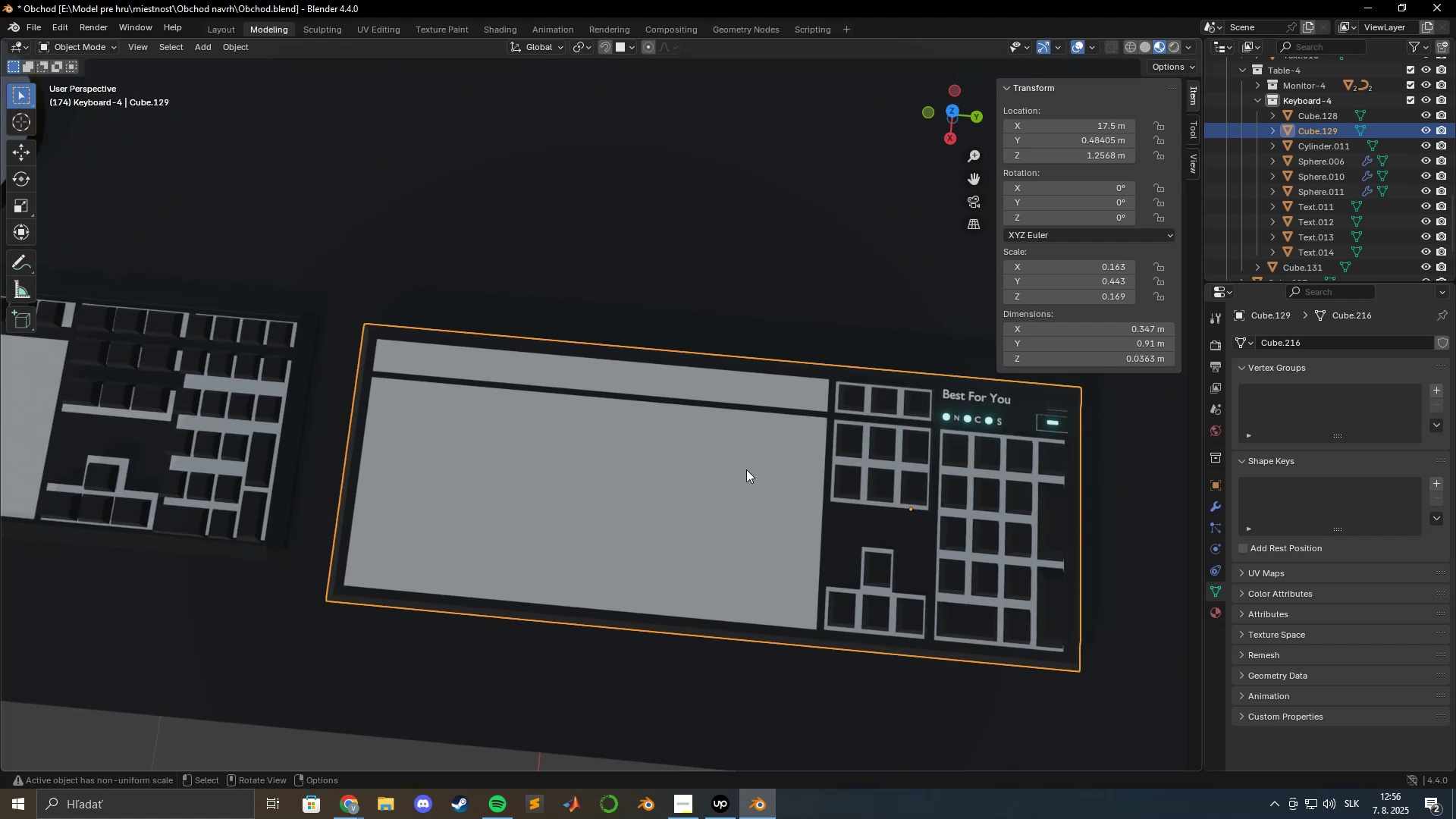 
wait(7.63)
 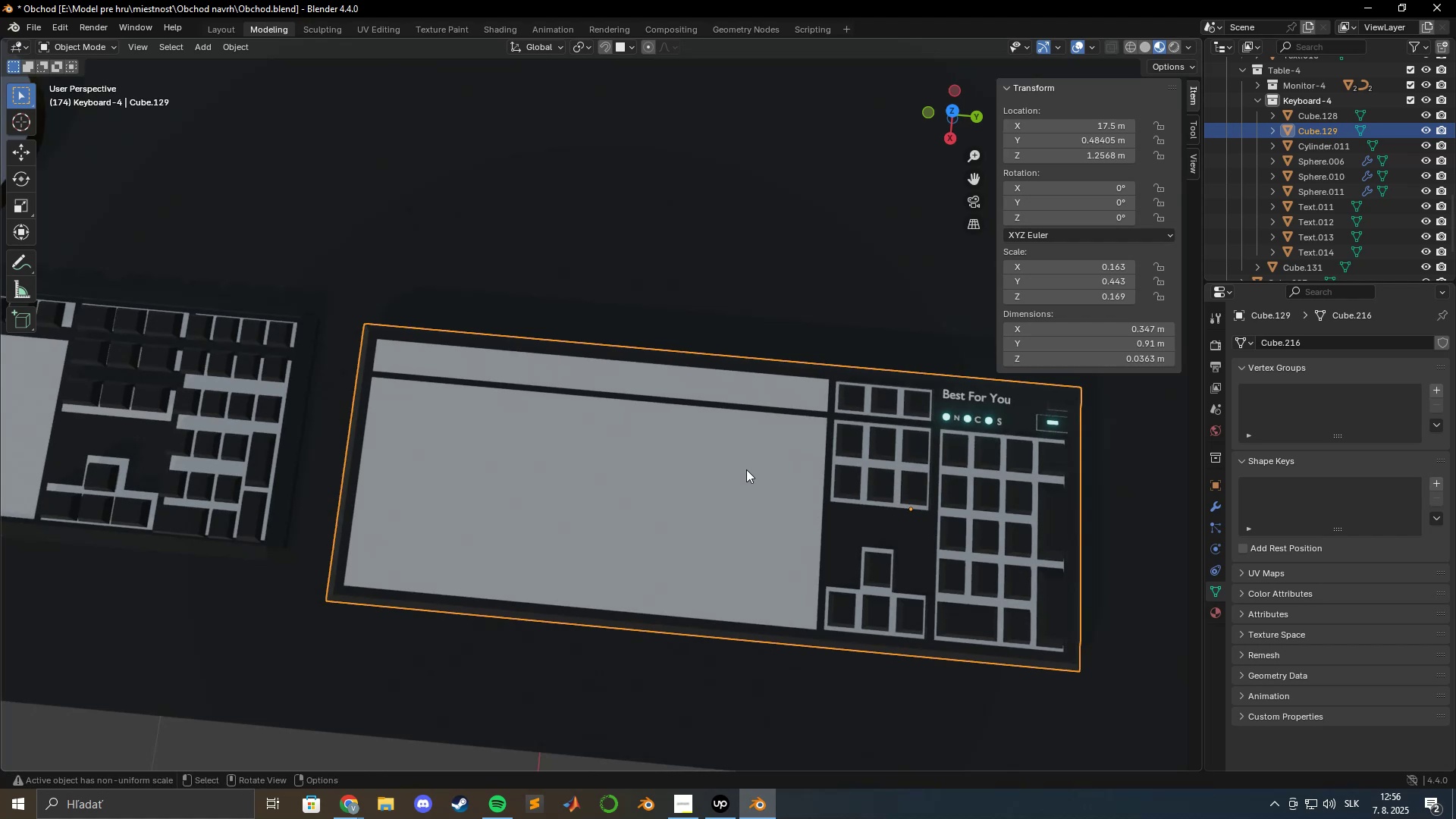 
key(Tab)
 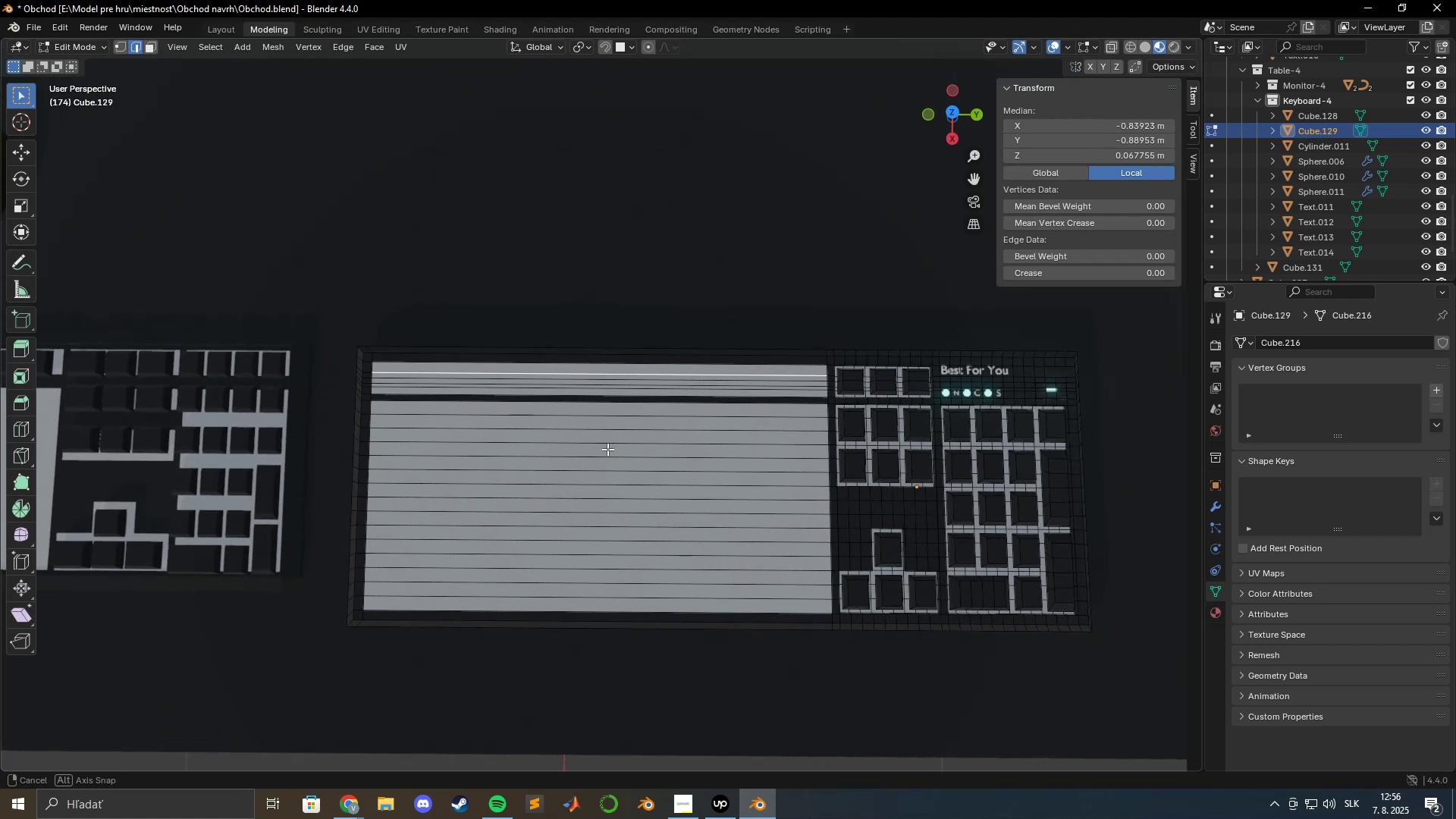 
hold_key(key=ShiftLeft, duration=0.44)
 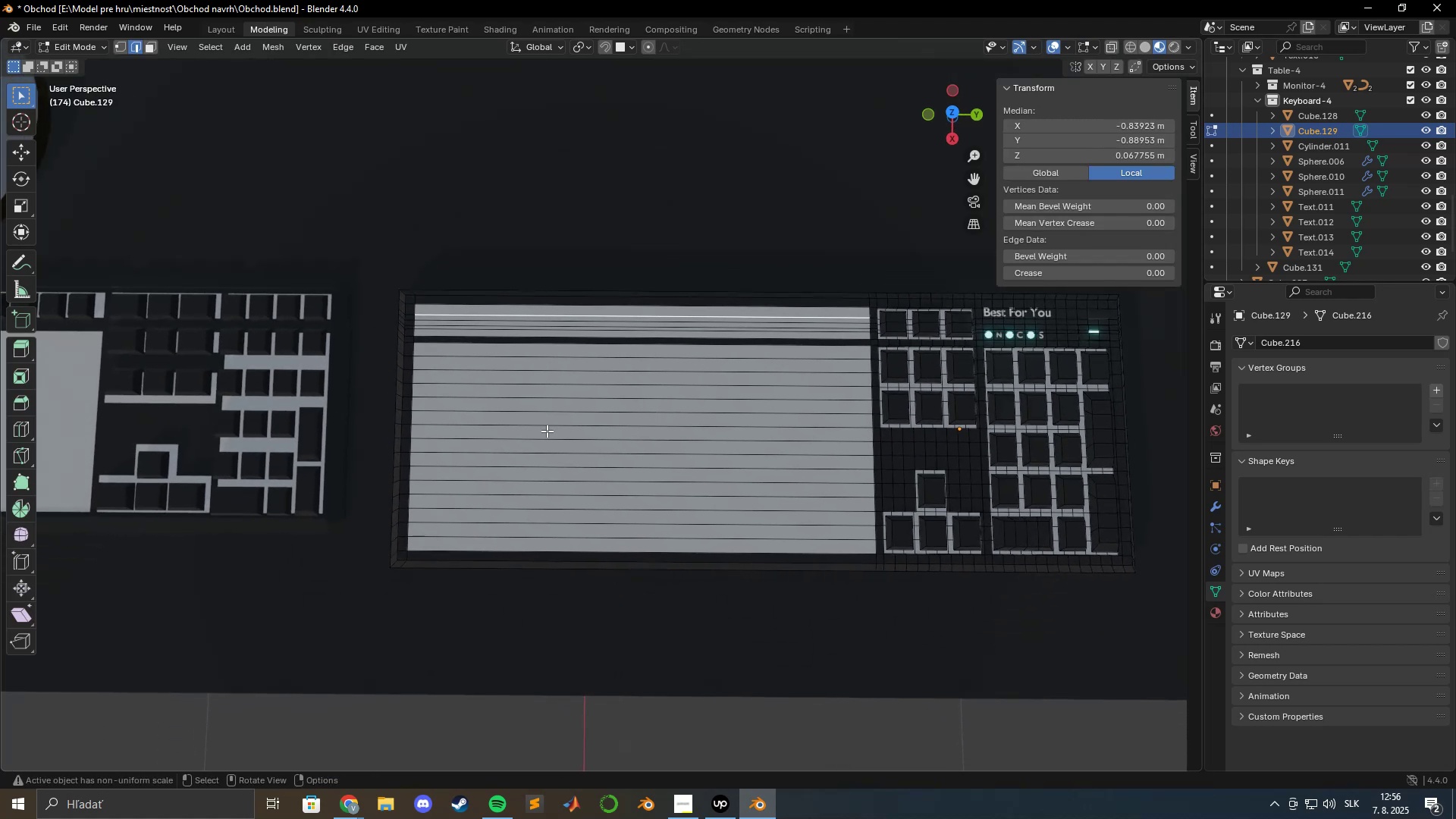 
key(Control+ControlLeft)
 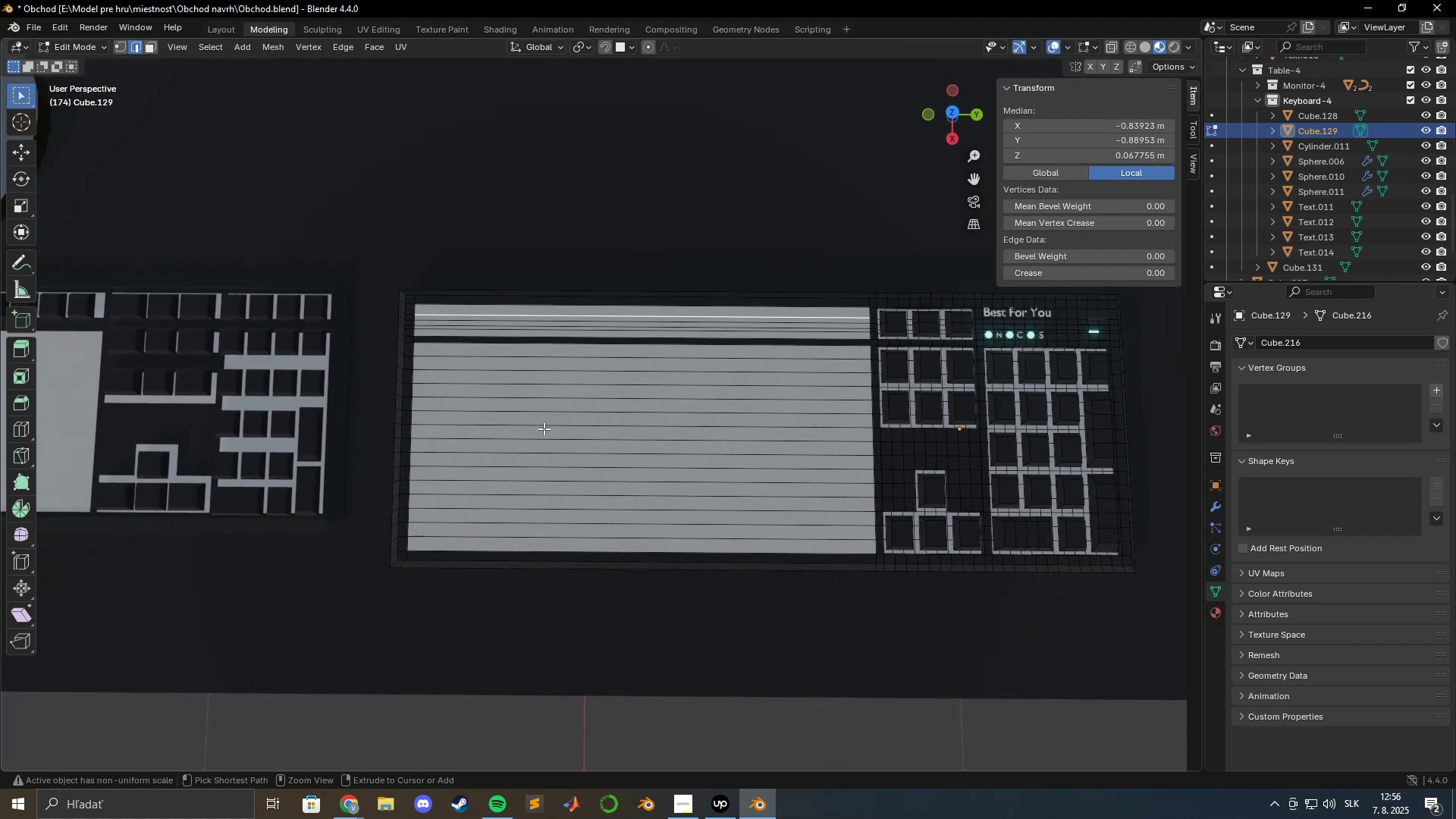 
key(Control+R)
 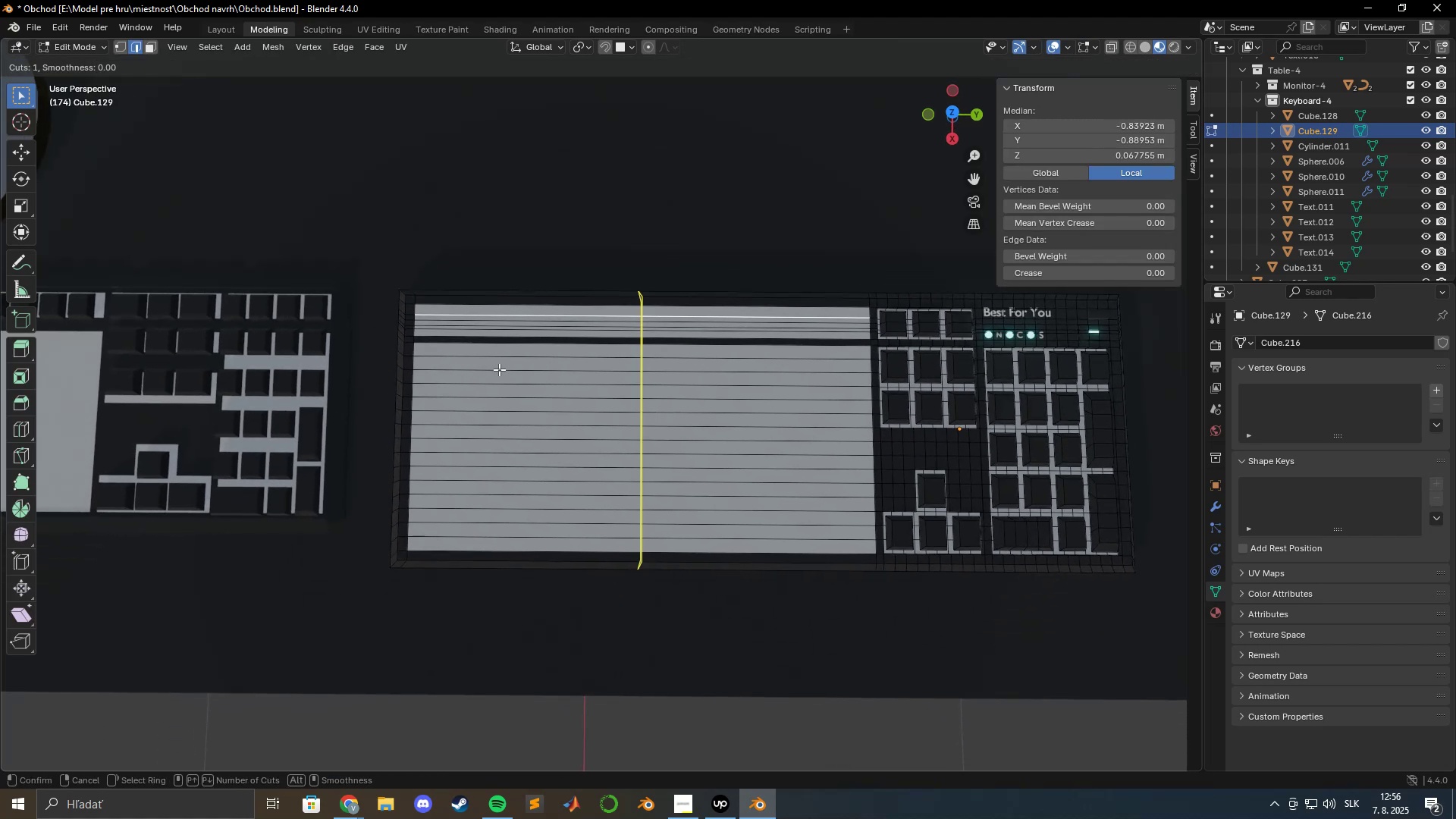 
scroll: coordinate [526, 389], scroll_direction: up, amount: 11.0
 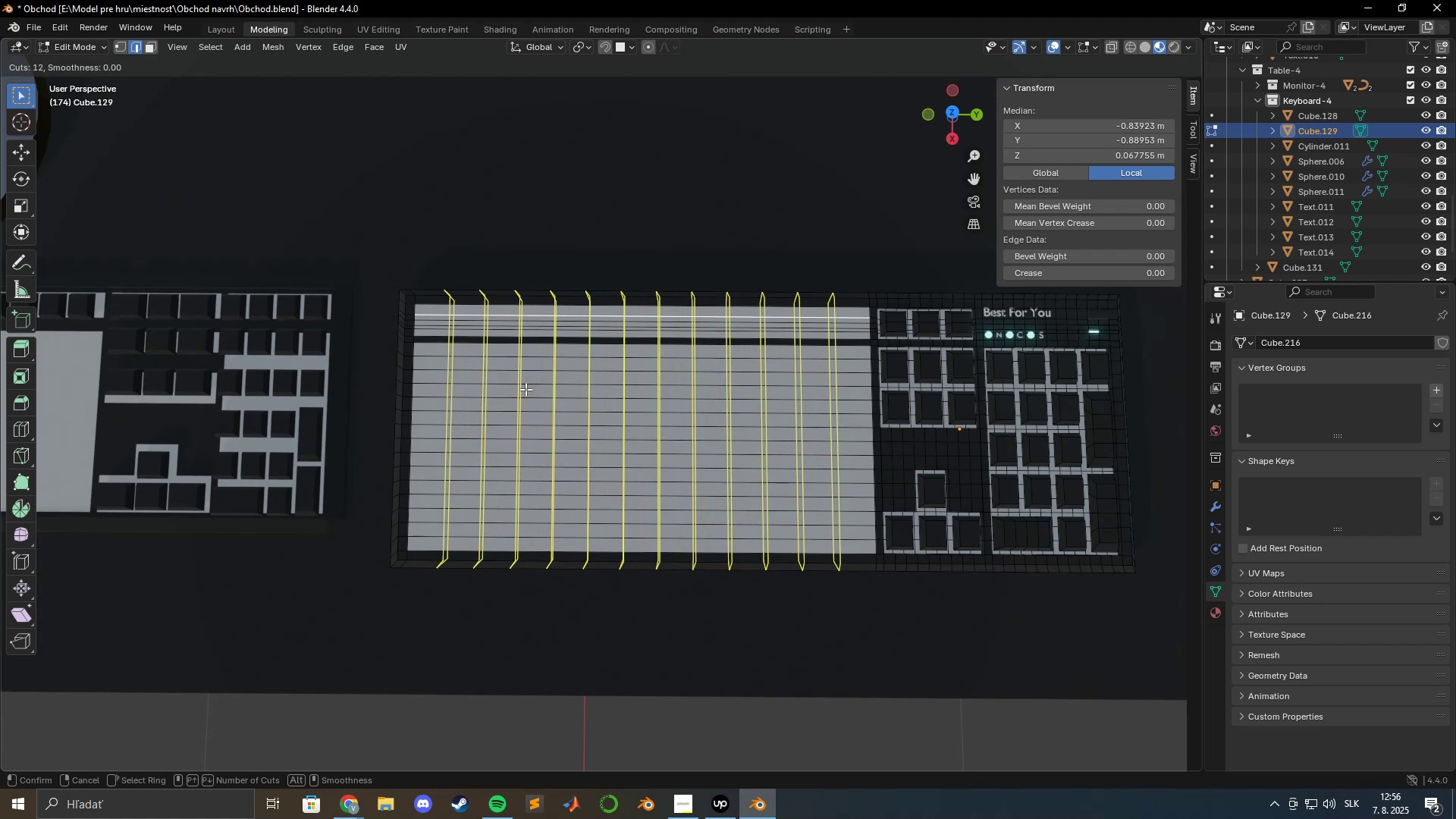 
scroll: coordinate [526, 388], scroll_direction: down, amount: 2.0
 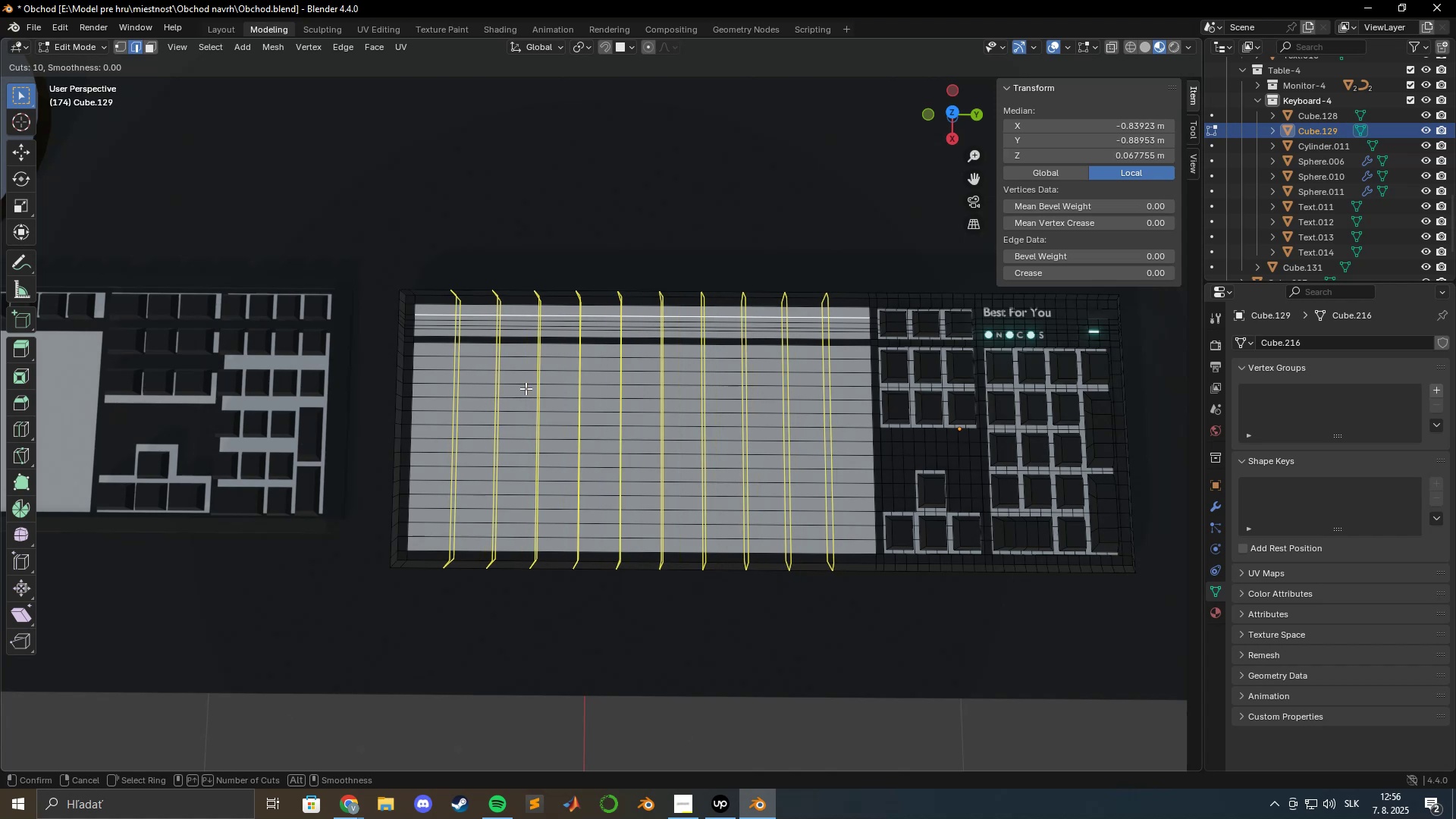 
scroll: coordinate [526, 388], scroll_direction: up, amount: 1.0
 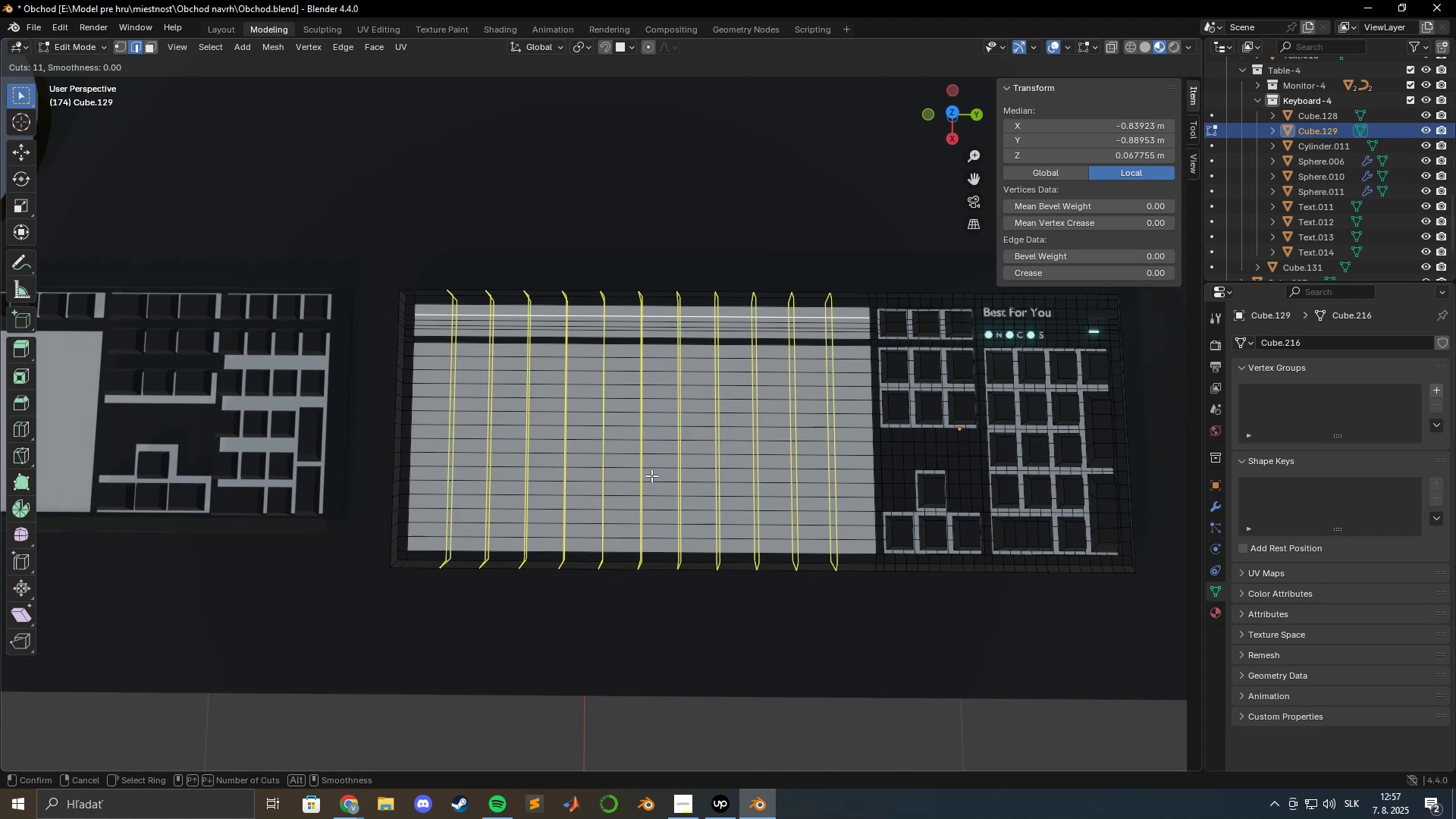 
wait(34.87)
 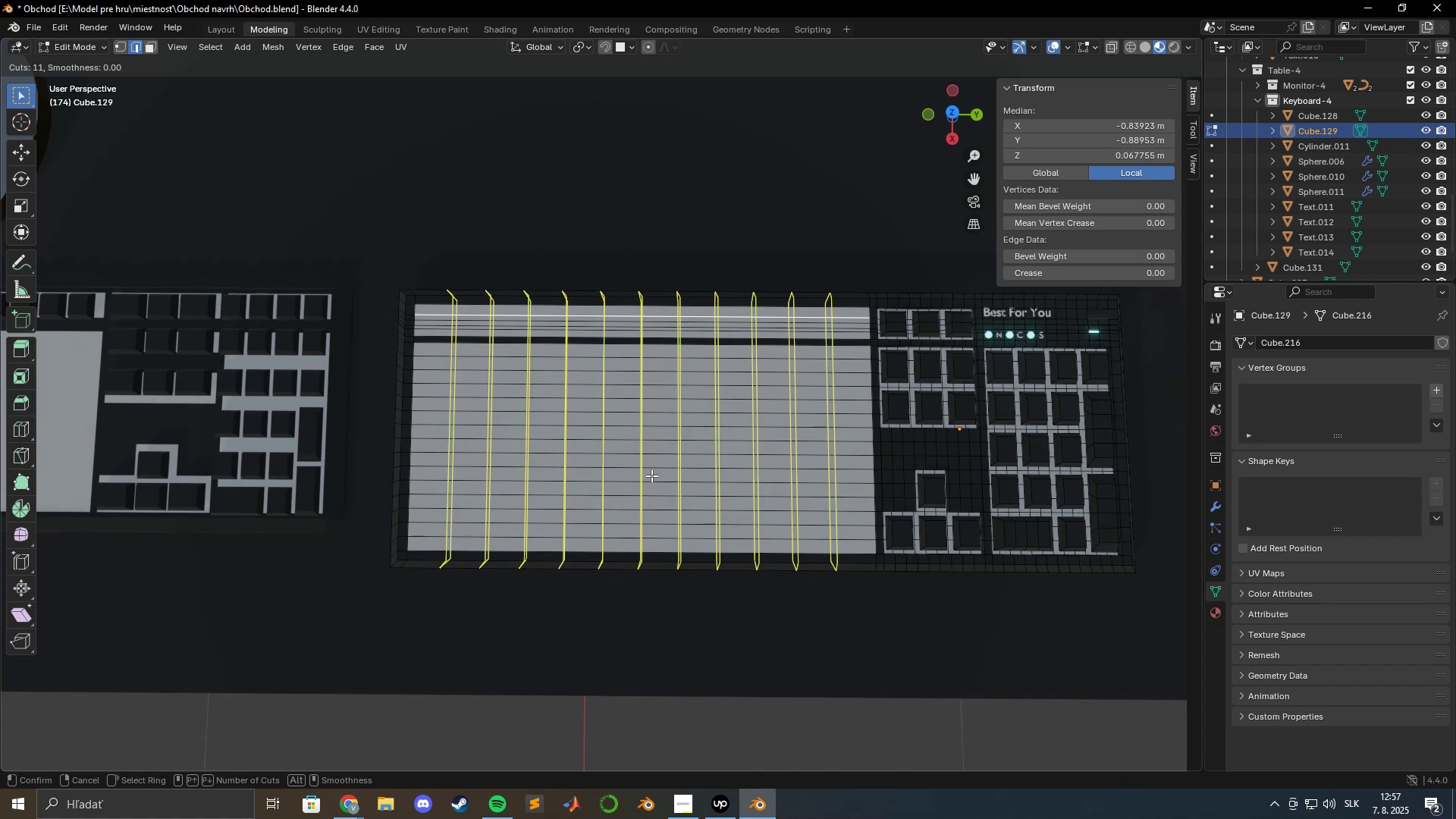 
scroll: coordinate [588, 304], scroll_direction: up, amount: 2.0
 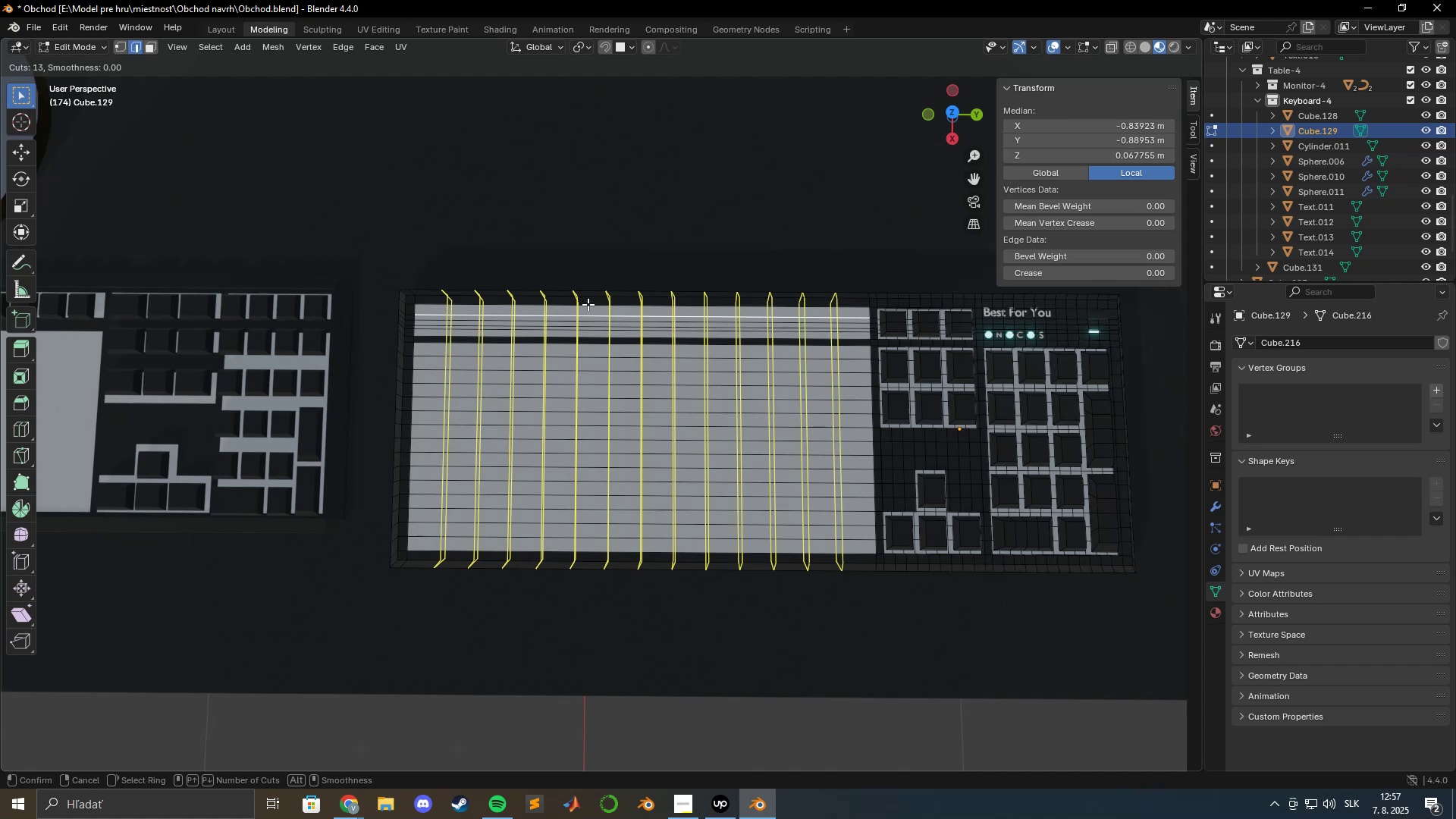 
wait(5.87)
 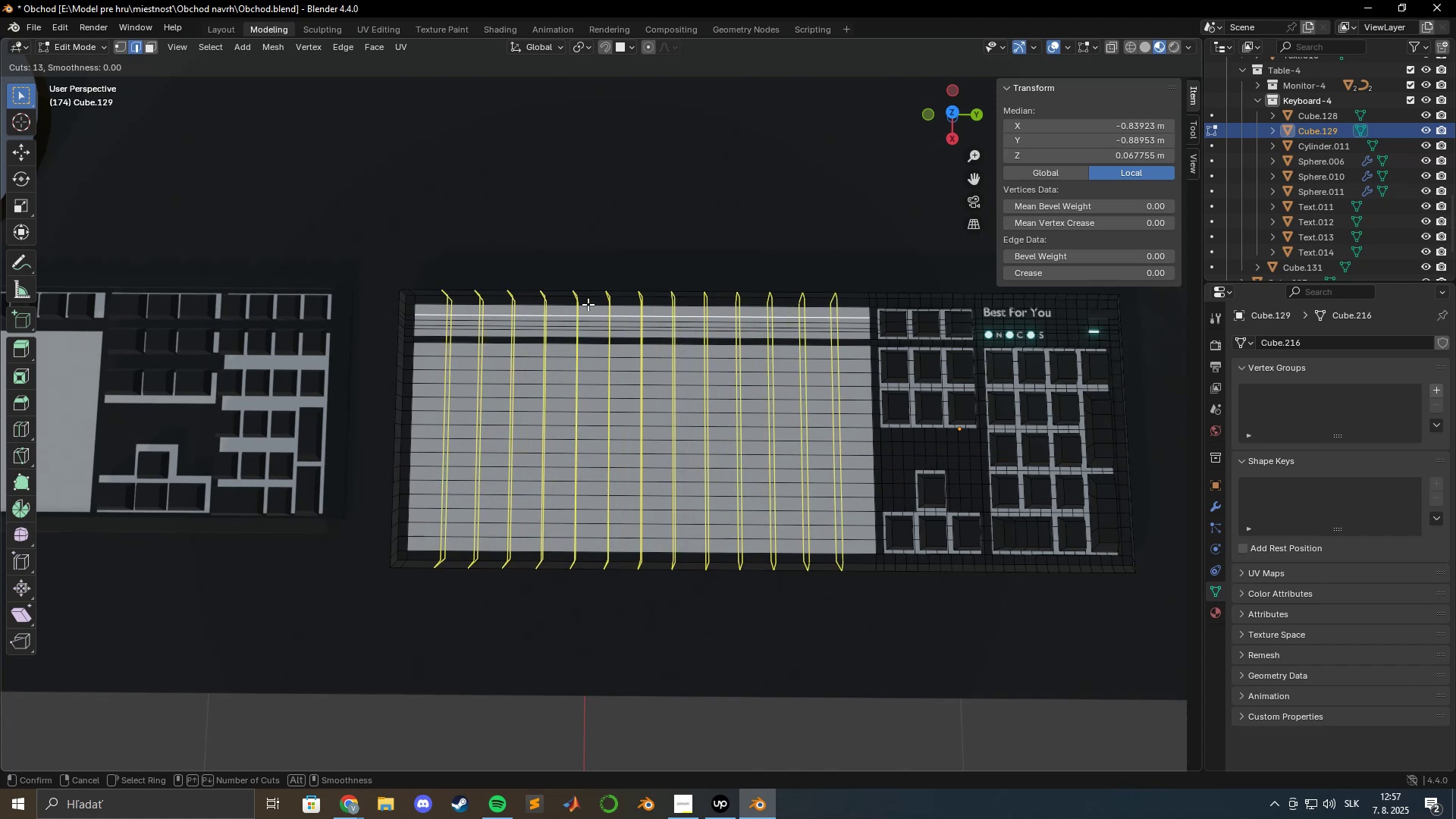 
scroll: coordinate [587, 304], scroll_direction: down, amount: 1.0
 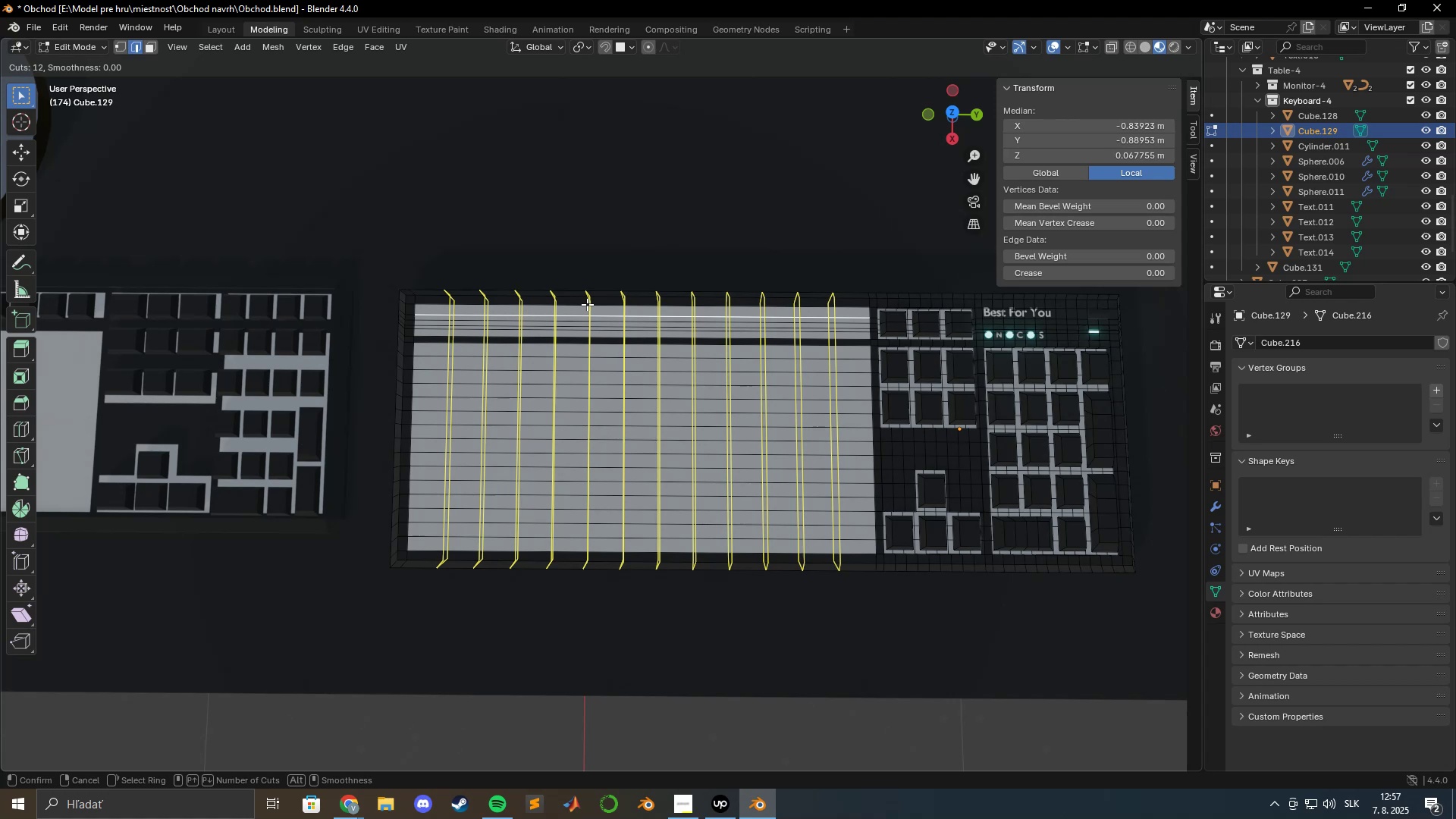 
wait(37.45)
 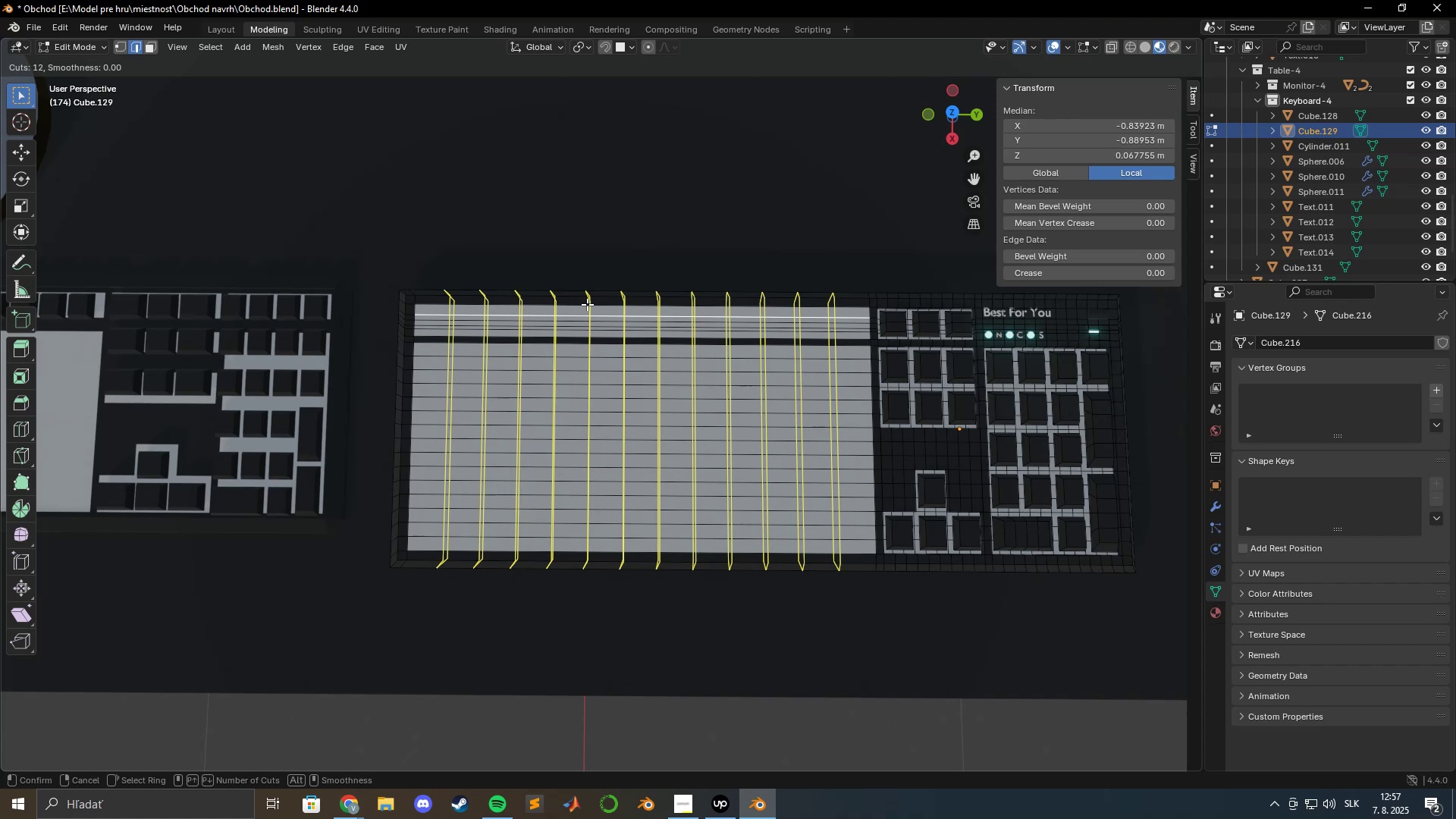 
scroll: coordinate [582, 328], scroll_direction: up, amount: 2.0
 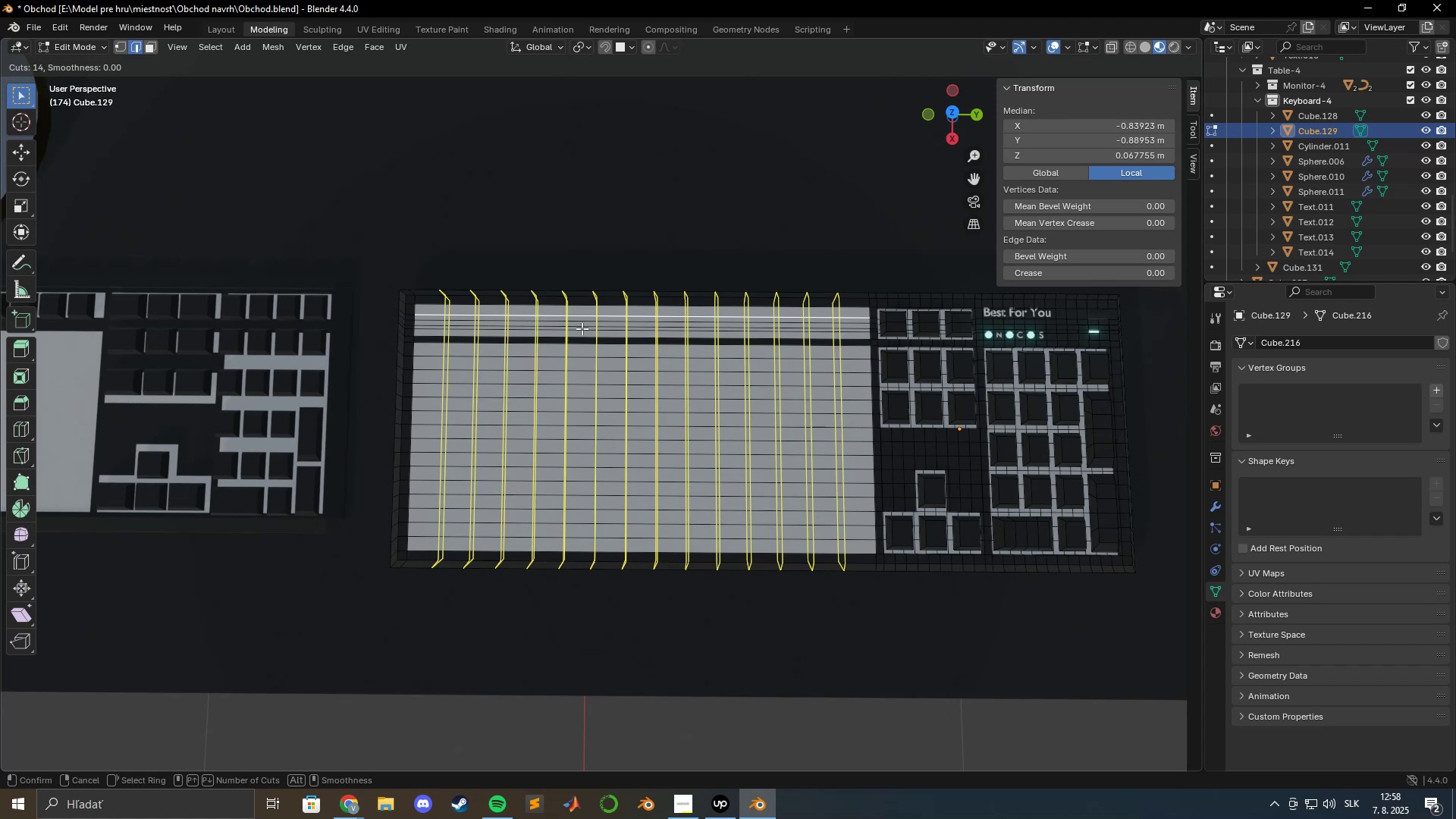 
wait(15.72)
 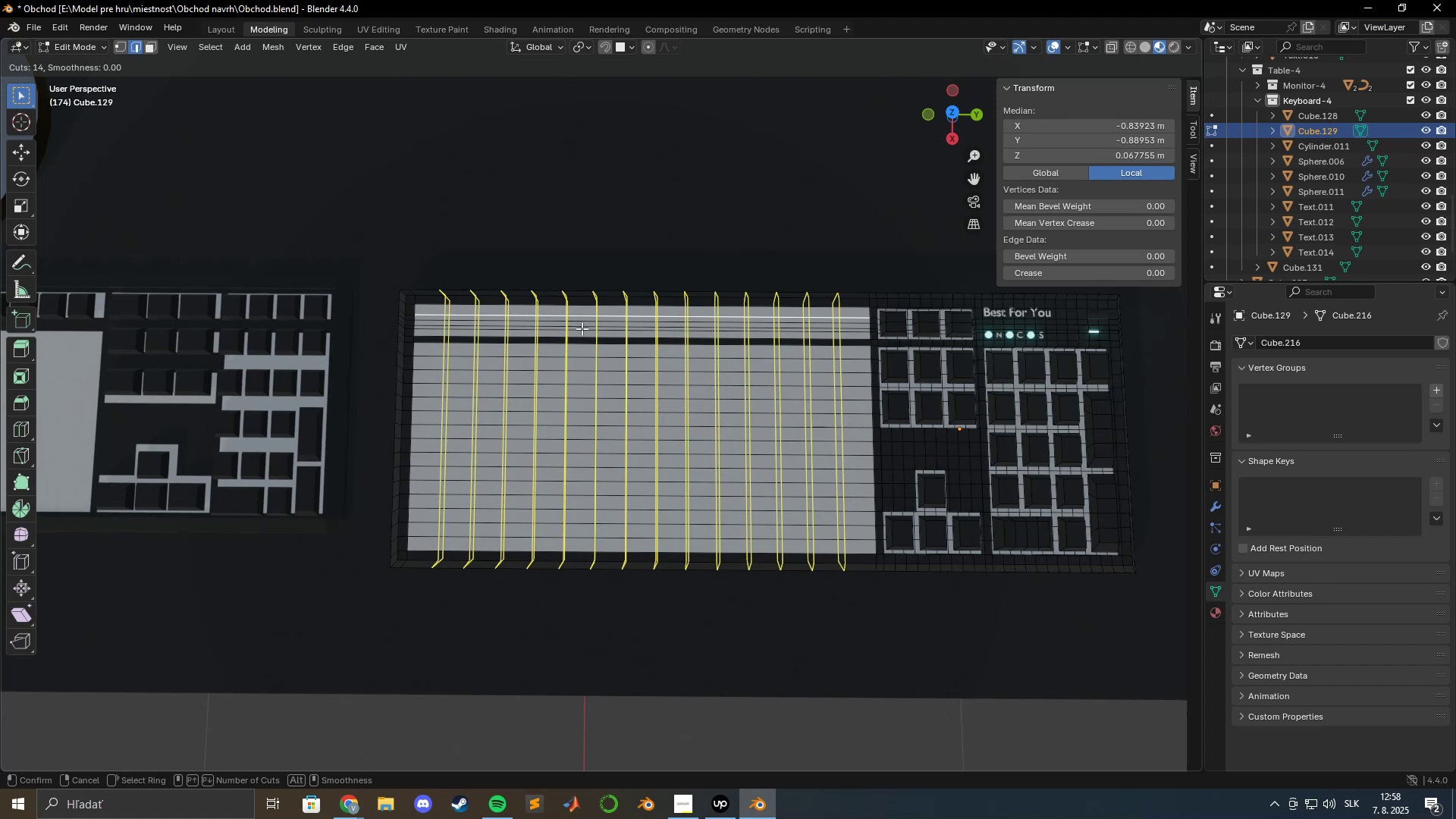 
left_click([581, 321])
 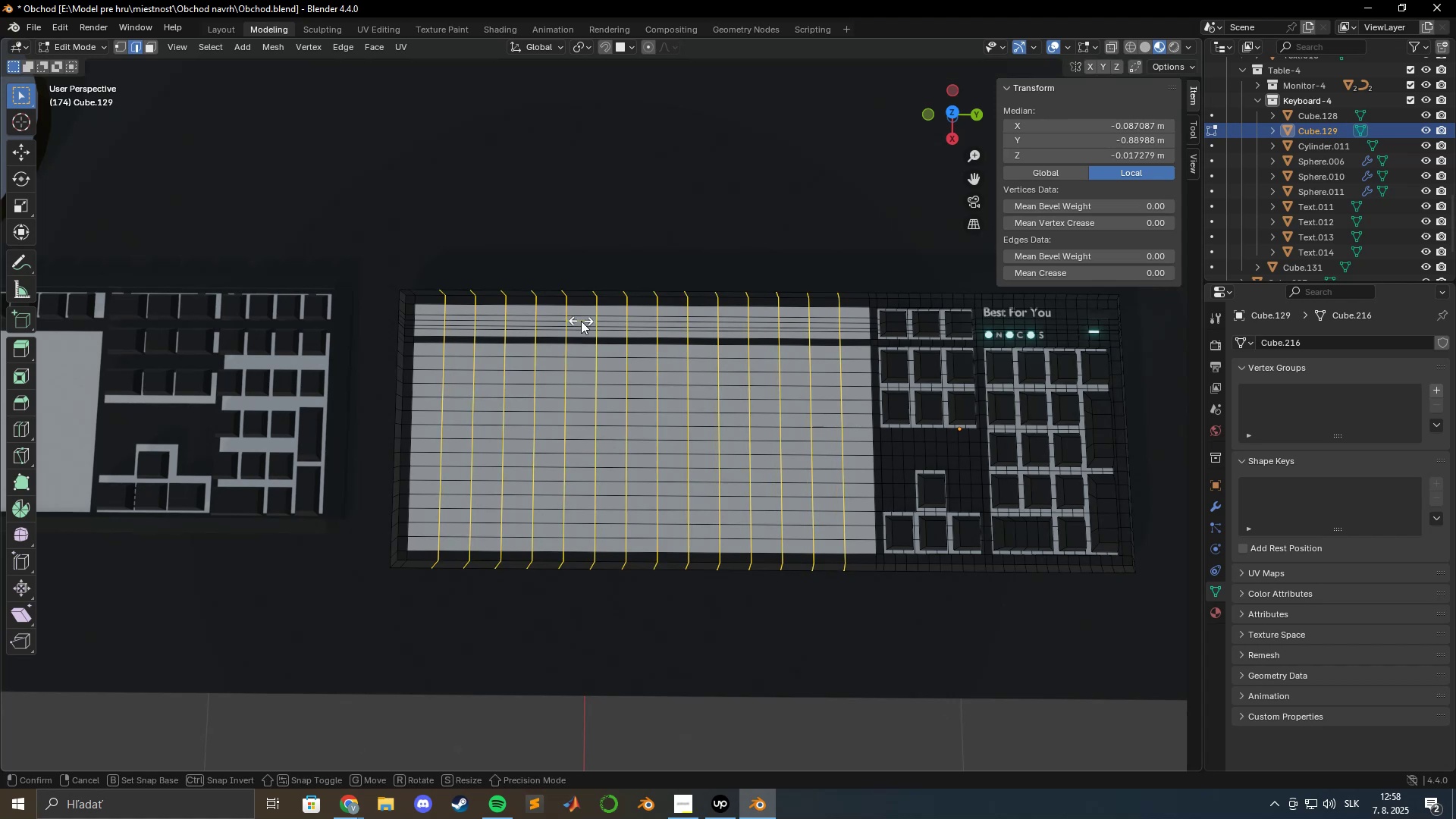 
key(Escape)
 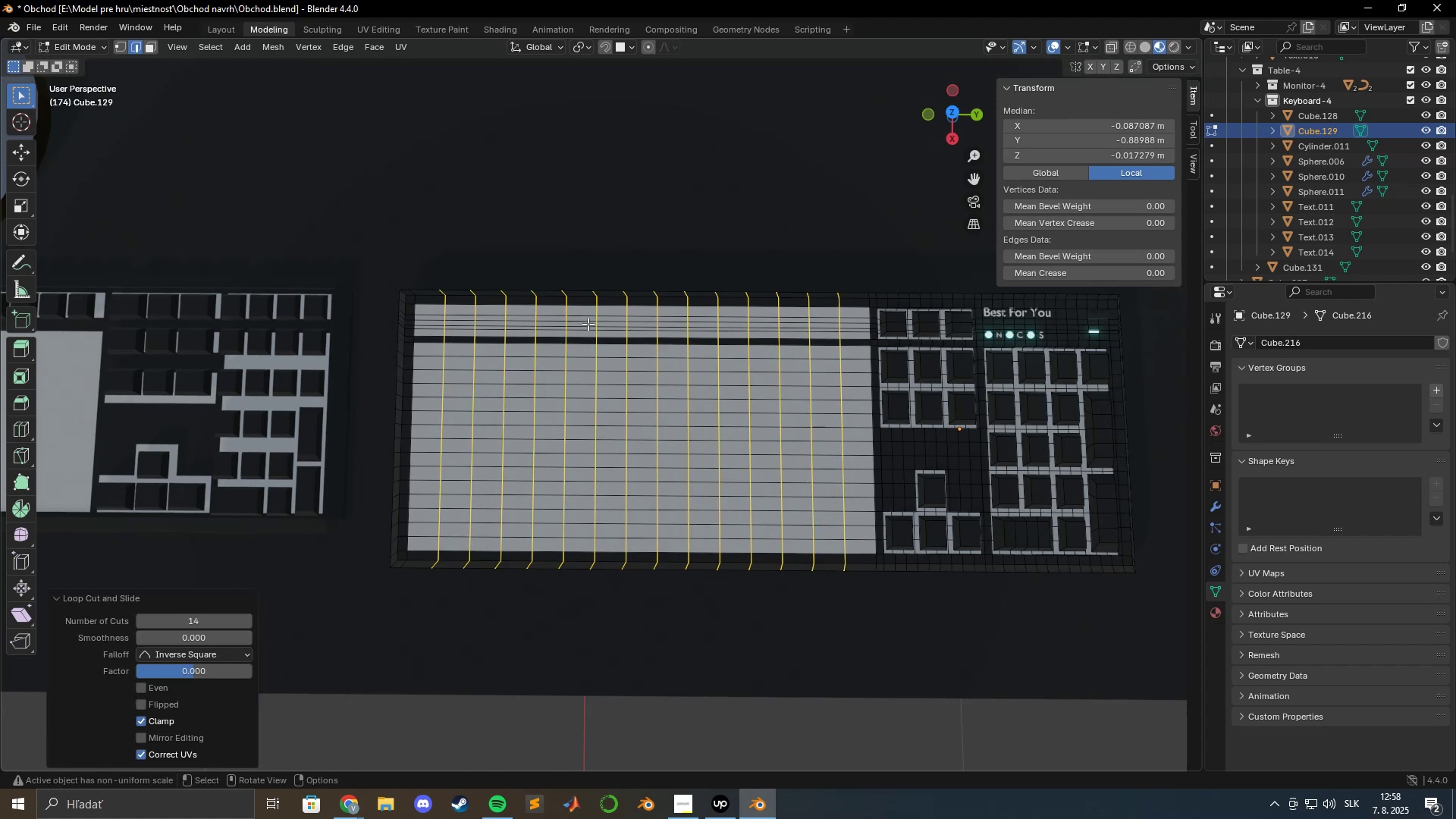 
hold_key(key=ShiftLeft, duration=0.48)
 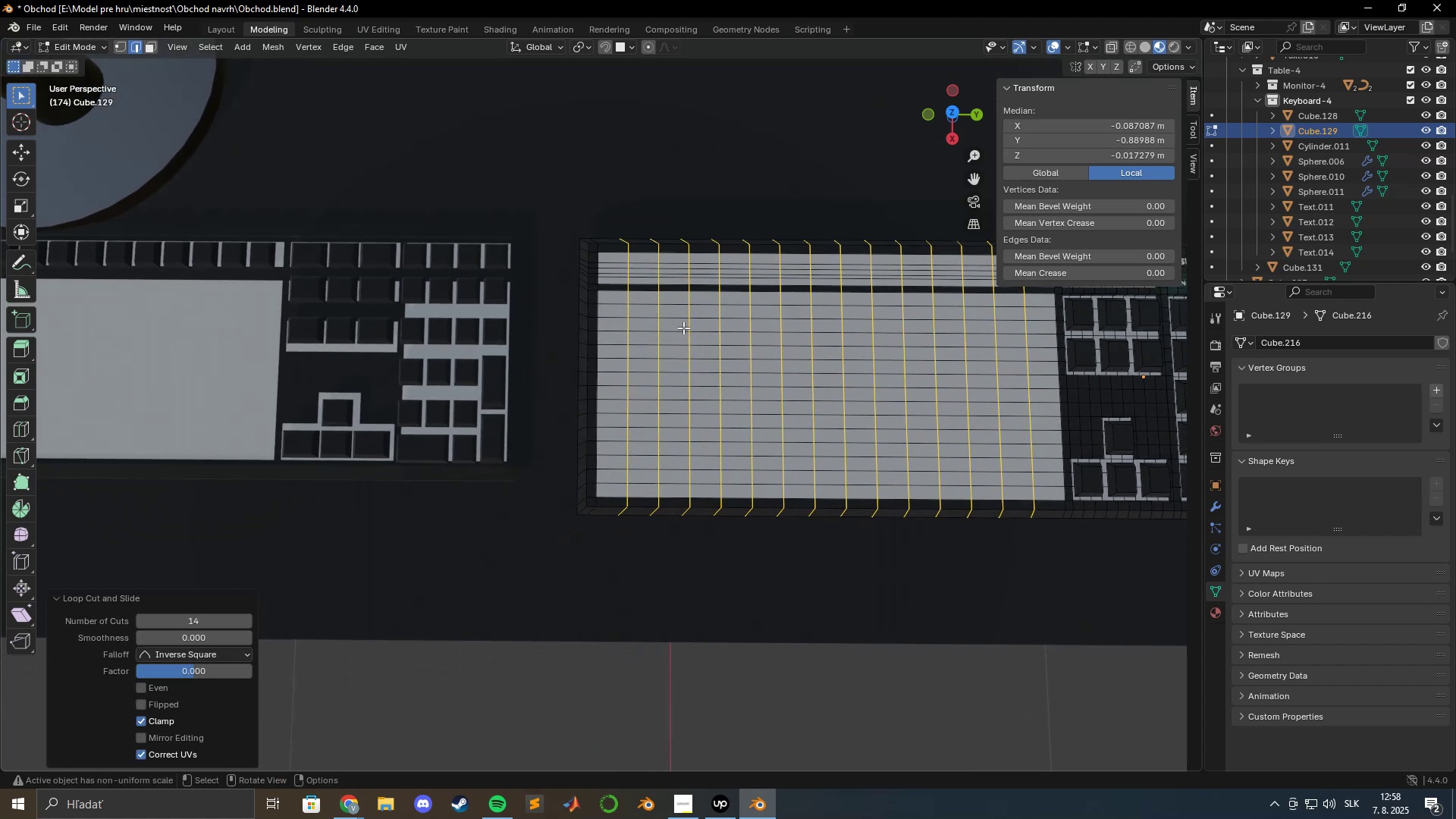 
scroll: coordinate [661, 296], scroll_direction: up, amount: 3.0
 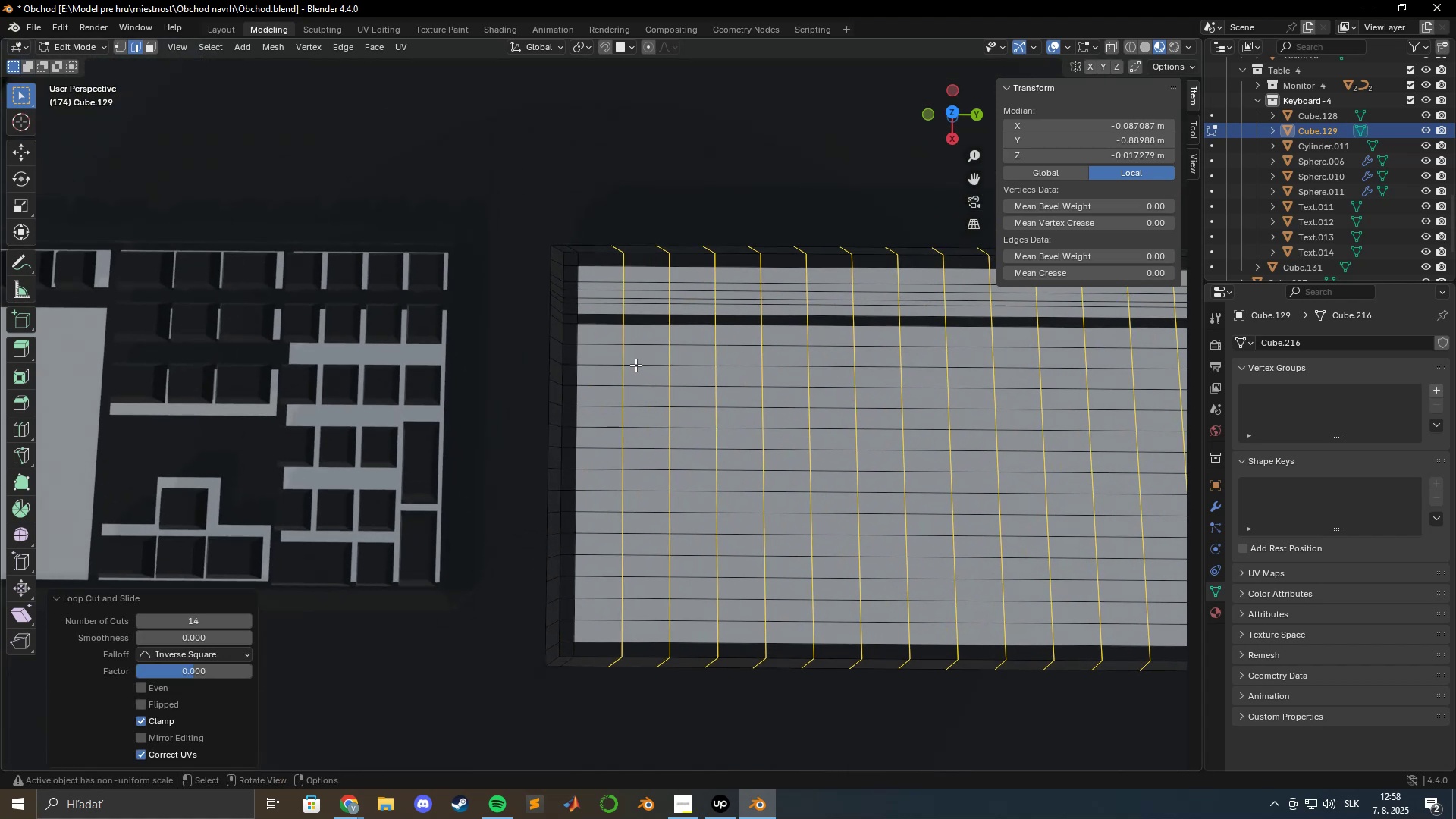 
hold_key(key=ShiftLeft, duration=0.51)
 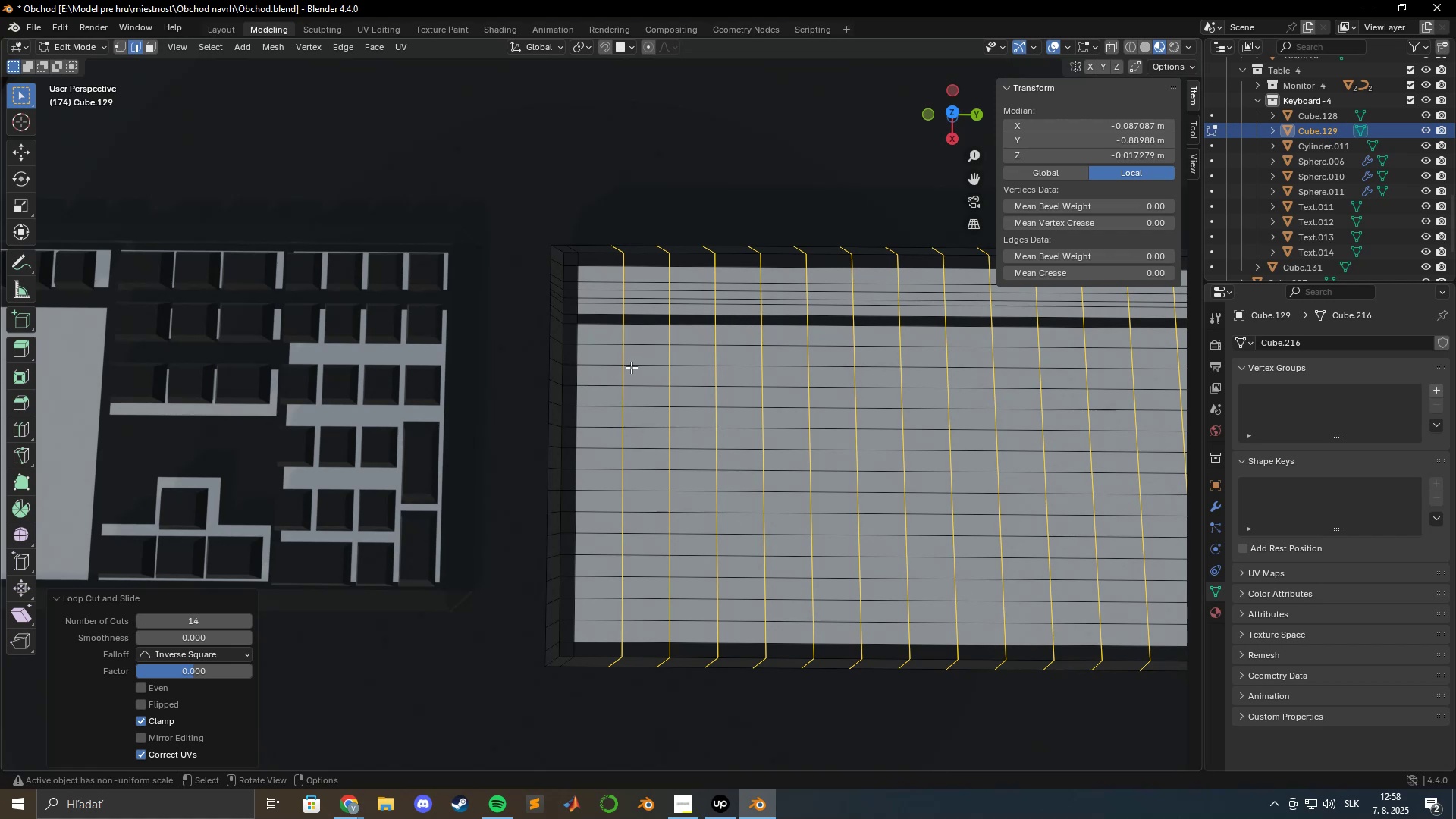 
wait(8.02)
 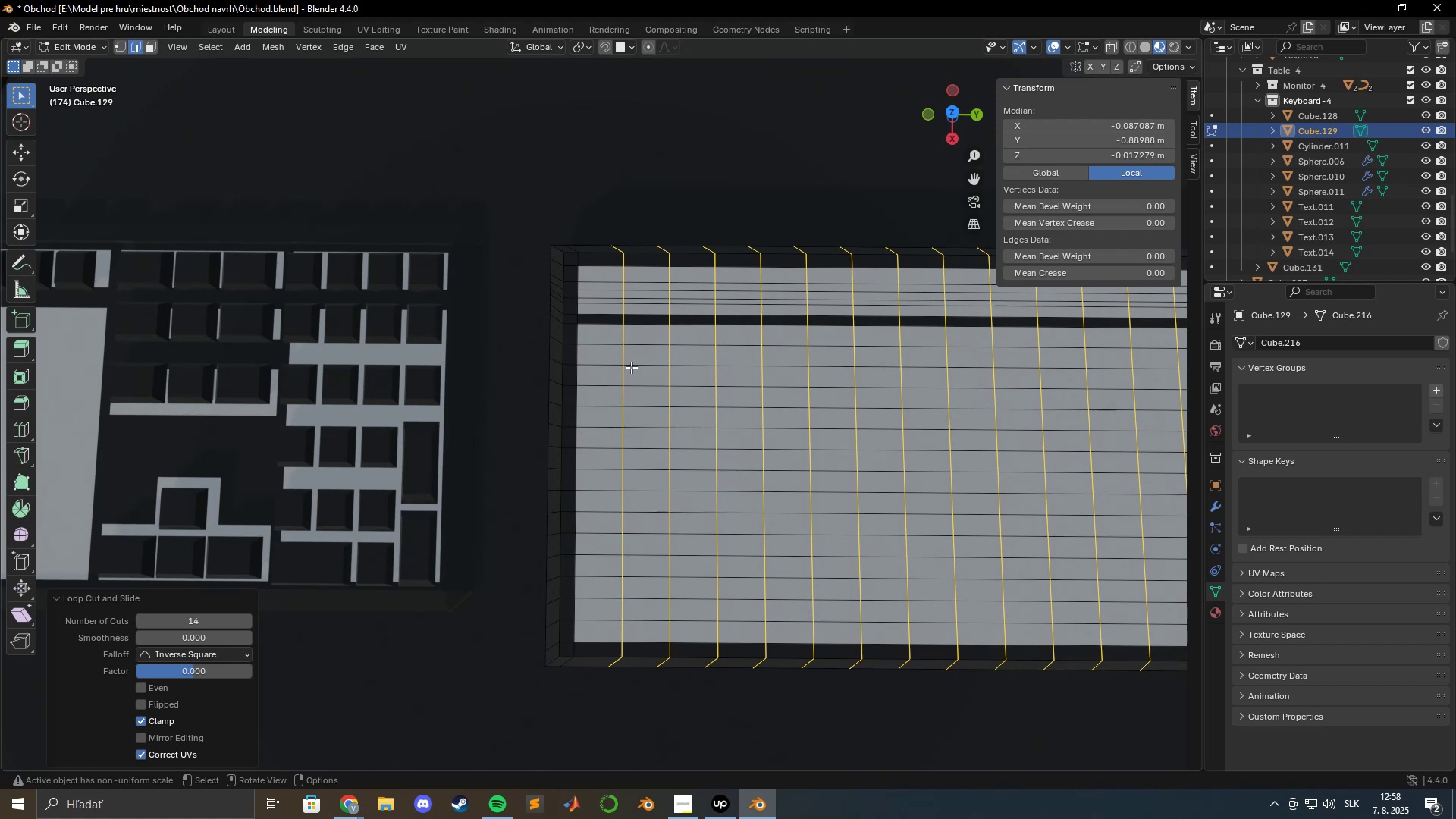 
hold_key(key=ShiftLeft, duration=0.66)
 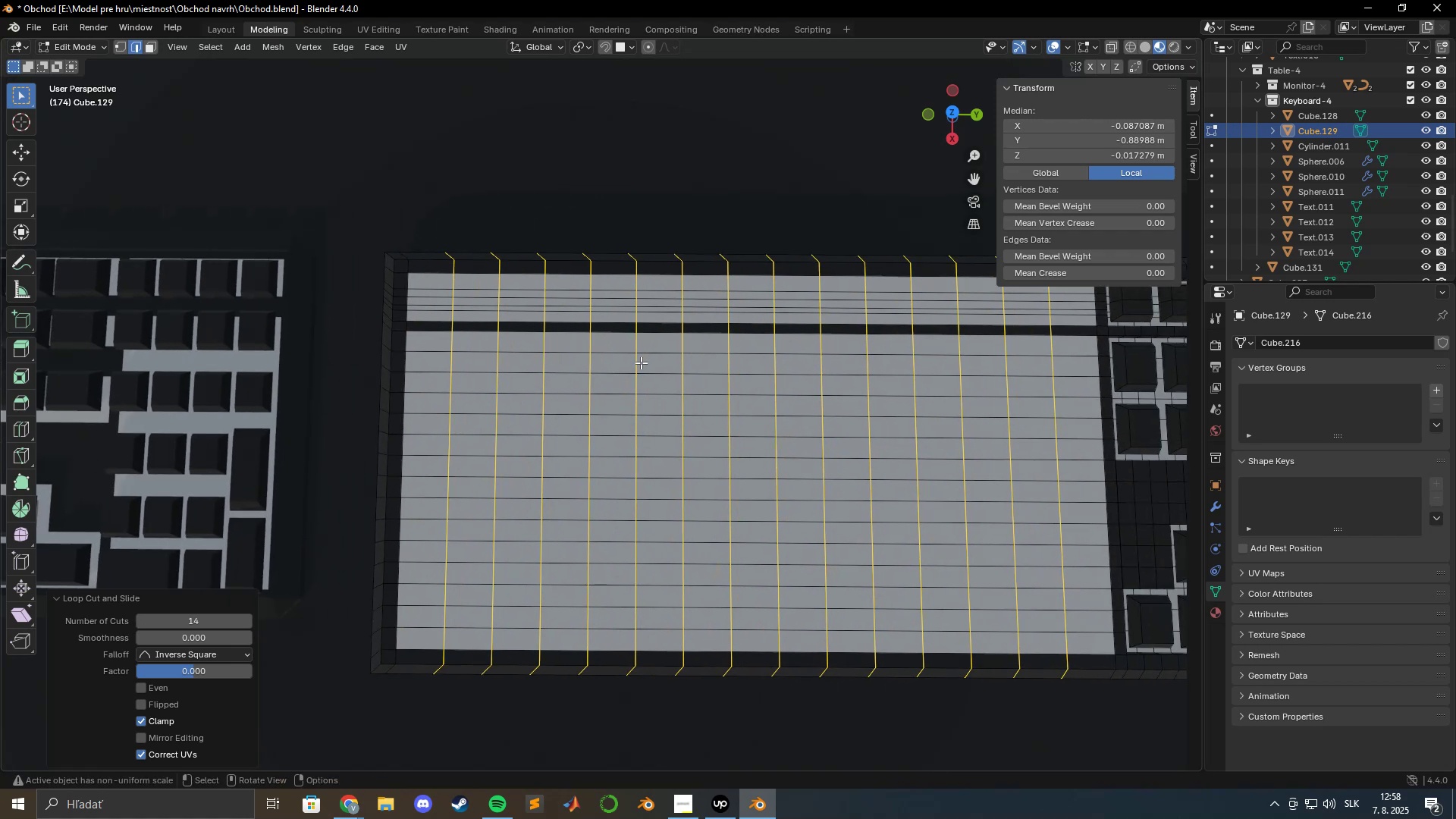 
scroll: coordinate [634, 360], scroll_direction: down, amount: 5.0
 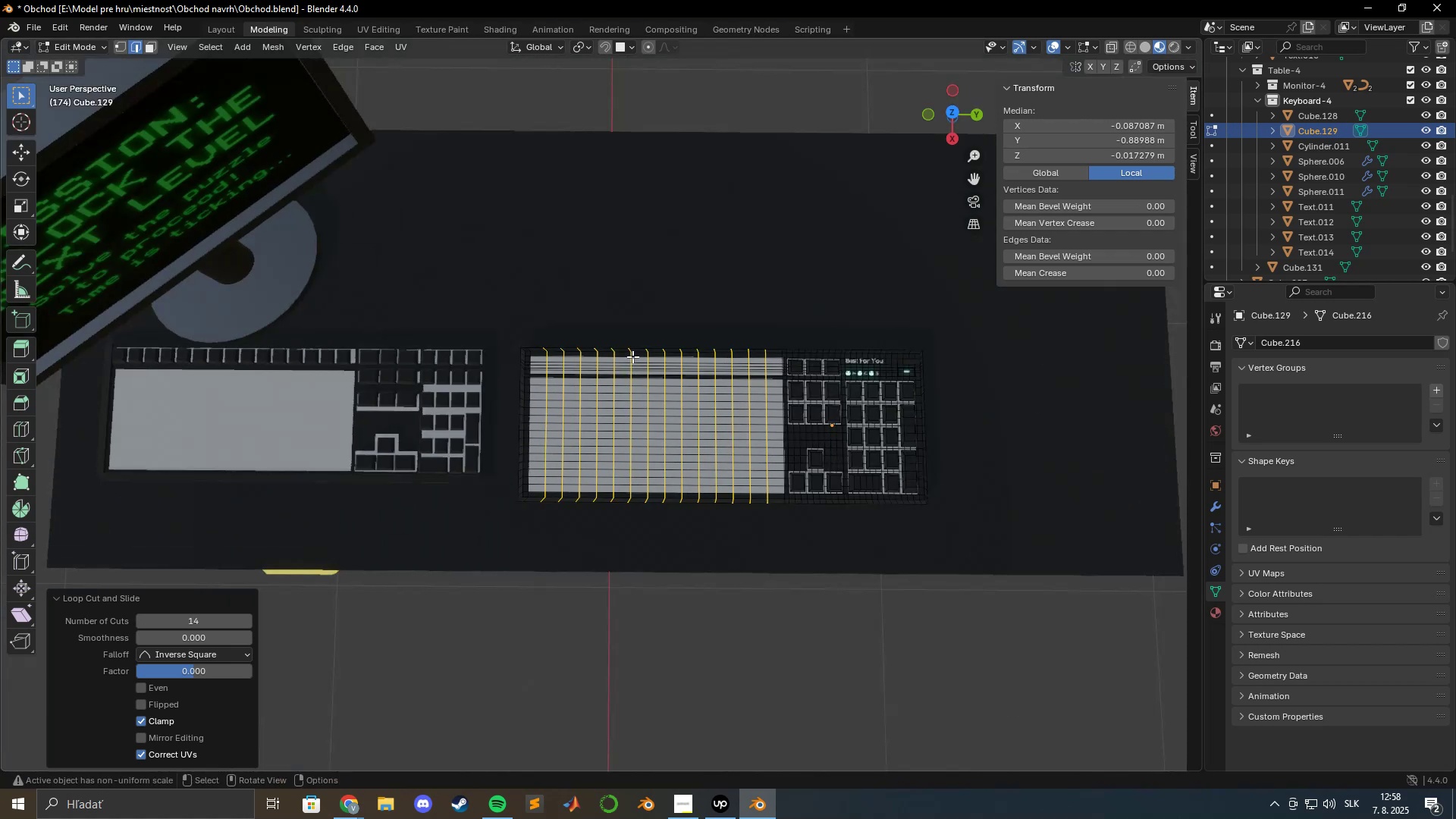 
hold_key(key=ShiftLeft, duration=0.59)
 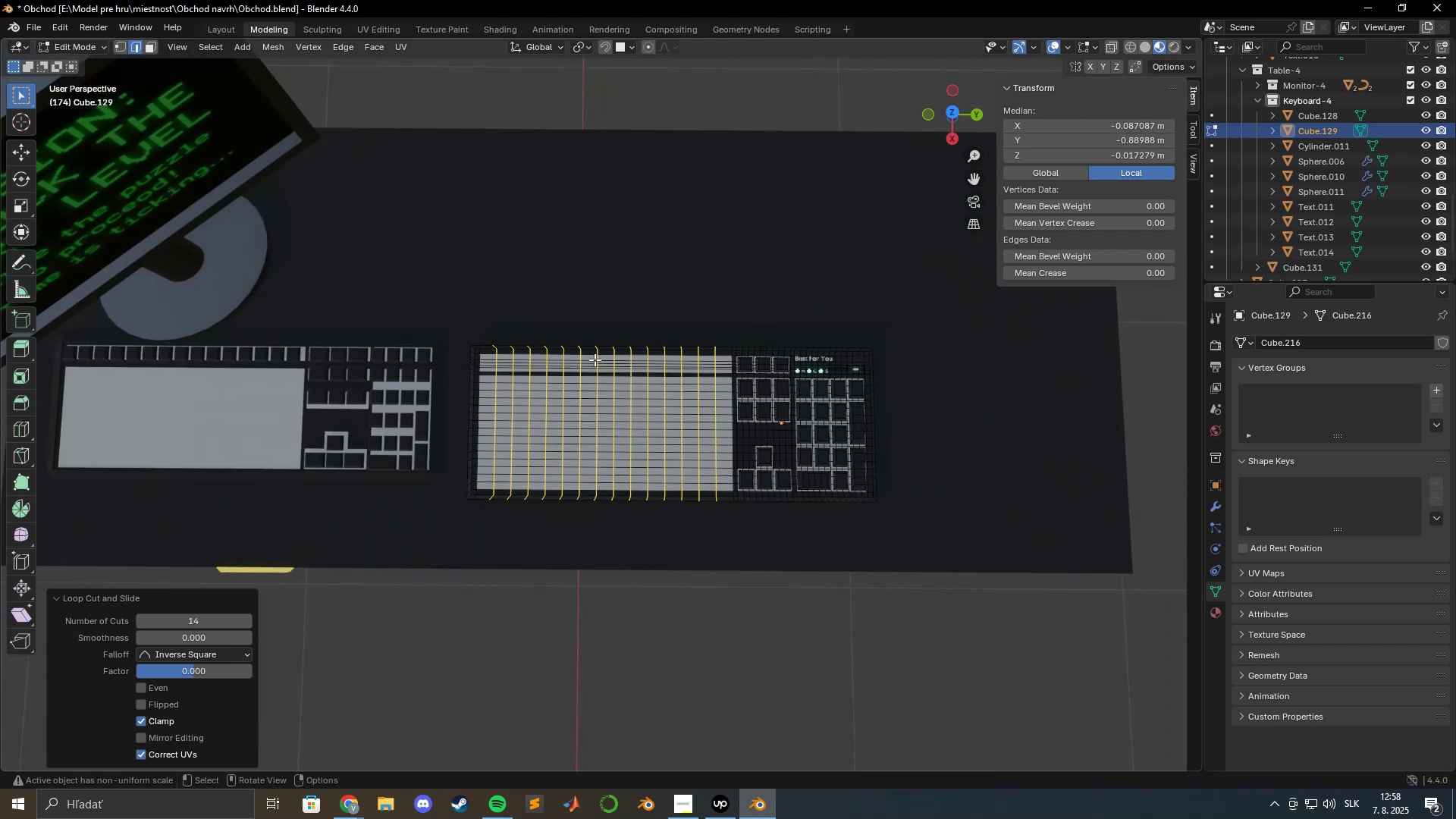 
scroll: coordinate [595, 361], scroll_direction: up, amount: 2.0
 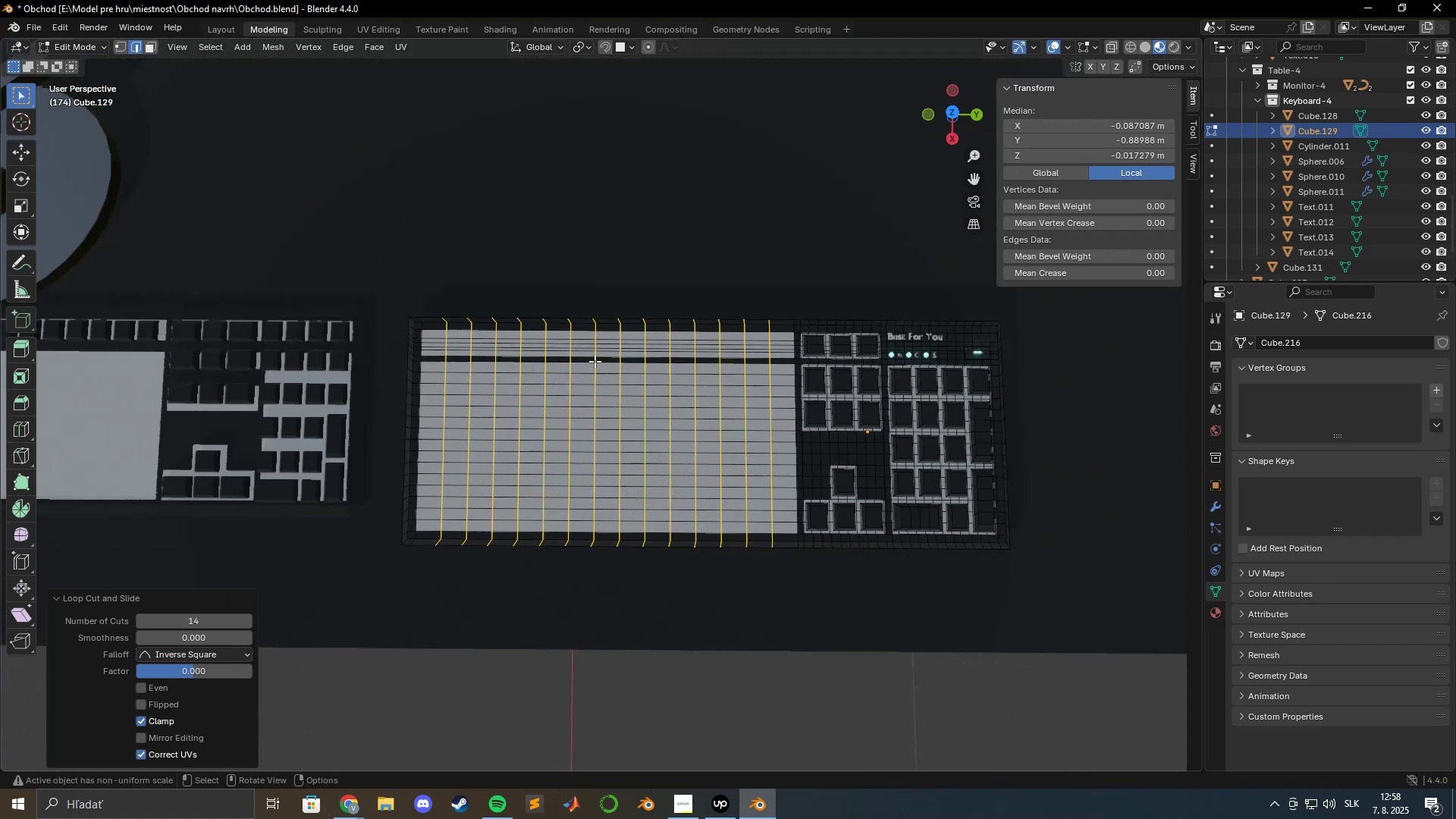 
hold_key(key=ShiftLeft, duration=0.52)
 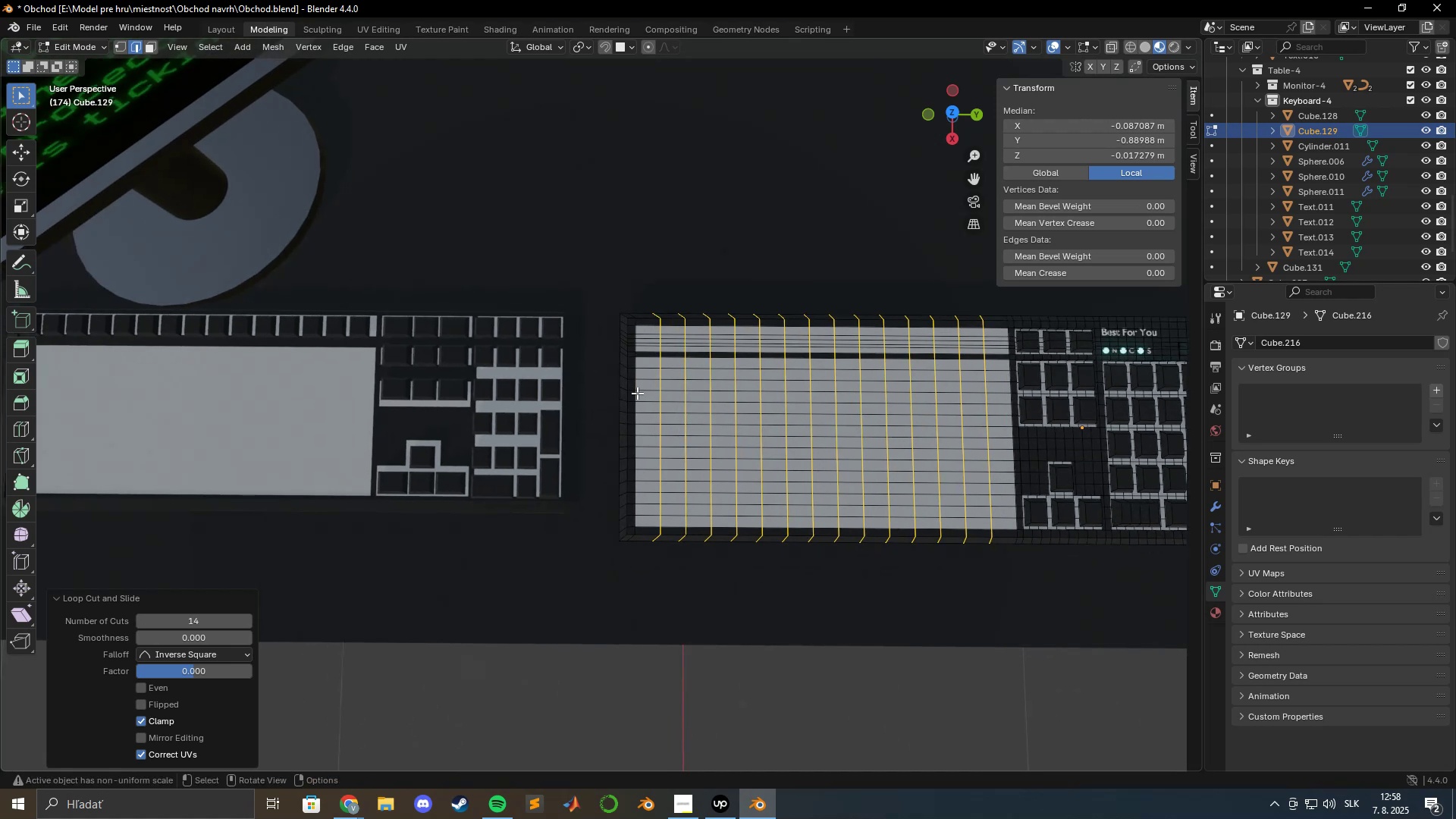 
key(Control+R)
 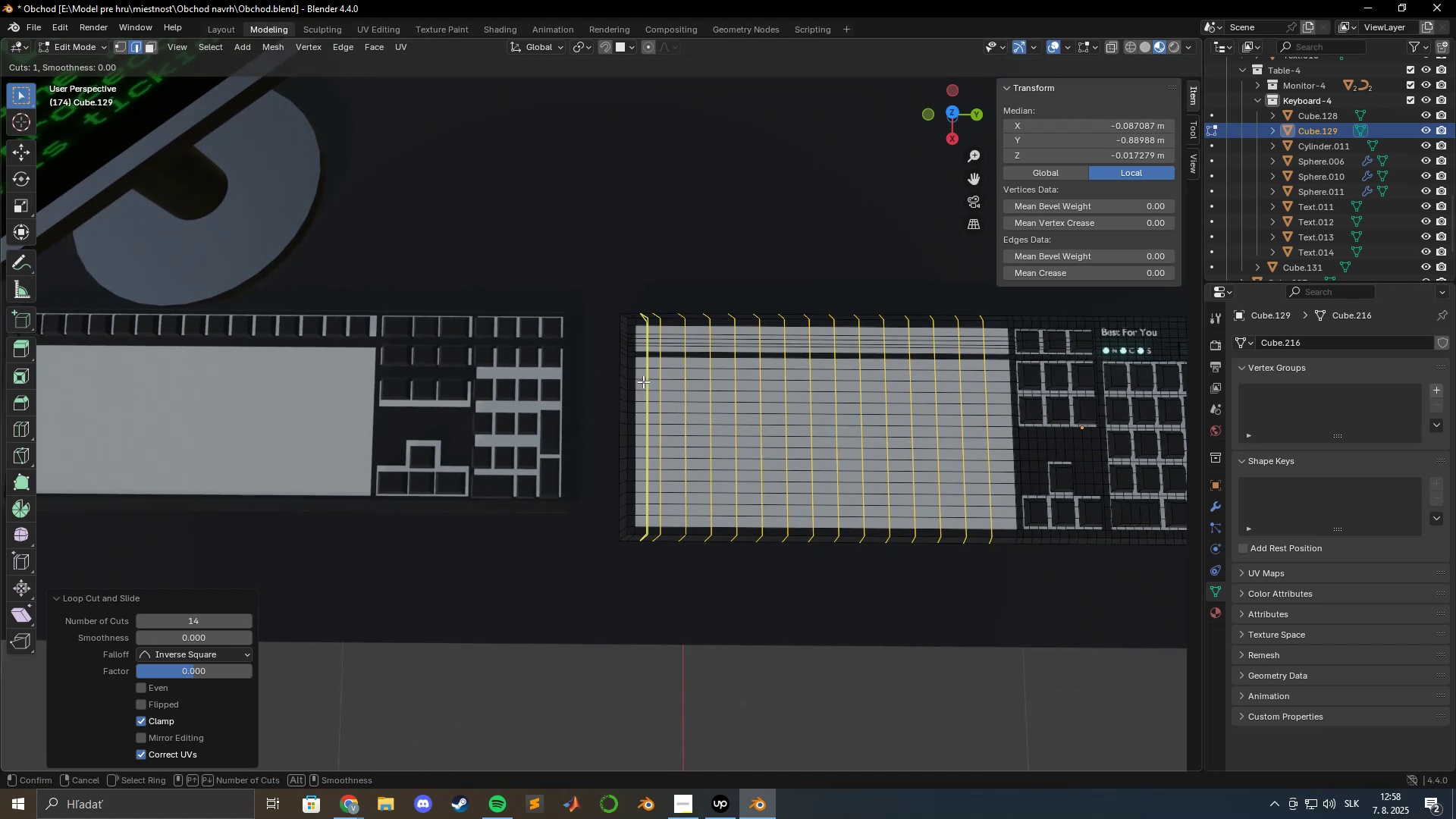 
scroll: coordinate [643, 381], scroll_direction: up, amount: 1.0
 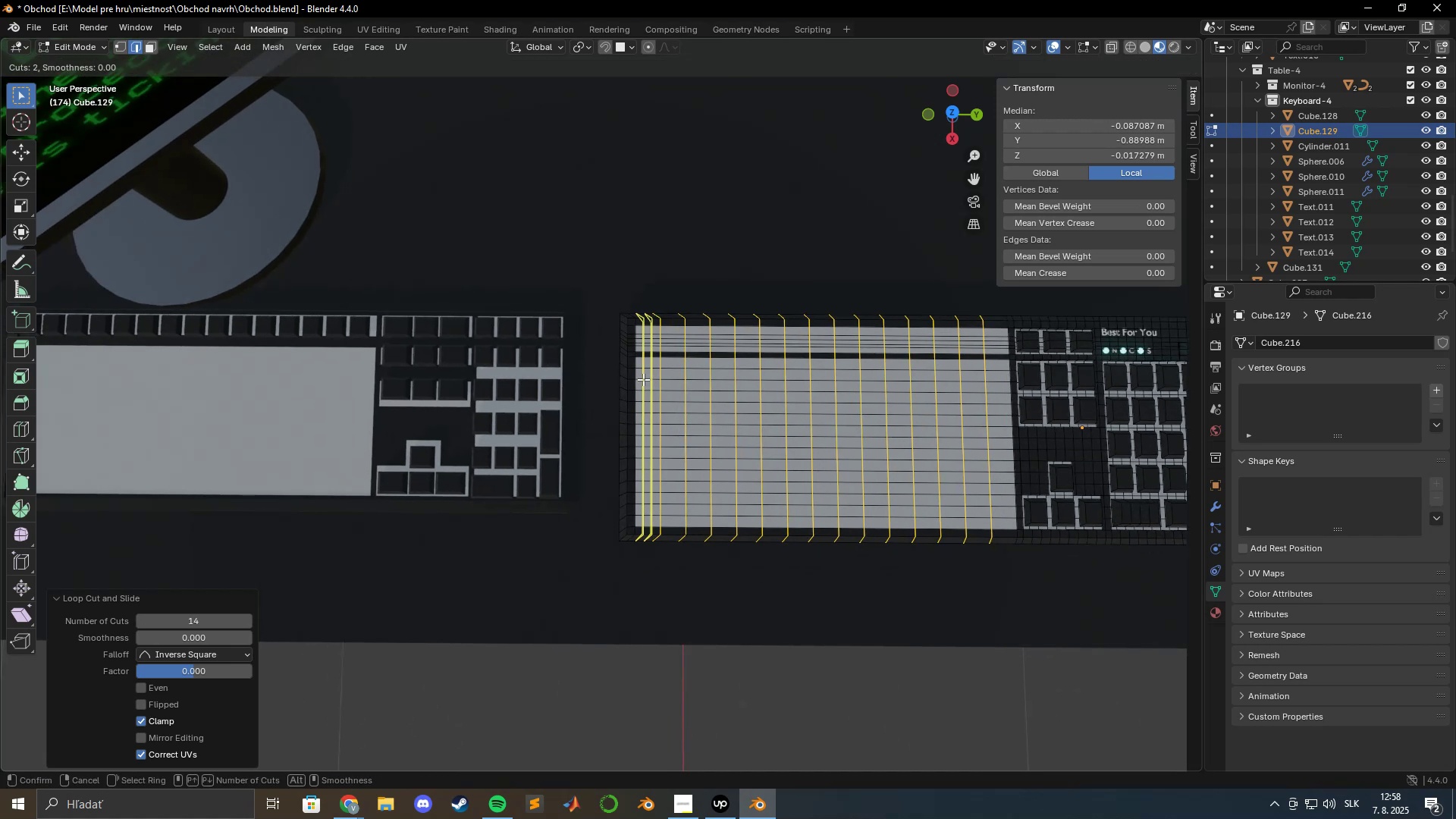 
key(Escape)
 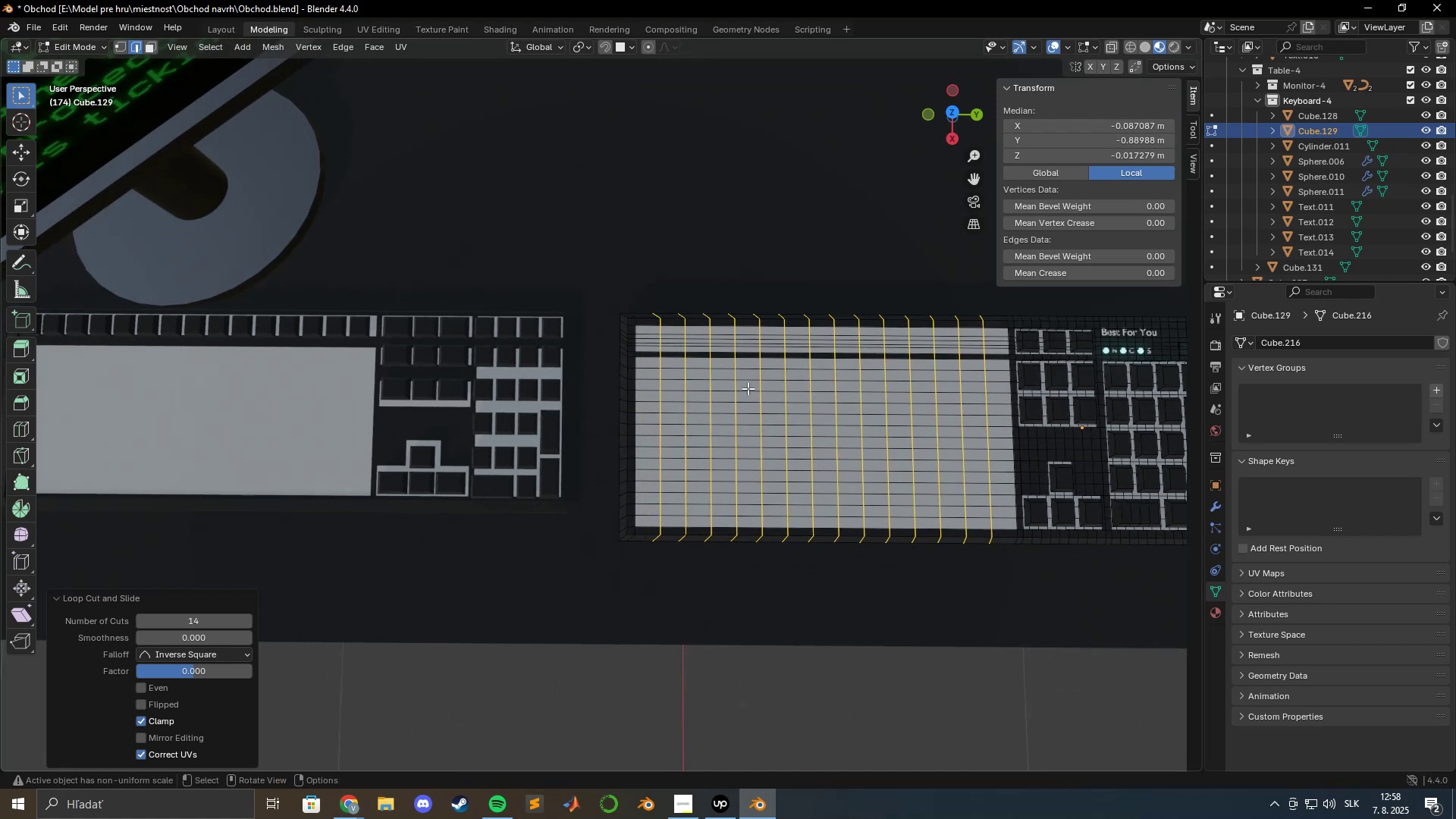 
key(Tab)
 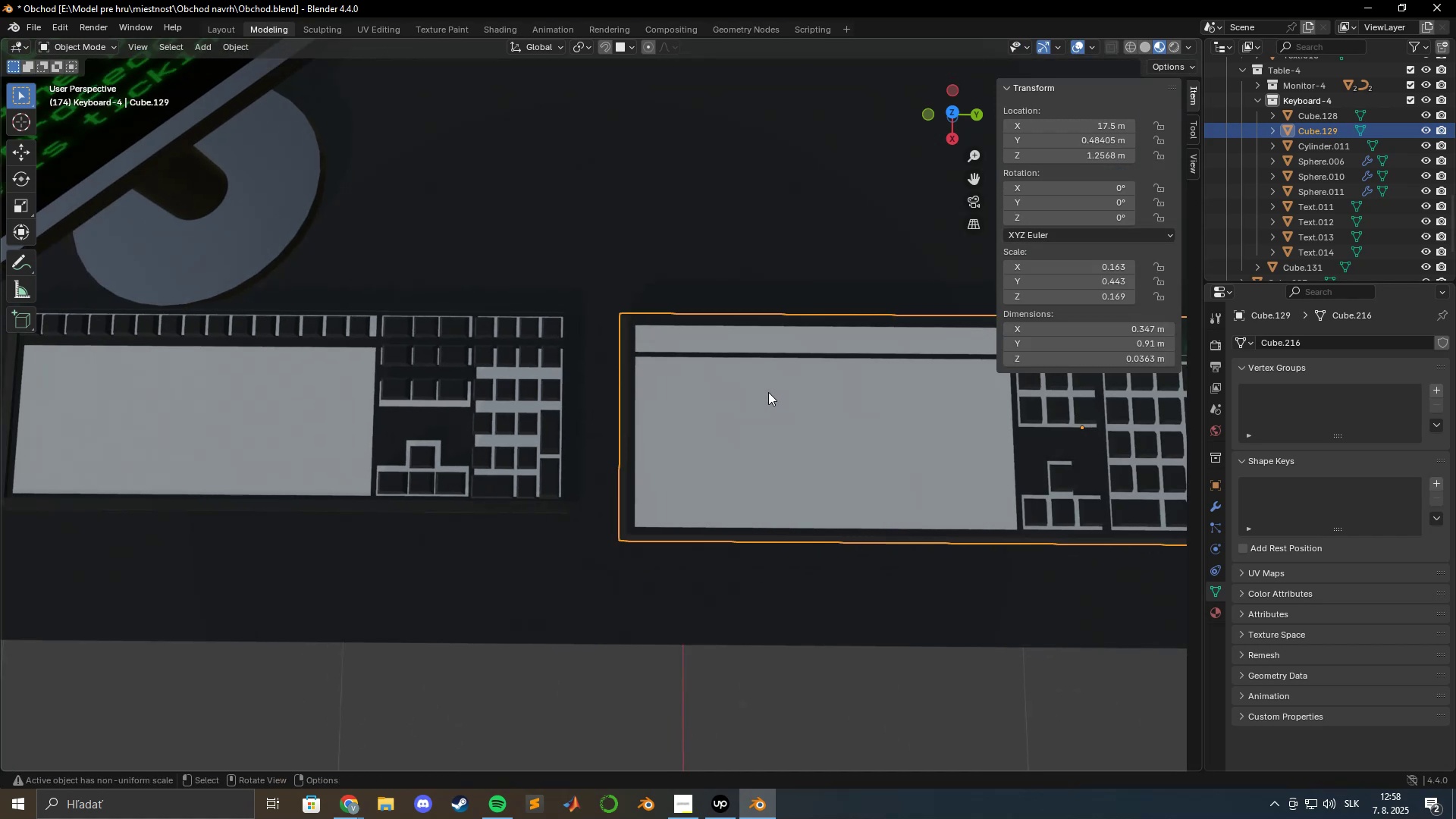 
hold_key(key=ShiftLeft, duration=0.69)
 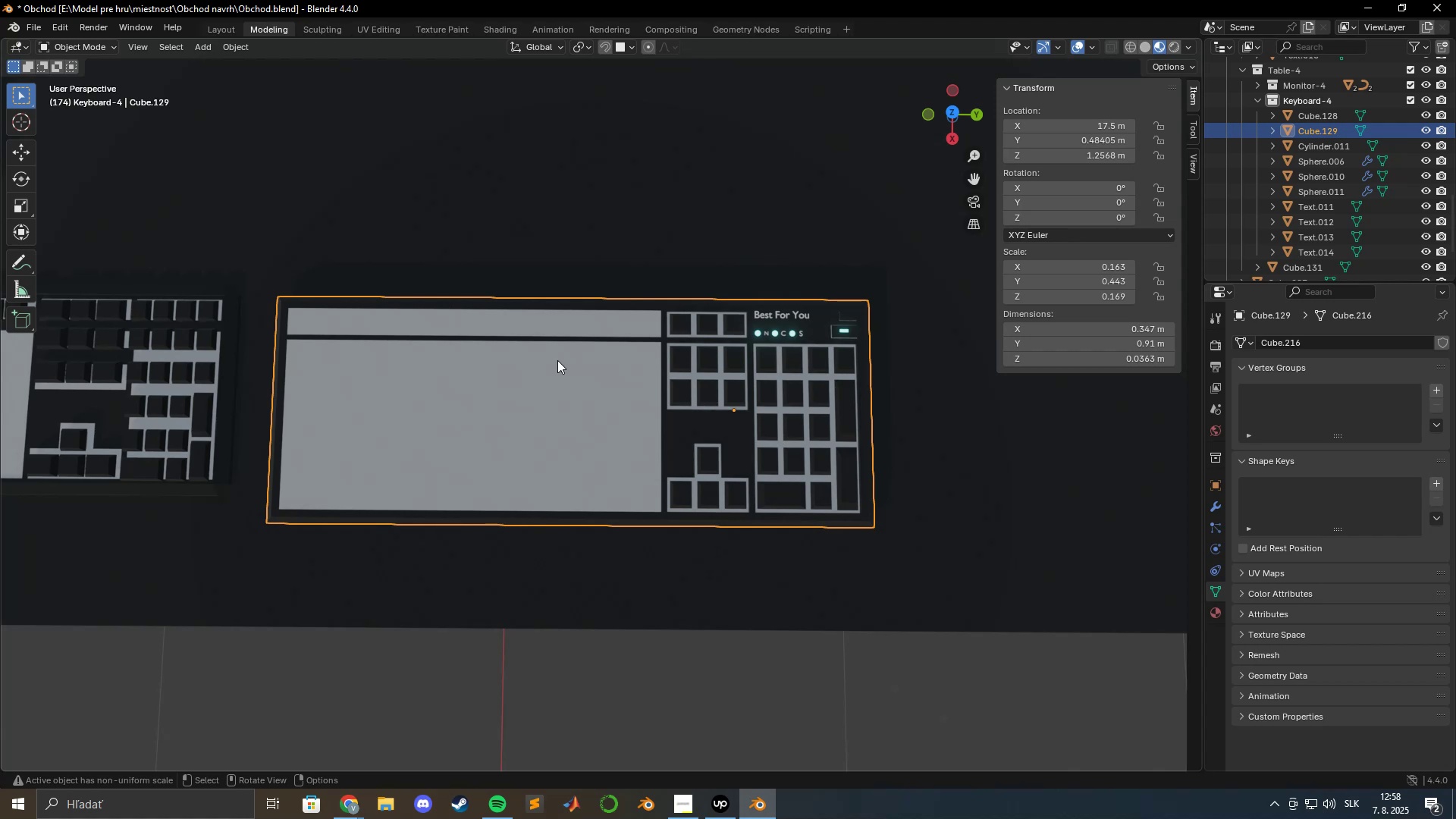 
wait(17.41)
 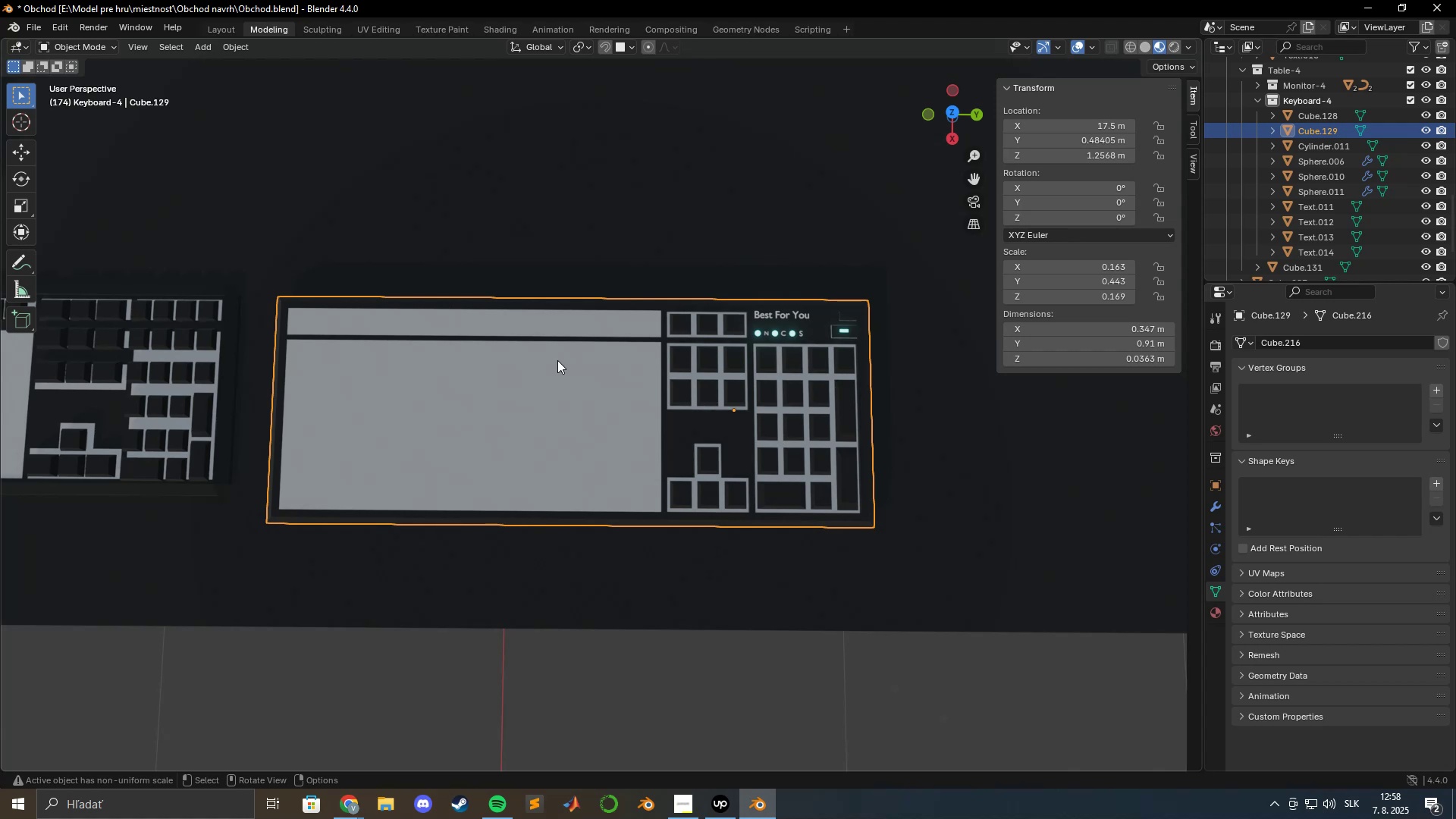 
scroll: coordinate [473, 329], scroll_direction: down, amount: 5.0
 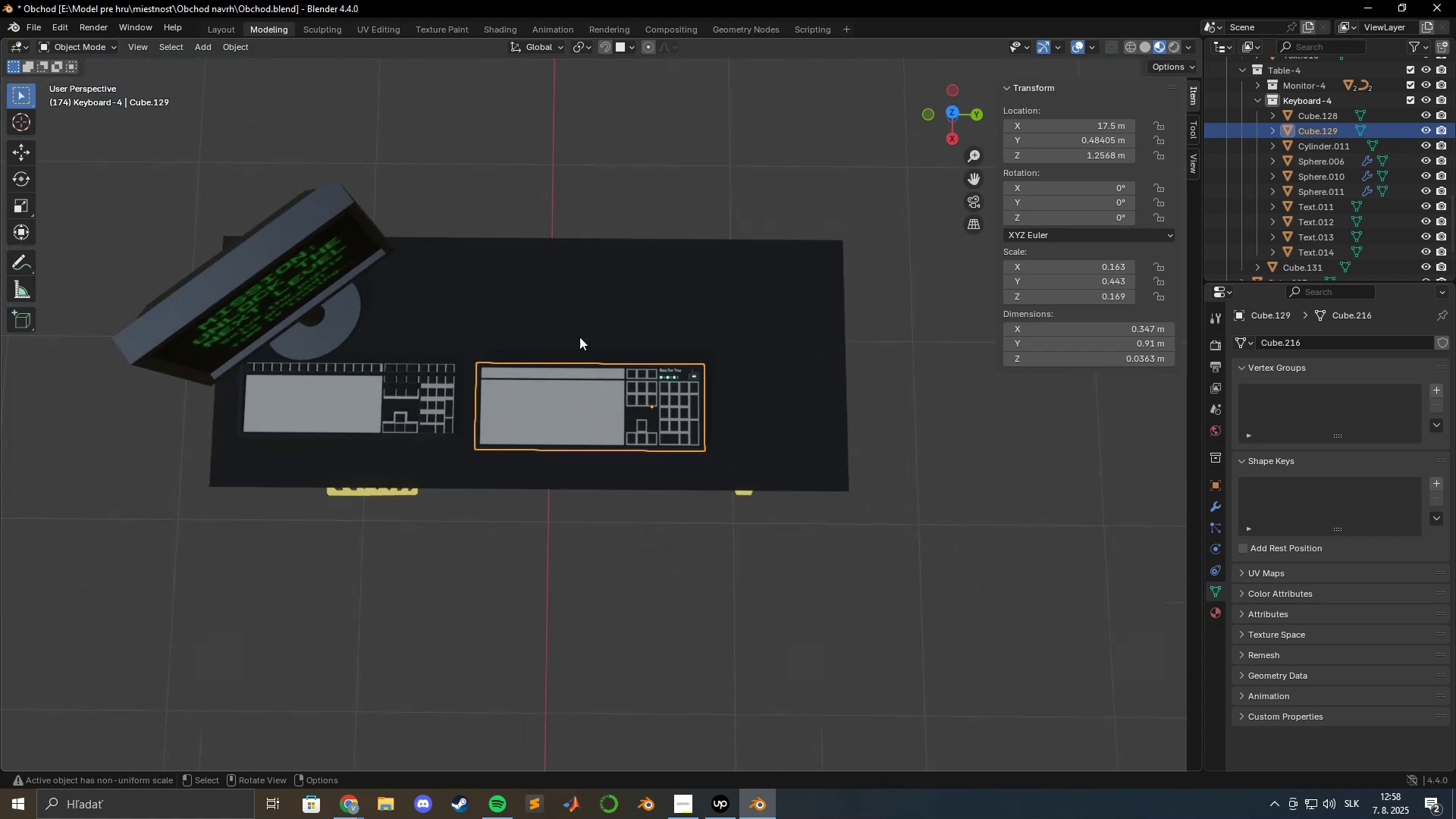 
key(Tab)
 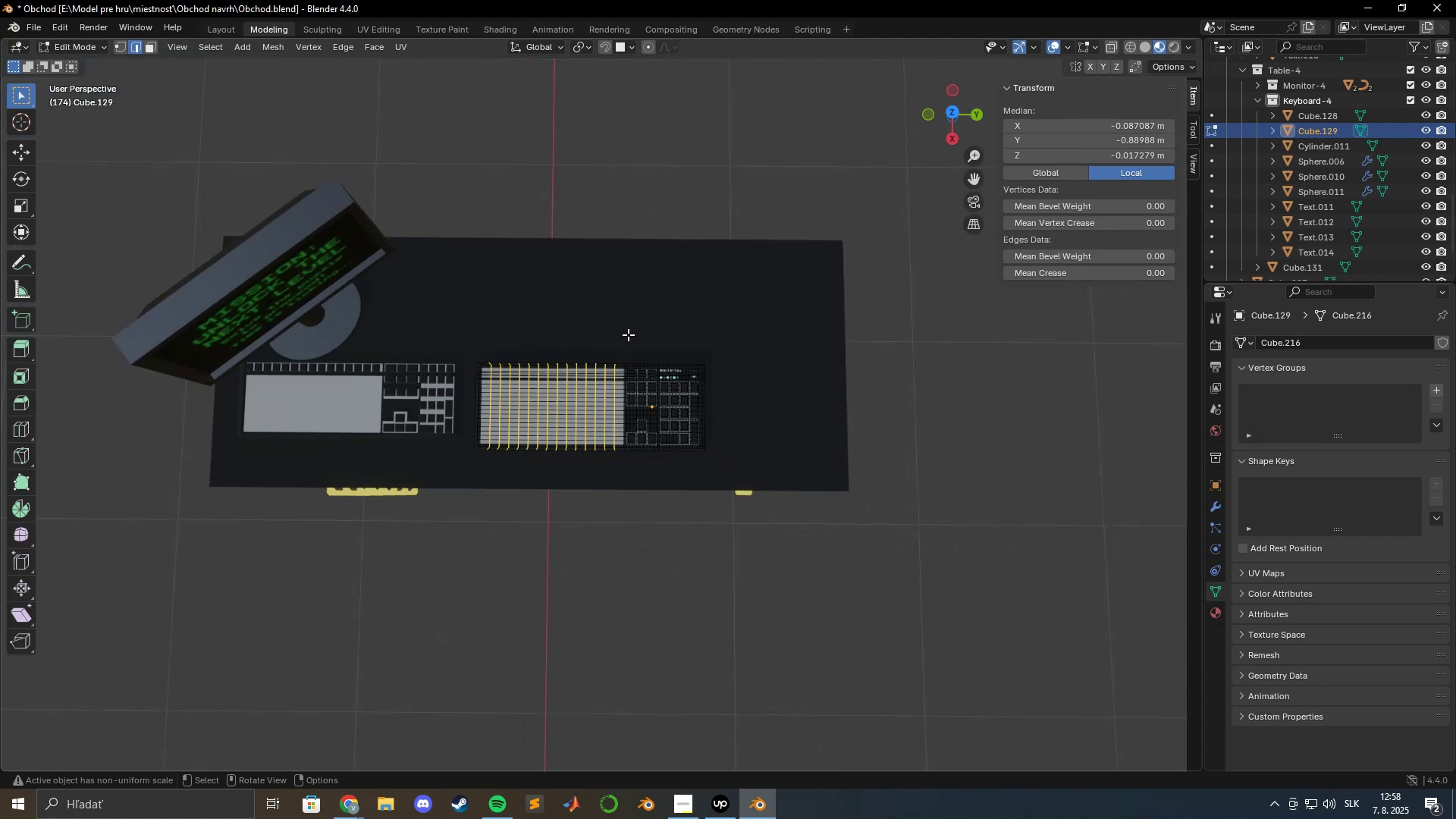 
key(Tab)
 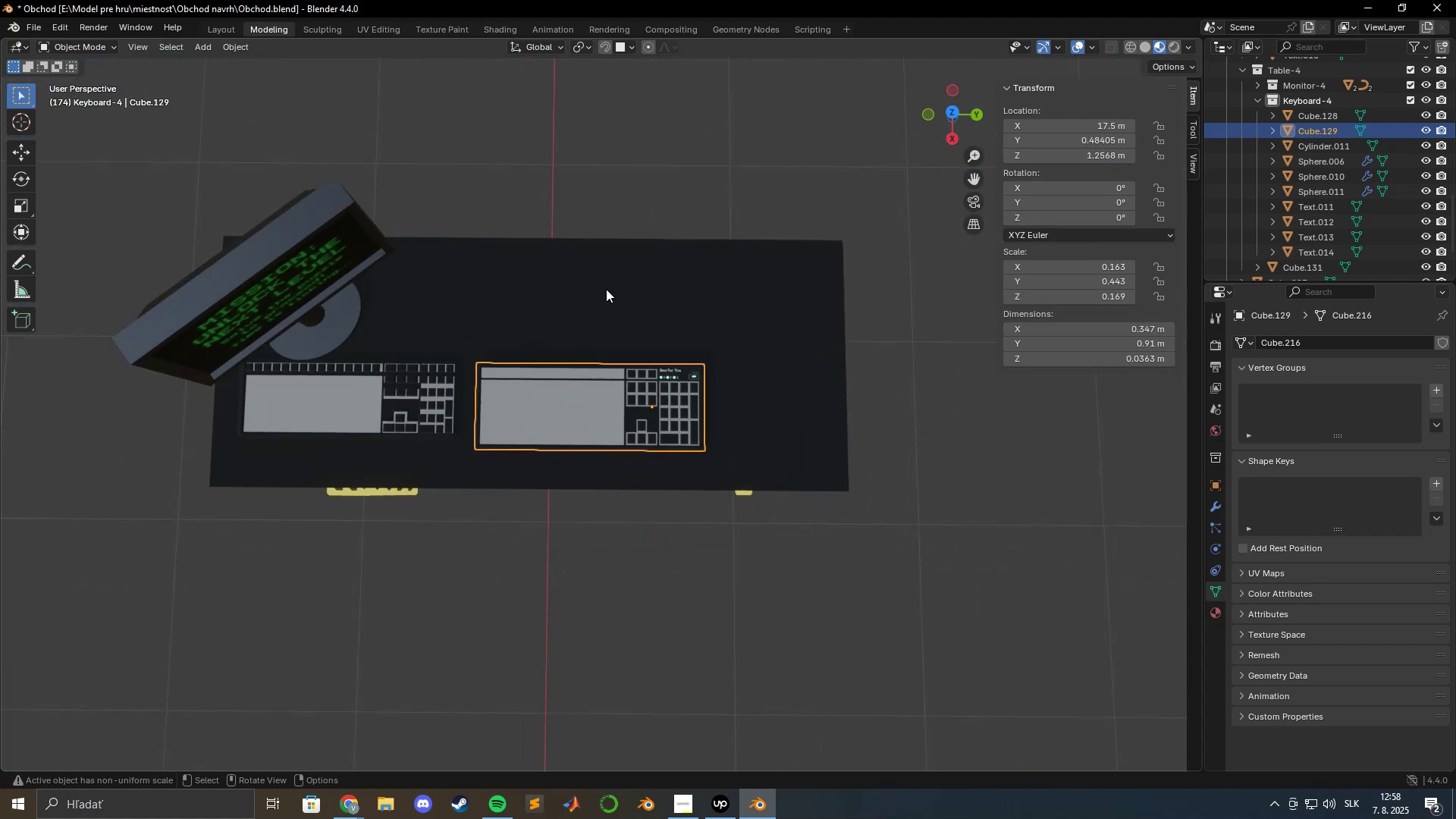 
key(Tab)
 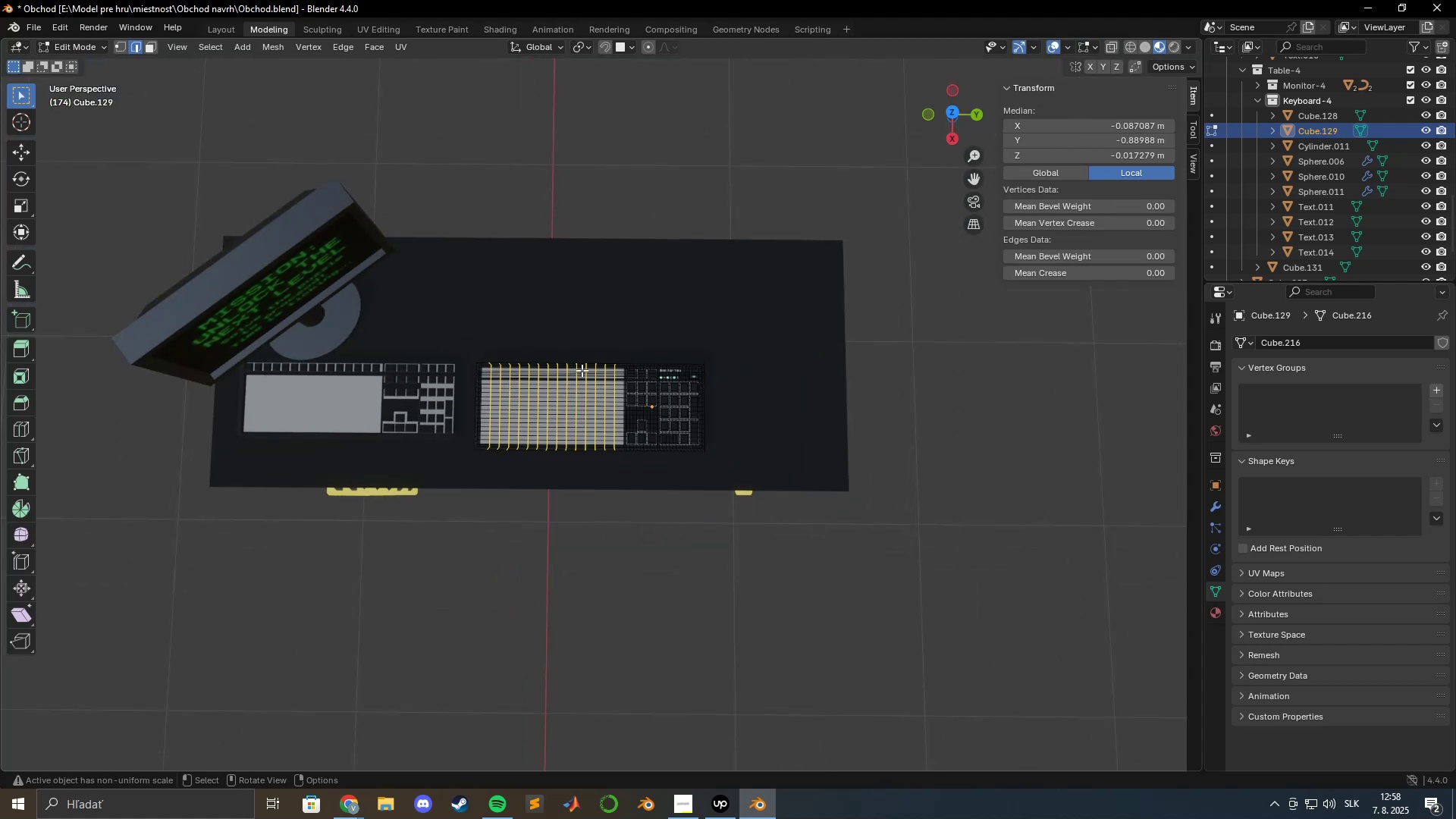 
scroll: coordinate [560, 438], scroll_direction: up, amount: 5.0
 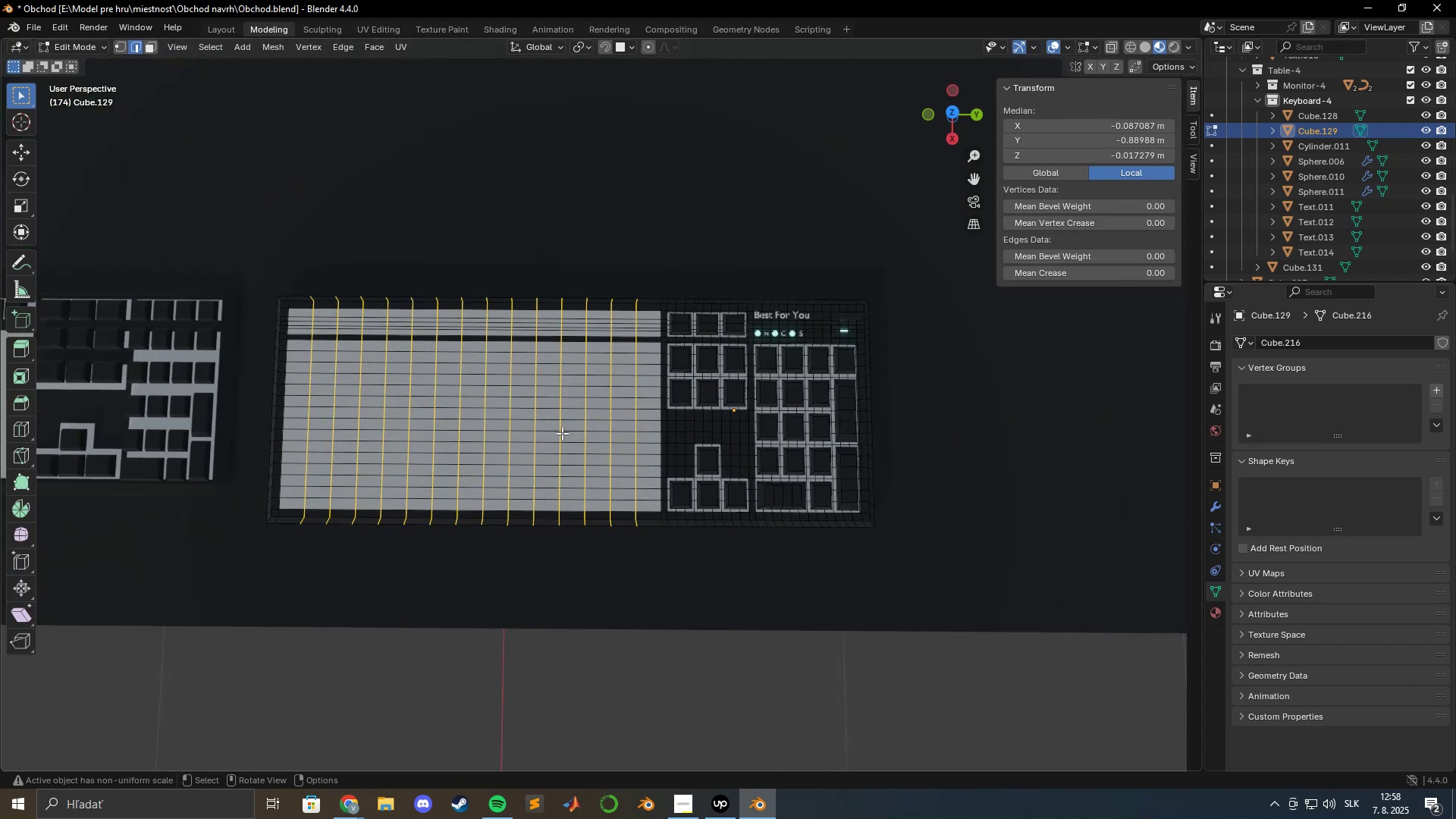 
key(Control+Z)
 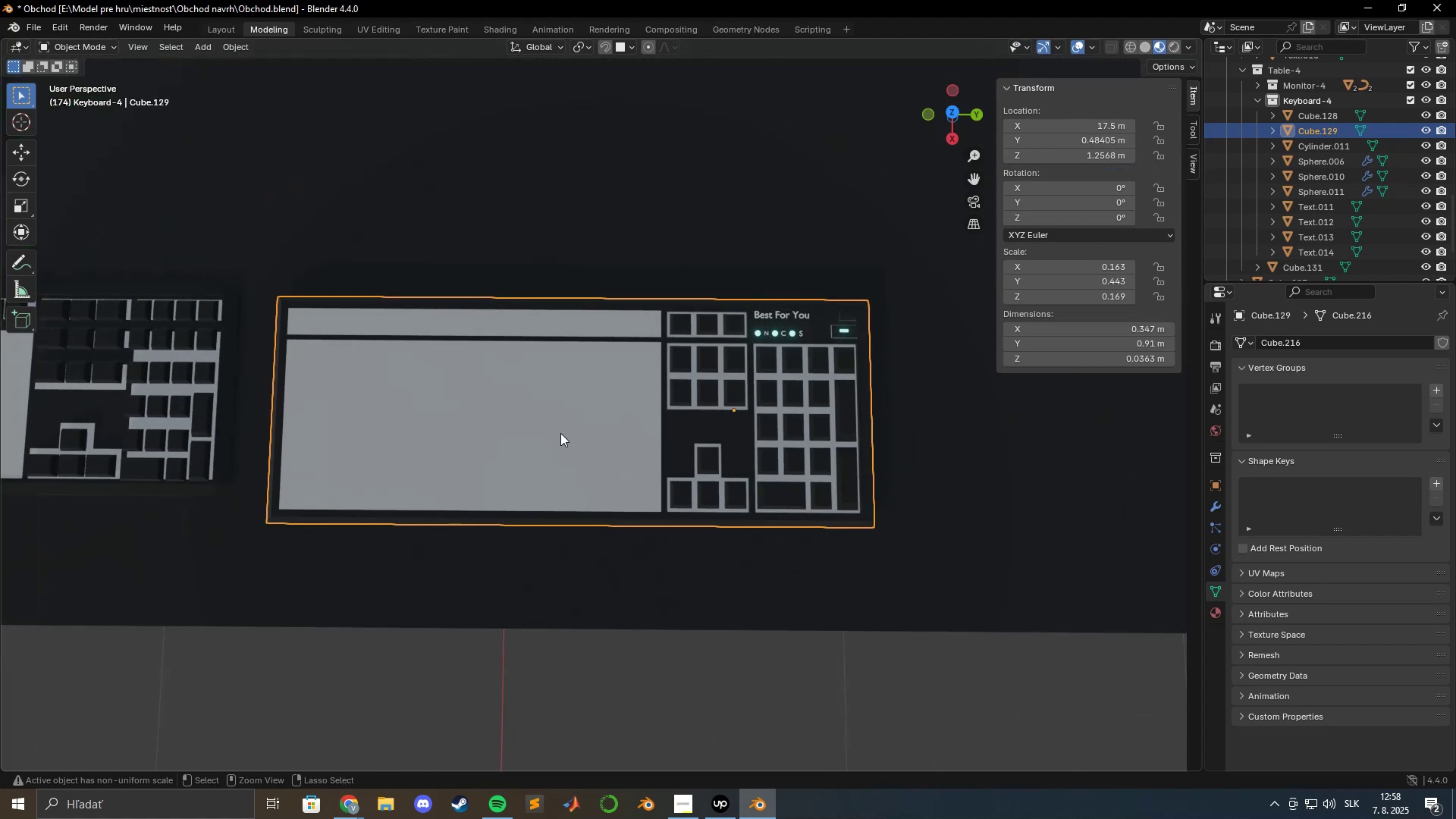 
key(Control+Z)
 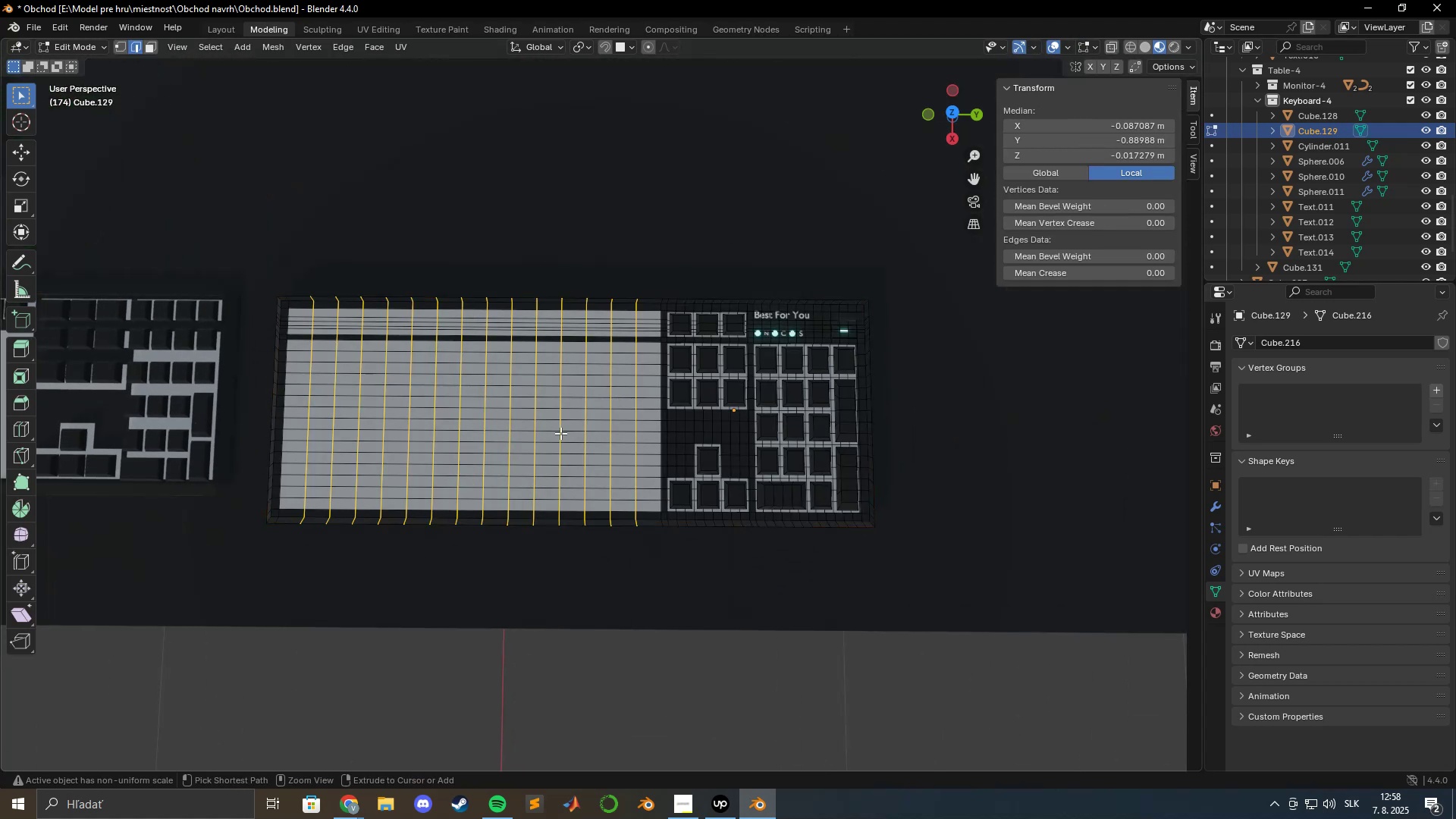 
key(Control+Z)
 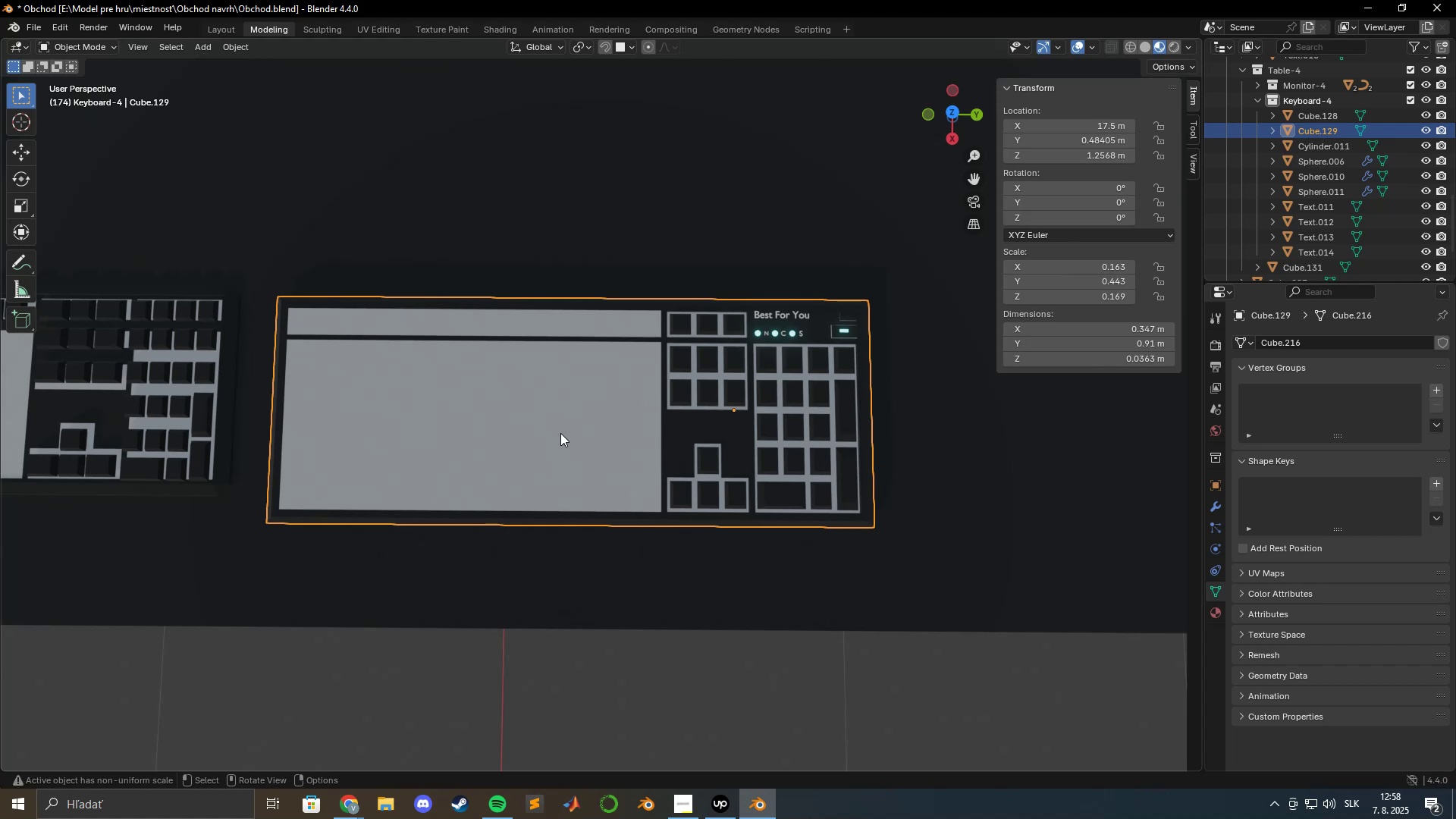 
key(Control+Z)
 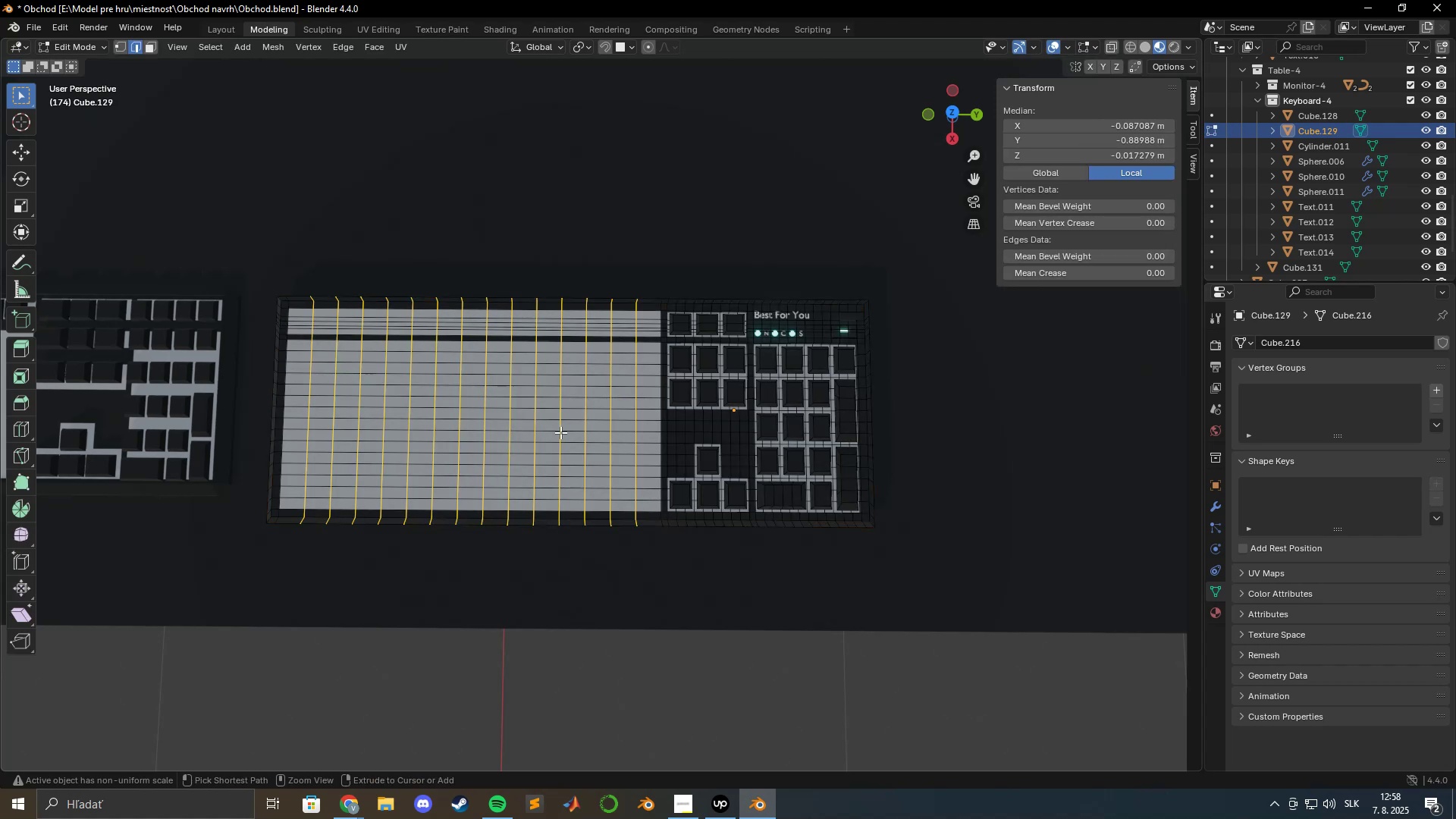 
key(Control+Z)
 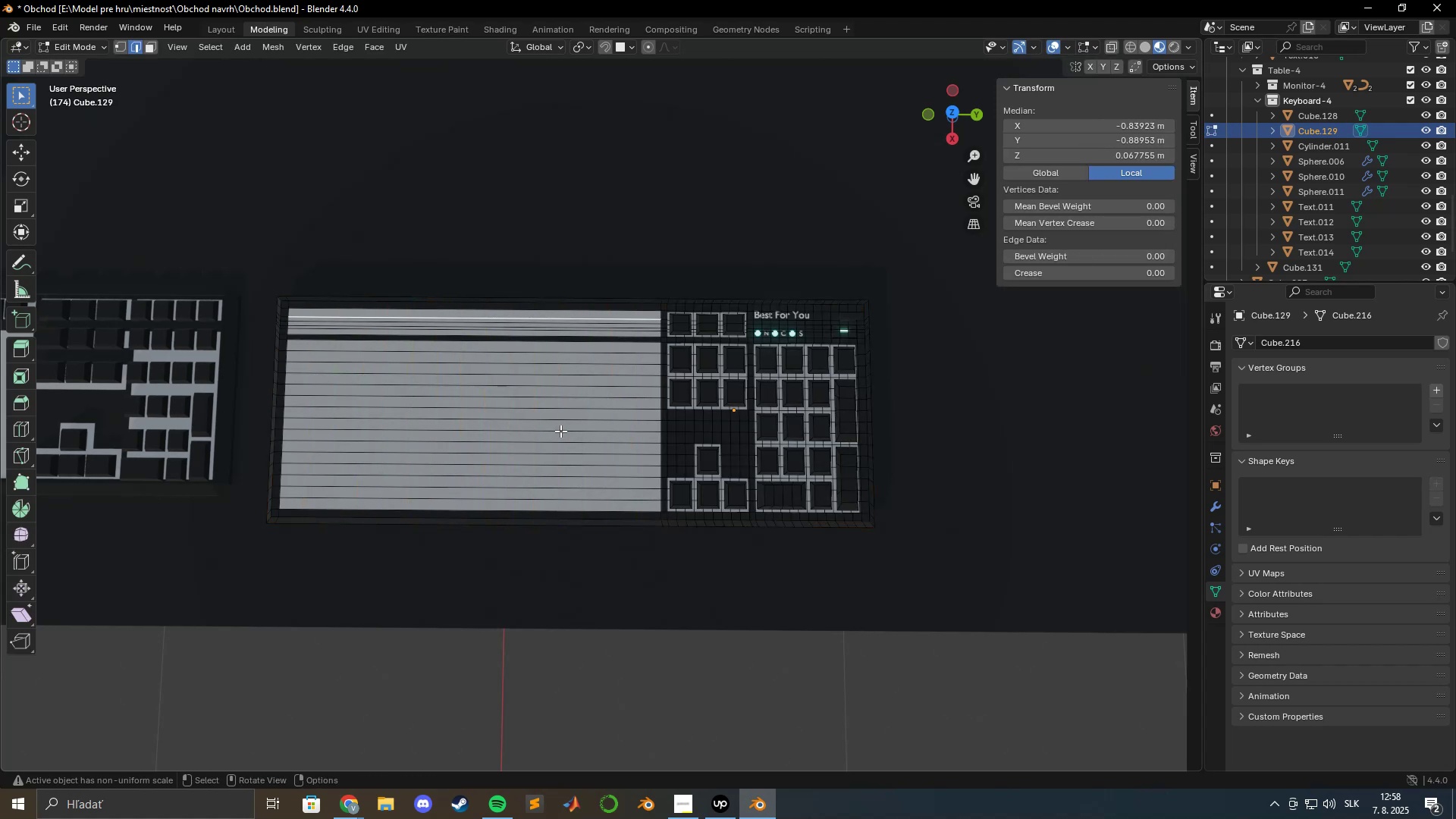 
key(Tab)
 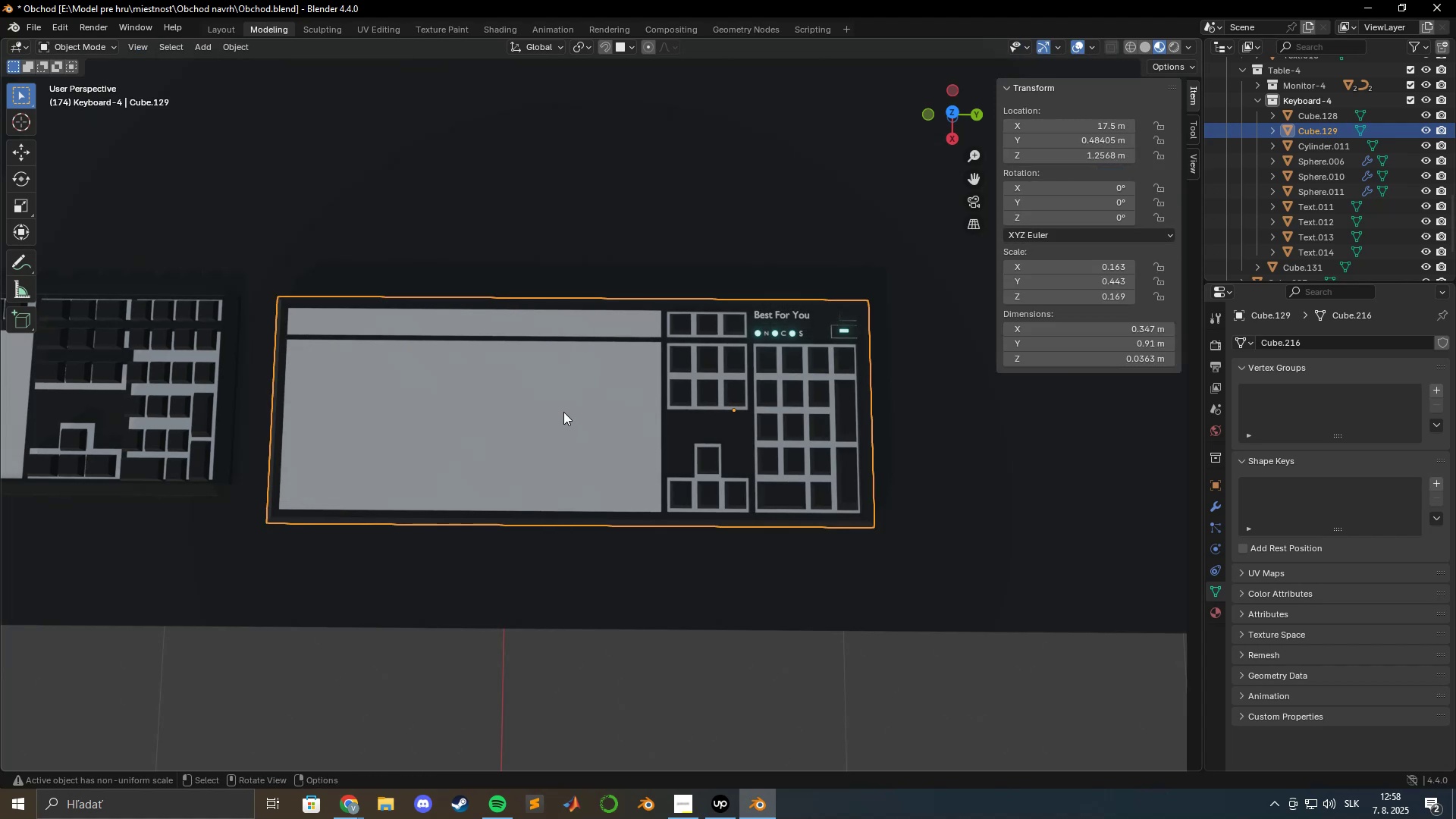 
scroll: coordinate [557, 406], scroll_direction: down, amount: 4.0
 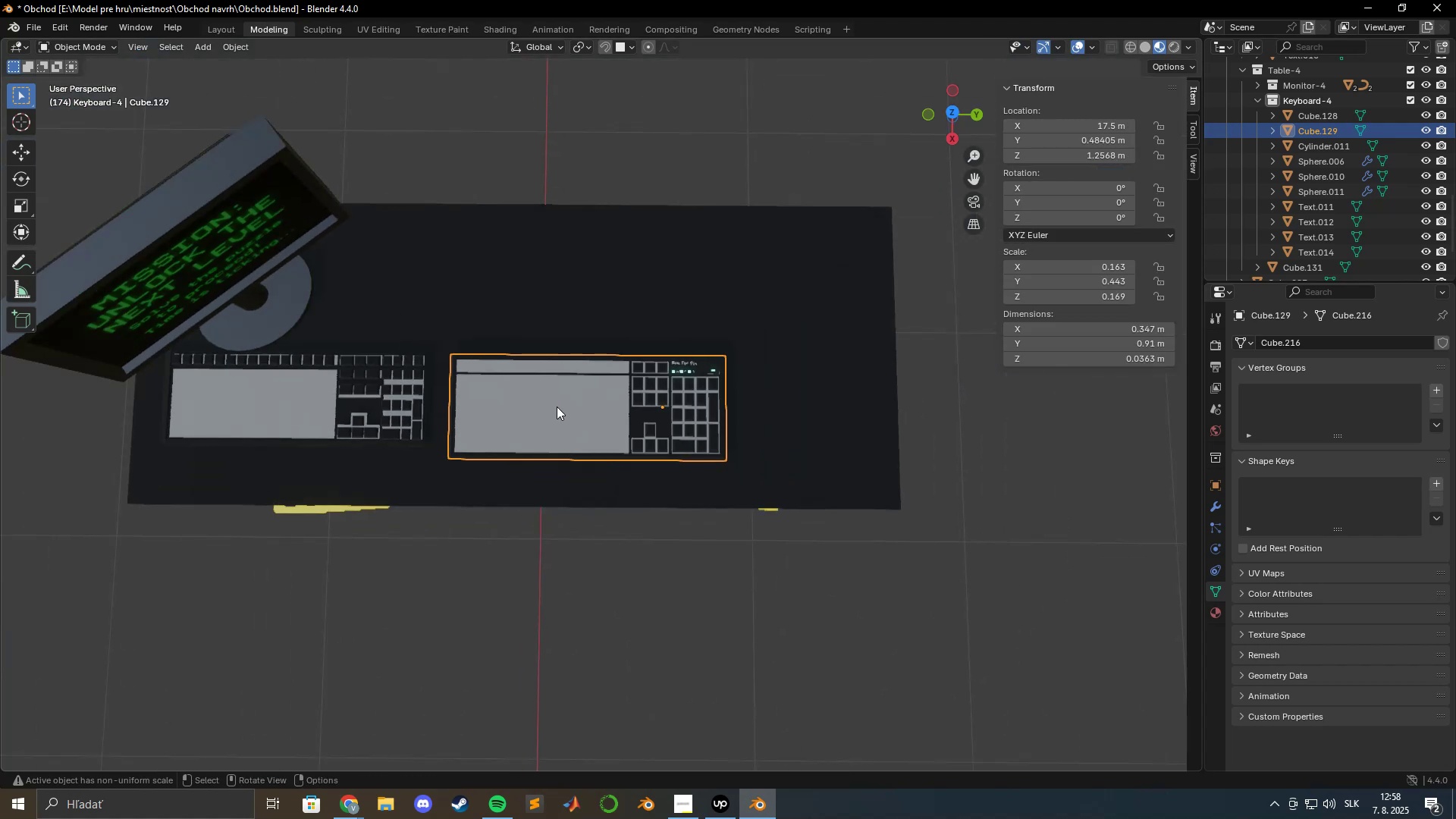 
hold_key(key=ShiftLeft, duration=0.51)
 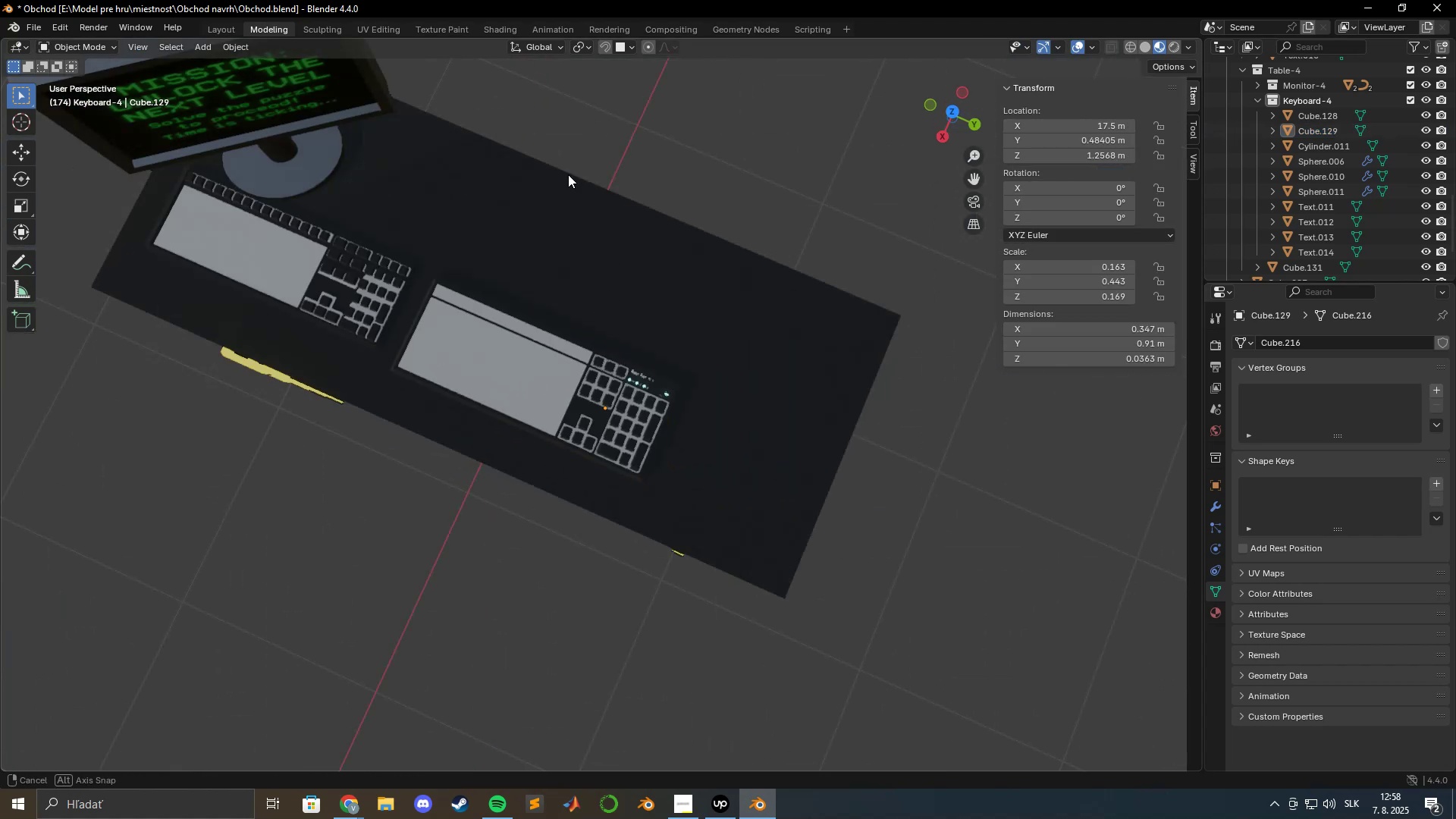 
scroll: coordinate [582, 422], scroll_direction: up, amount: 4.0
 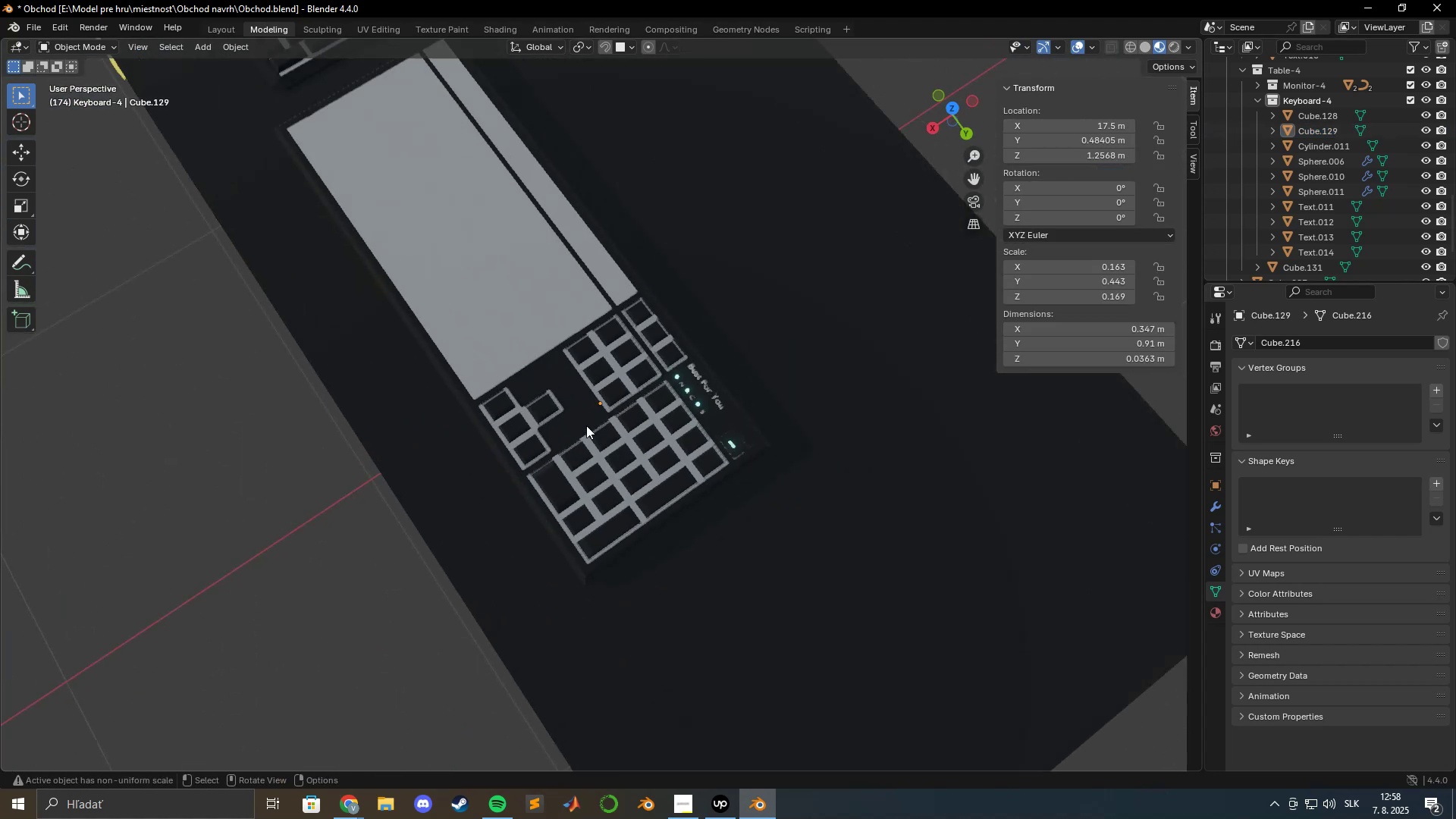 
hold_key(key=ShiftLeft, duration=0.36)
 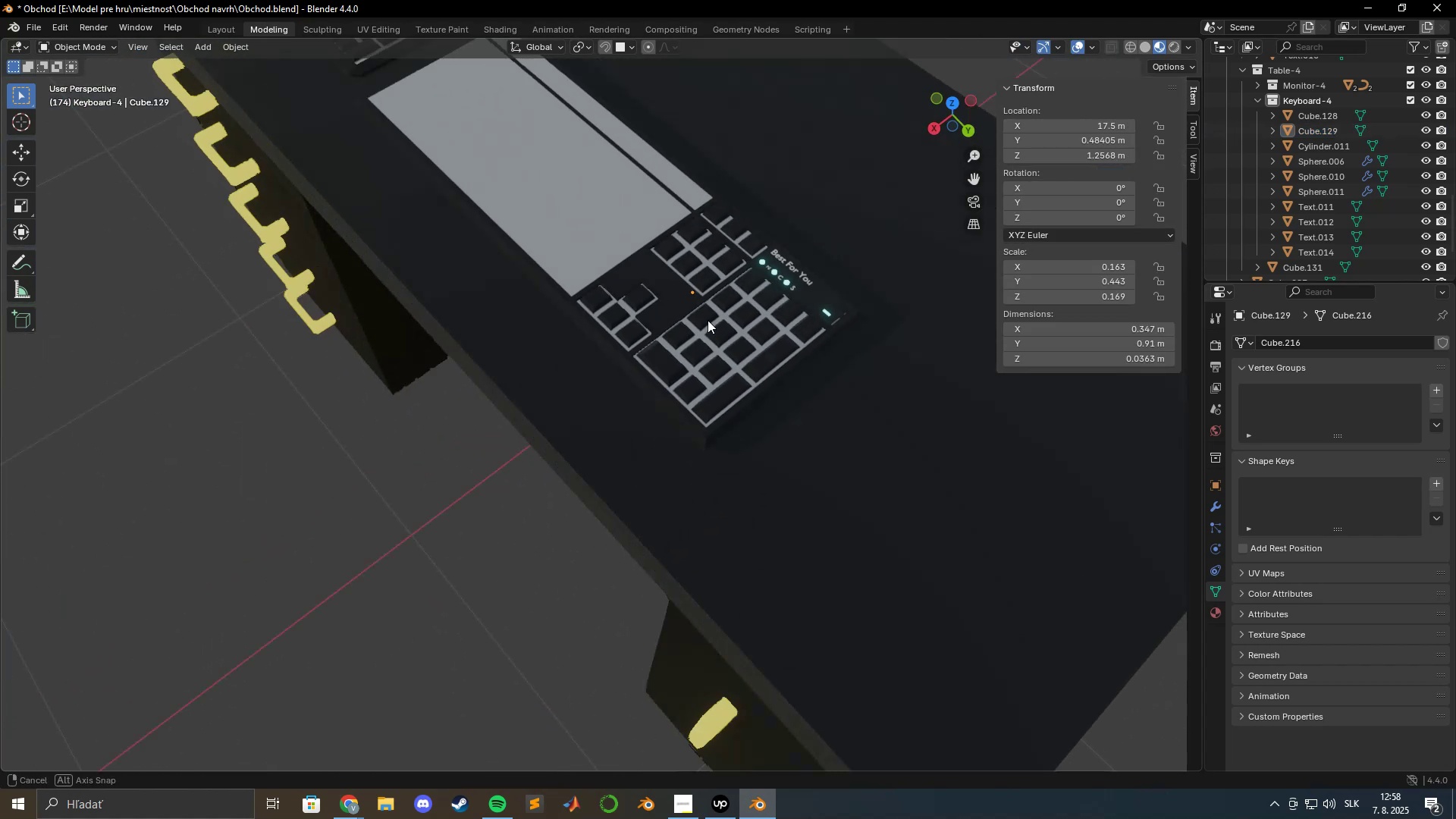 
hold_key(key=ShiftLeft, duration=0.39)
 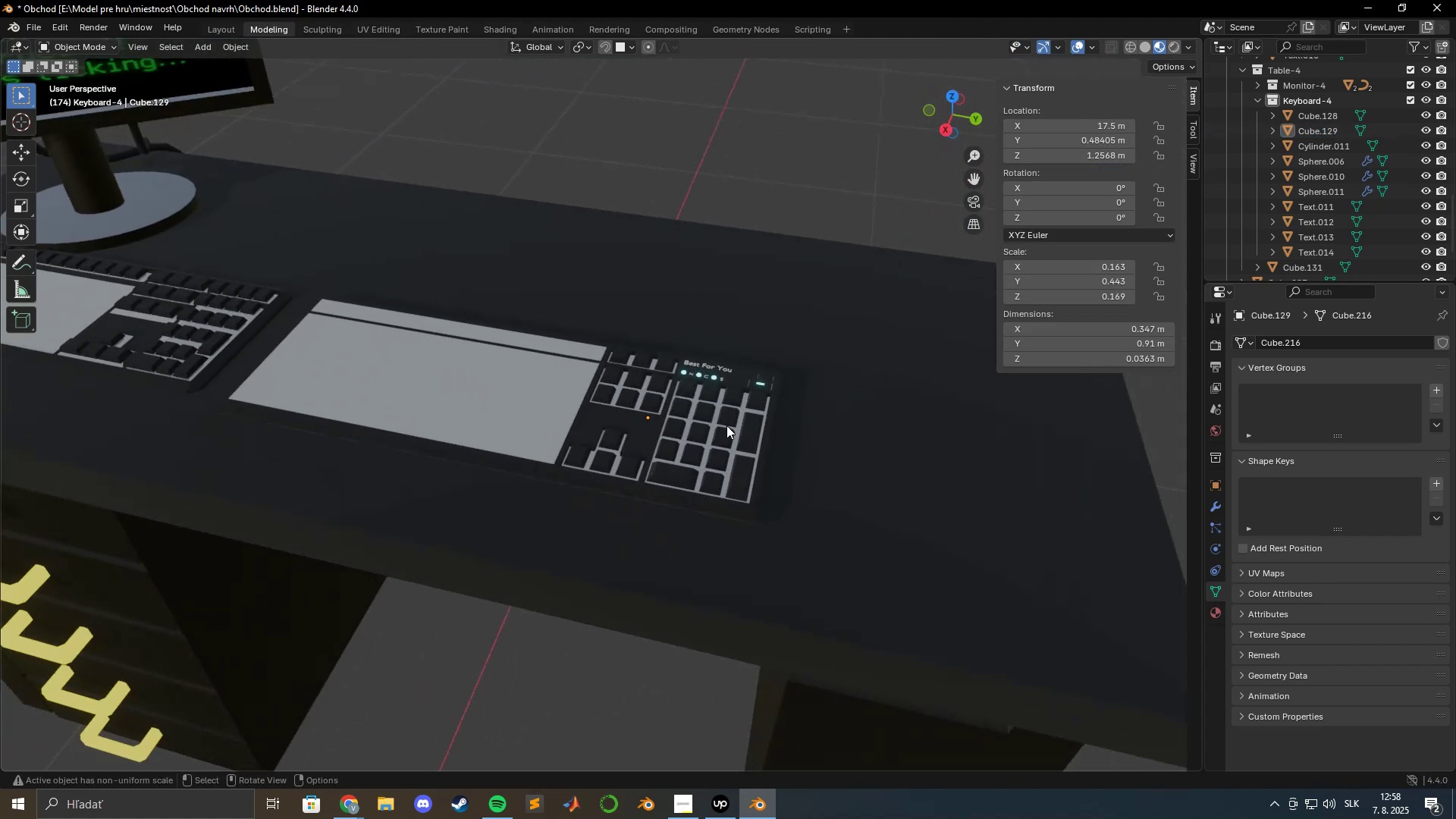 
scroll: coordinate [726, 443], scroll_direction: up, amount: 3.0
 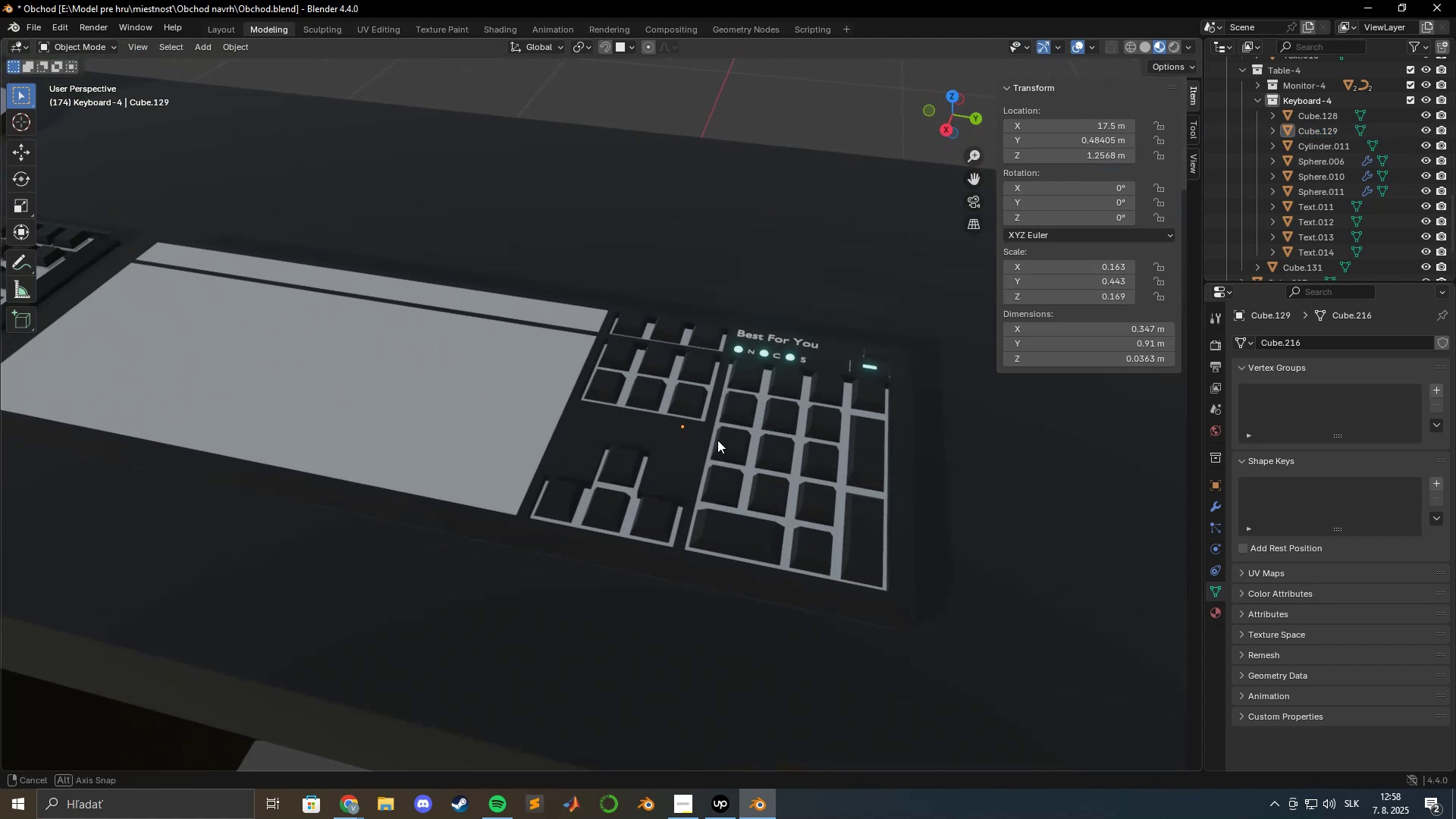 
hold_key(key=ShiftLeft, duration=0.39)
 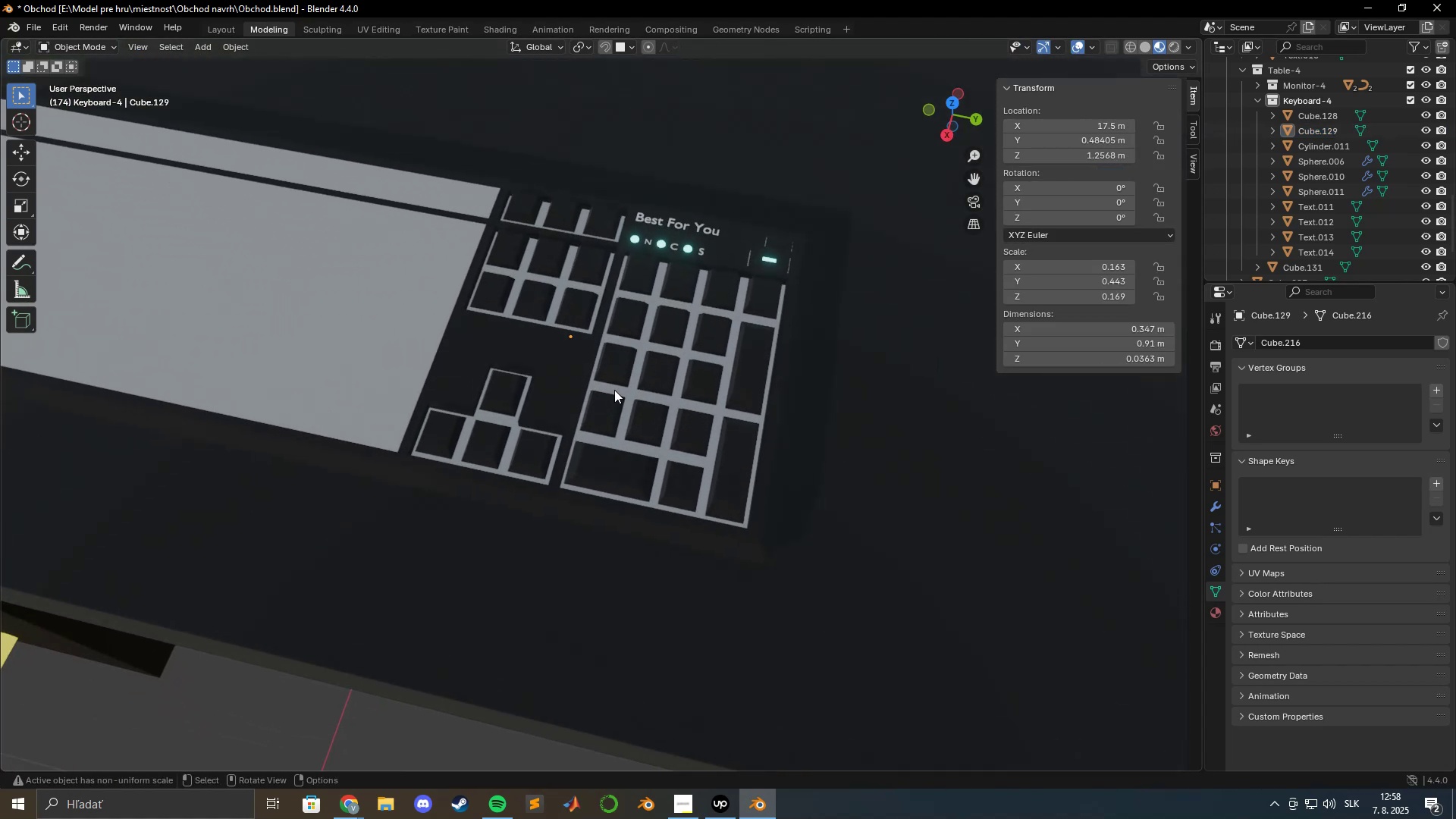 
scroll: coordinate [635, 381], scroll_direction: down, amount: 8.0
 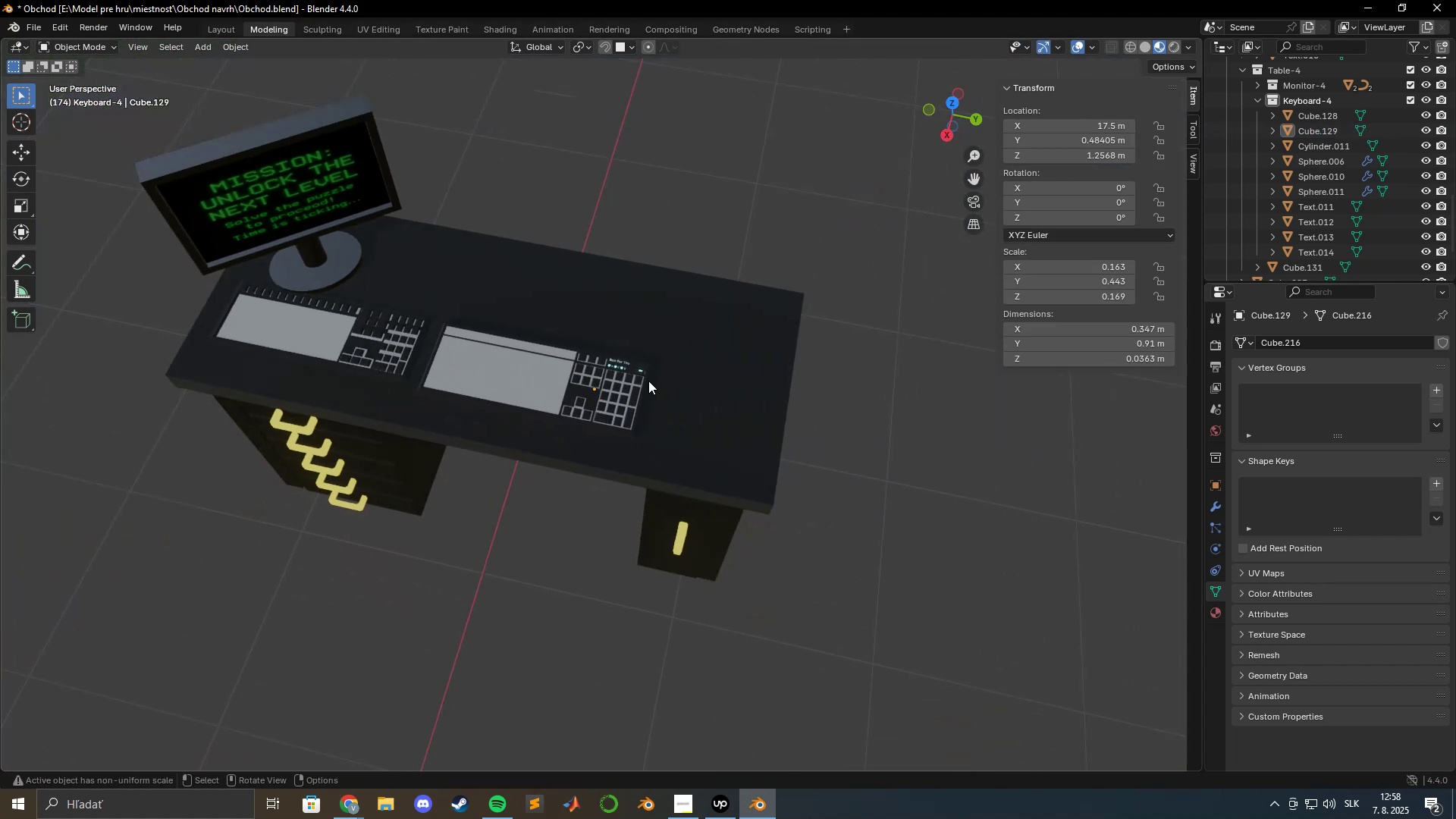 
key(Shift+A)
 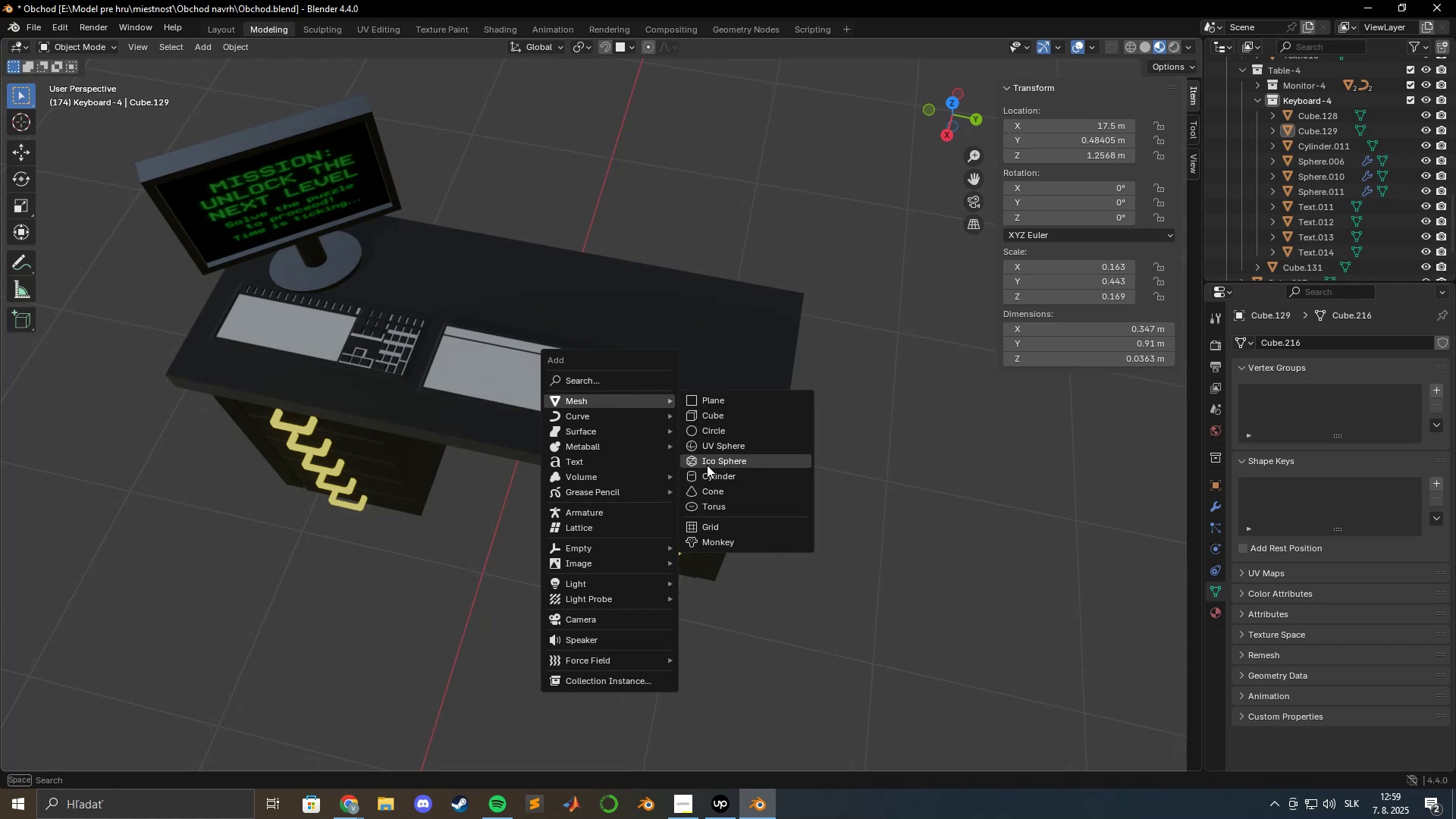 
left_click([616, 466])
 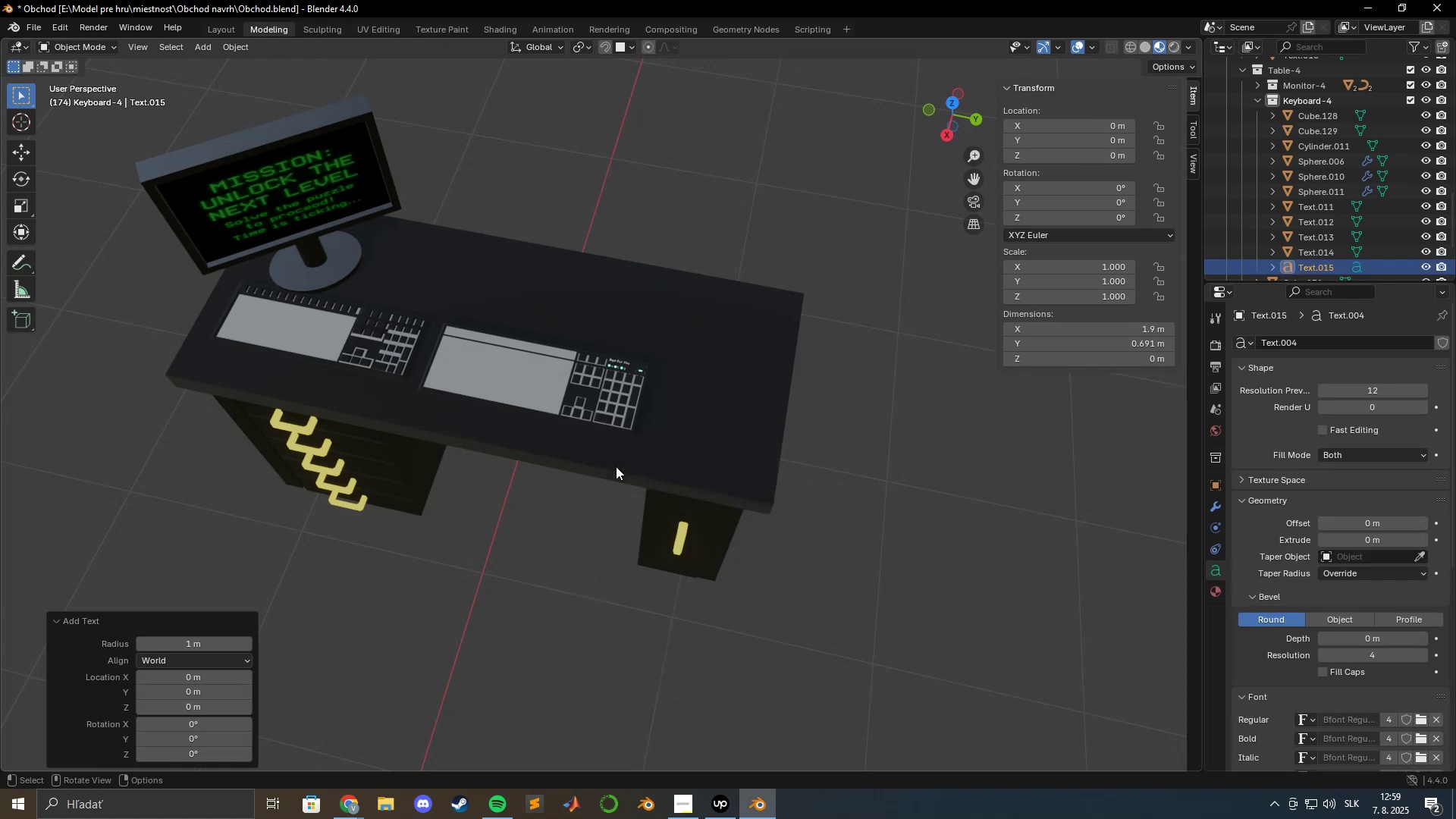 
type(gx)
 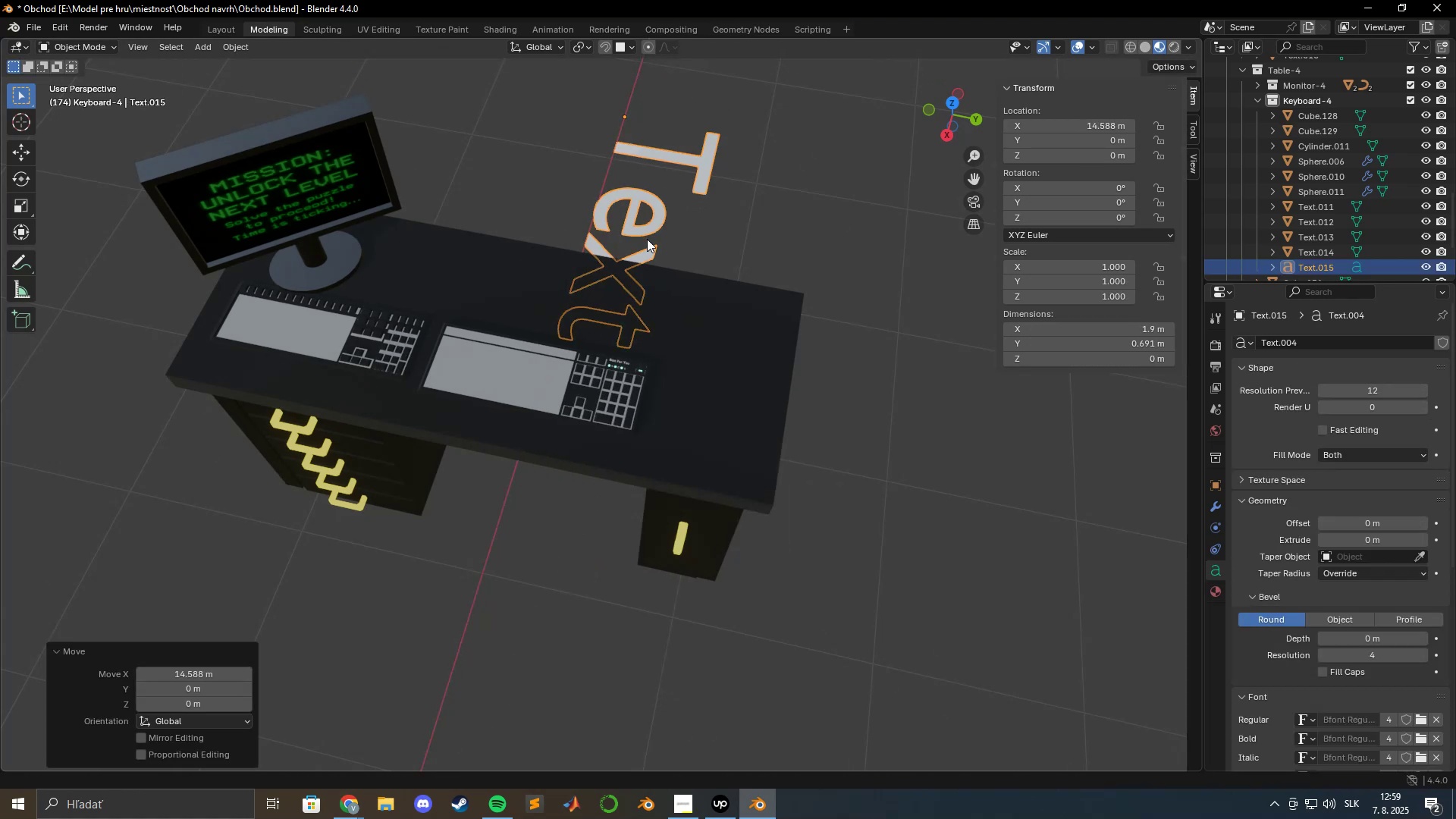 
scroll: coordinate [632, 215], scroll_direction: up, amount: 5.0
 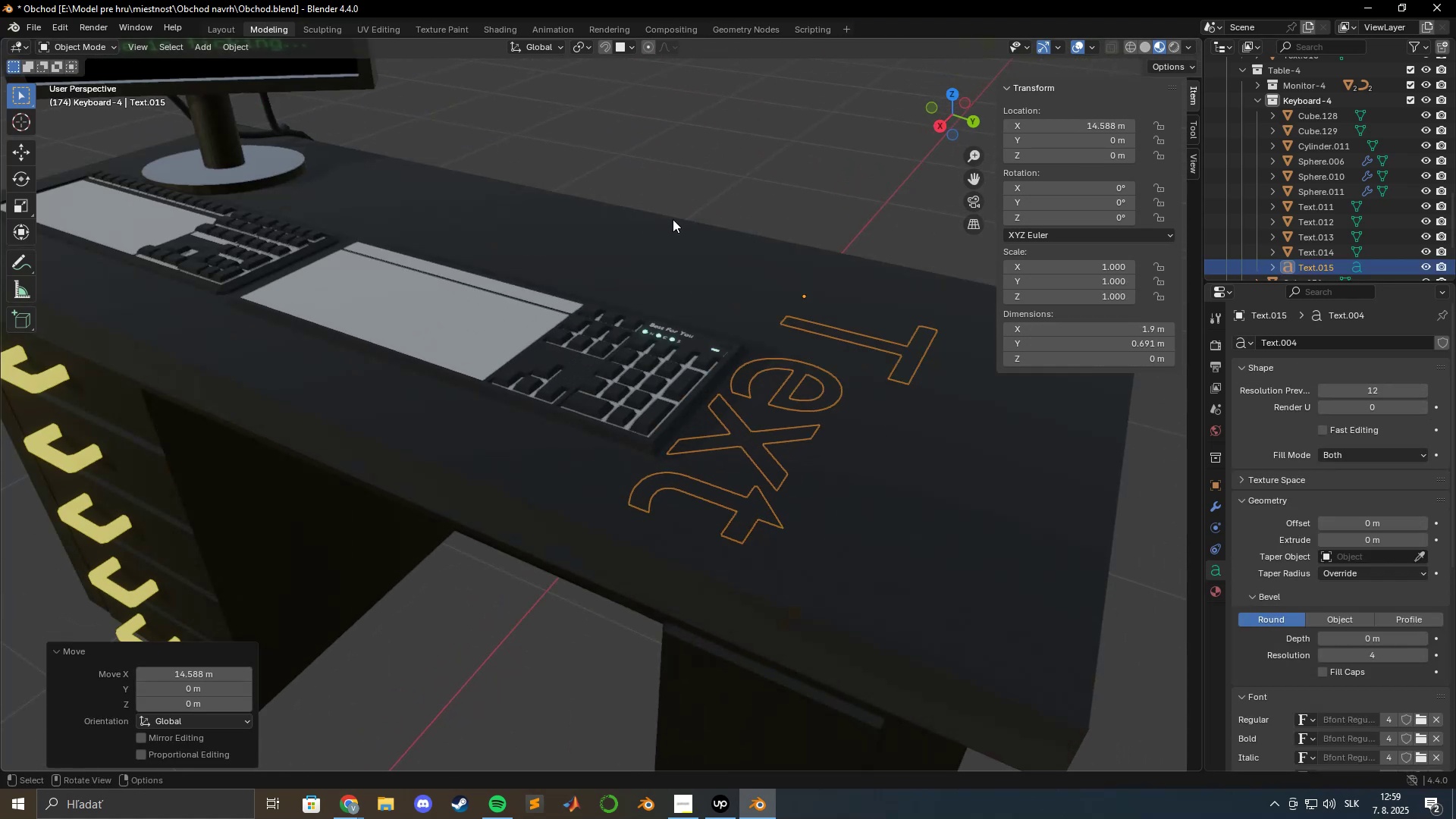 
hold_key(key=ShiftLeft, duration=0.51)
 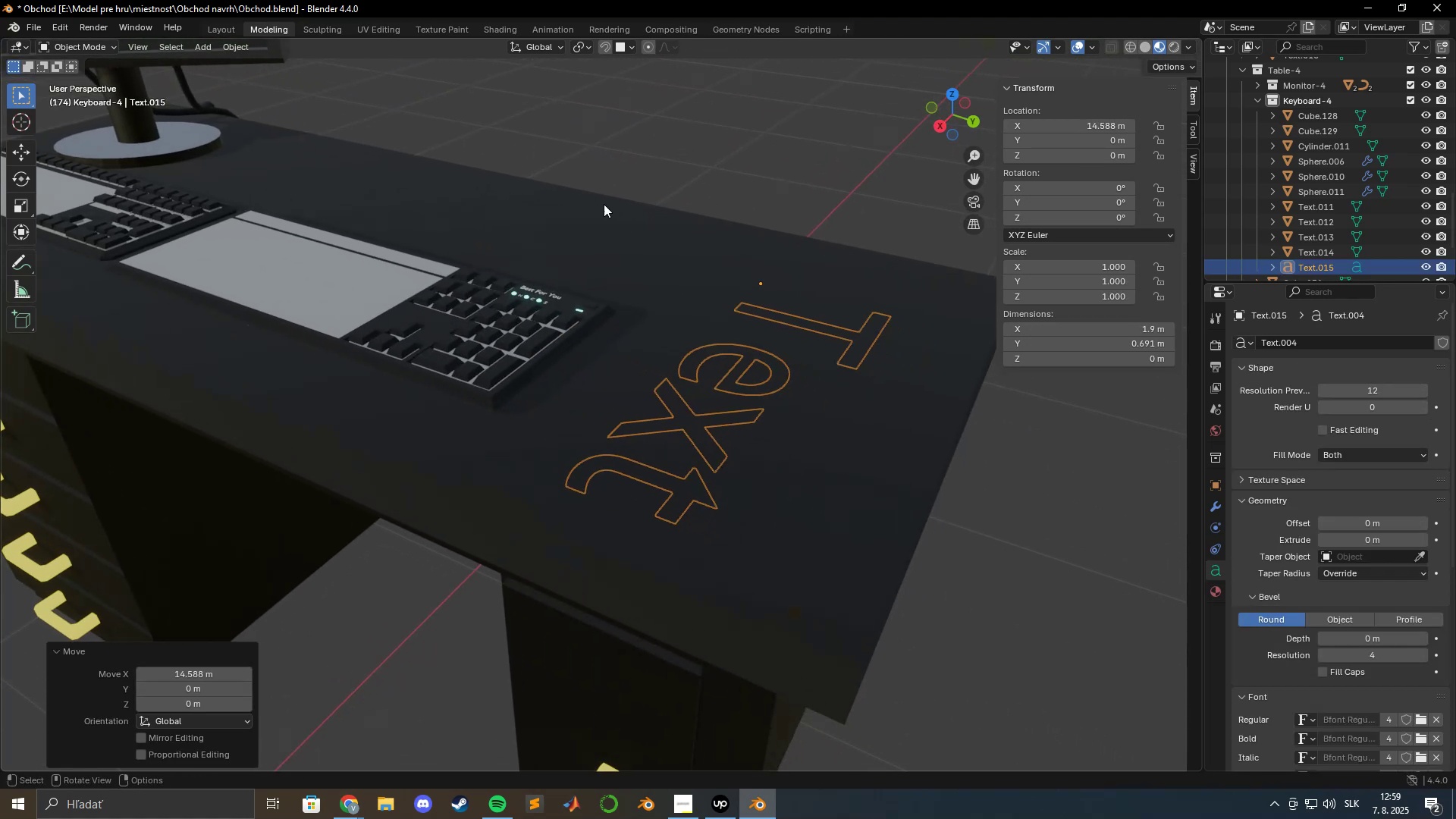 
type(gz)
 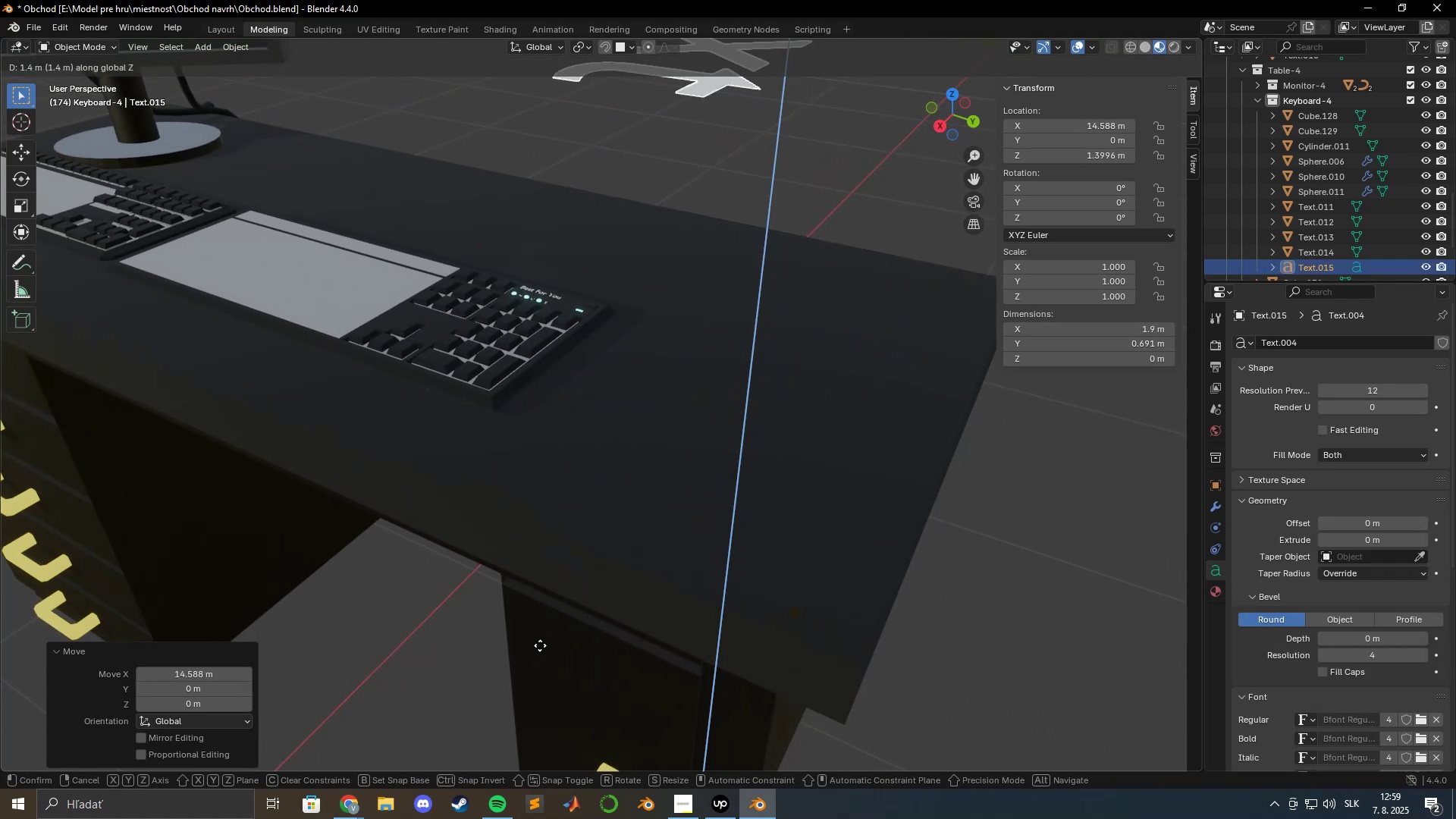 
left_click_drag(start_coordinate=[541, 653], to_coordinate=[542, 662])
 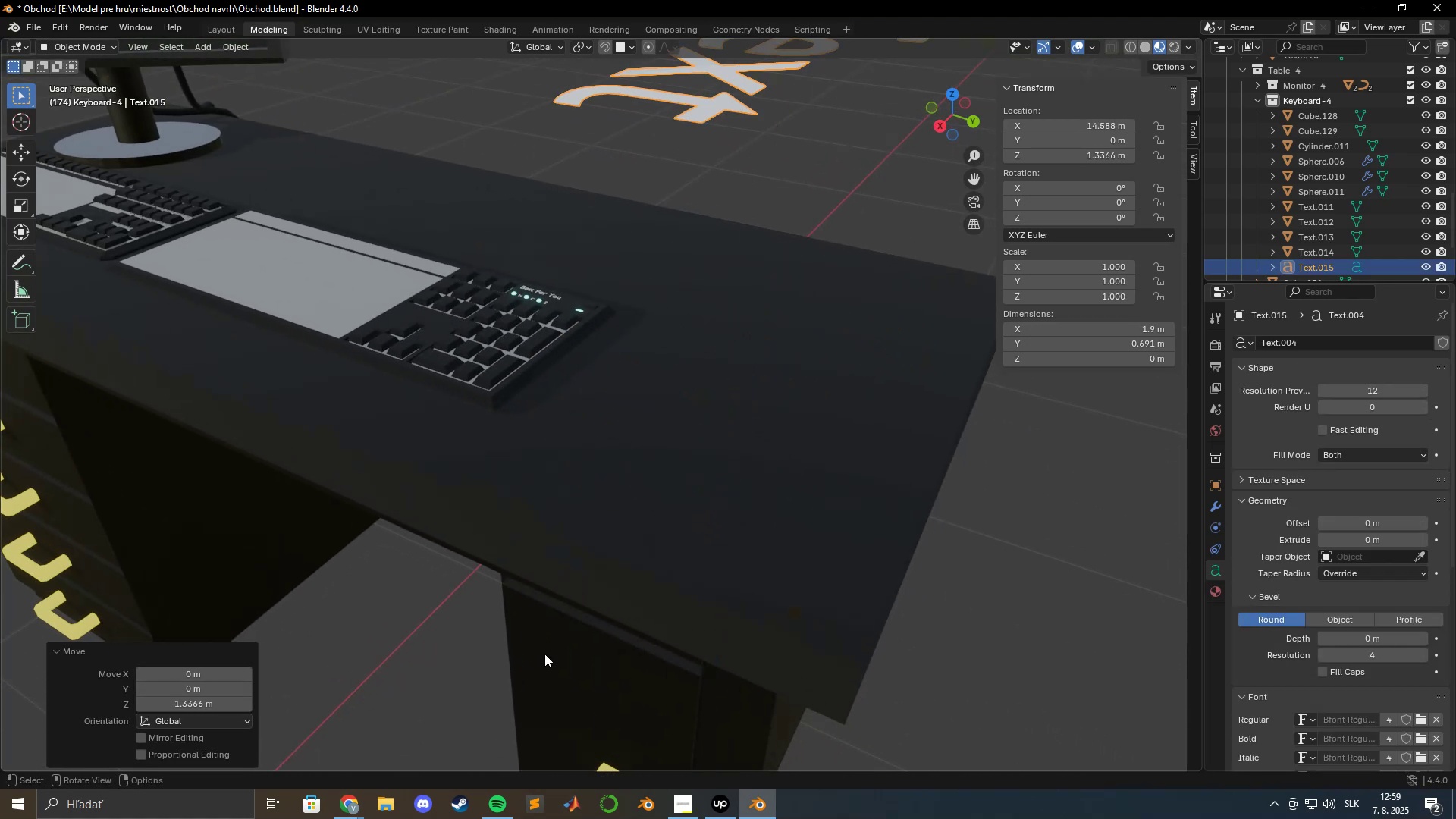 
hold_key(key=ShiftLeft, duration=0.42)
 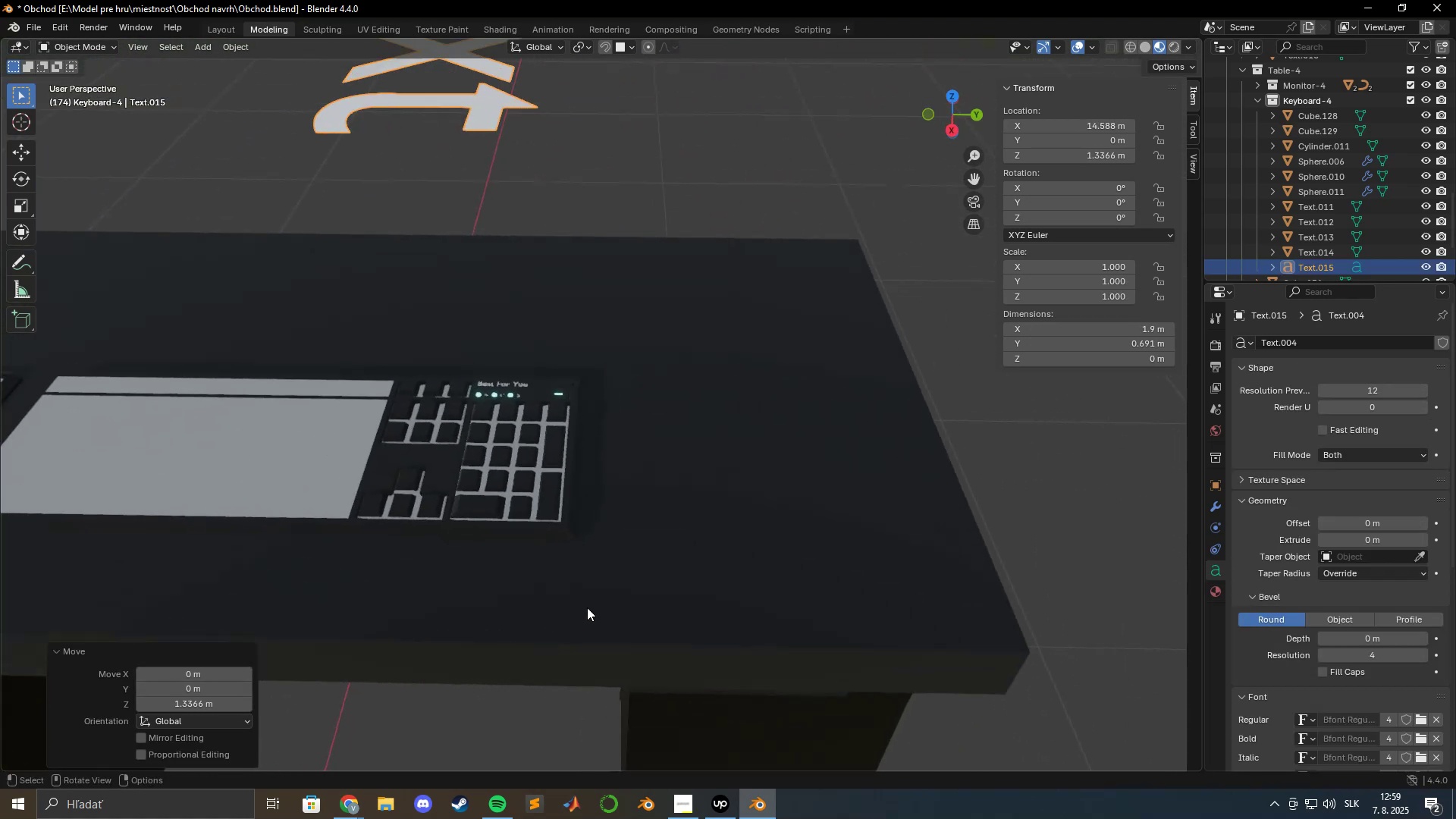 
scroll: coordinate [592, 569], scroll_direction: down, amount: 8.0
 